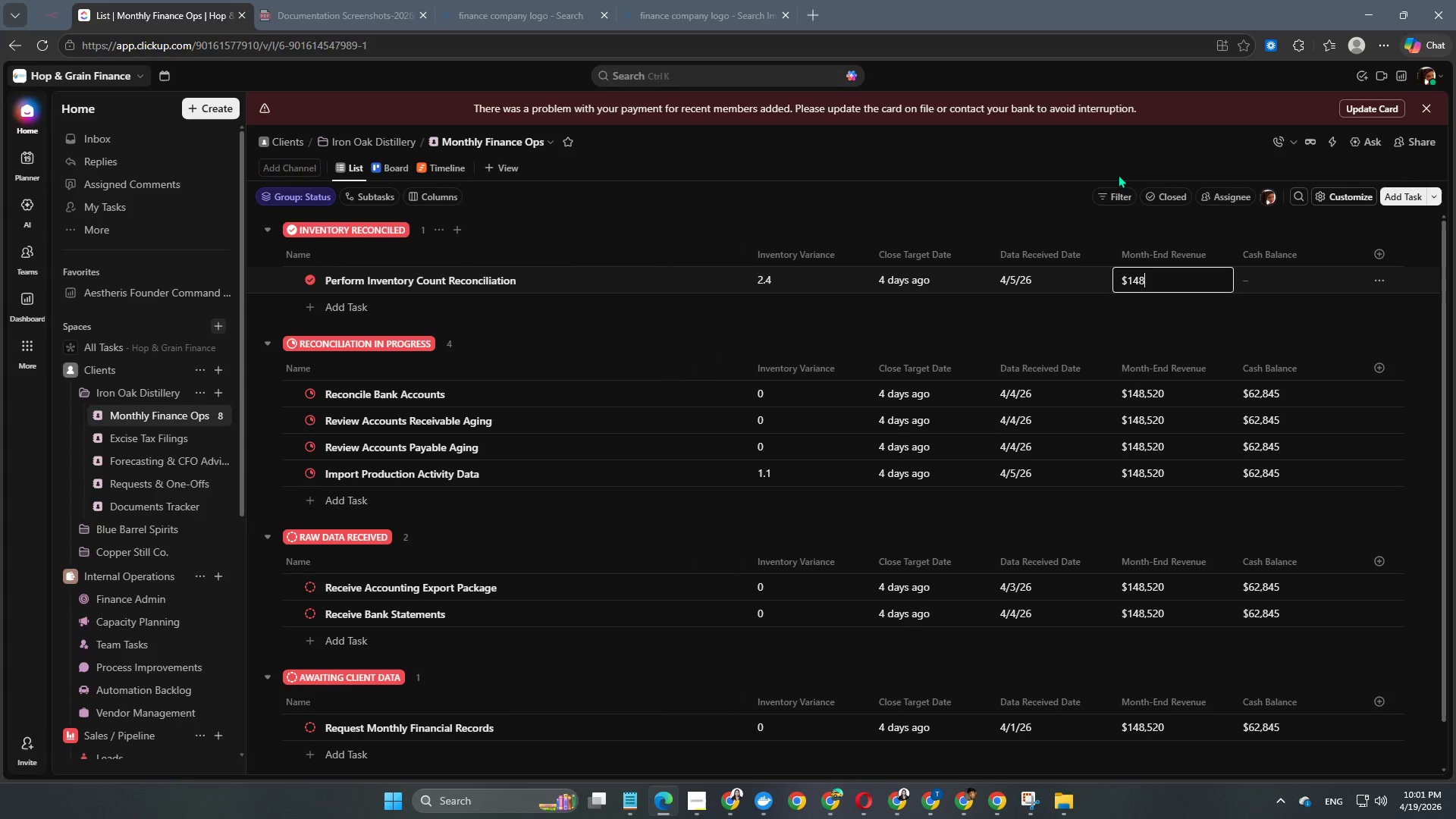 
key(Numpad8)
 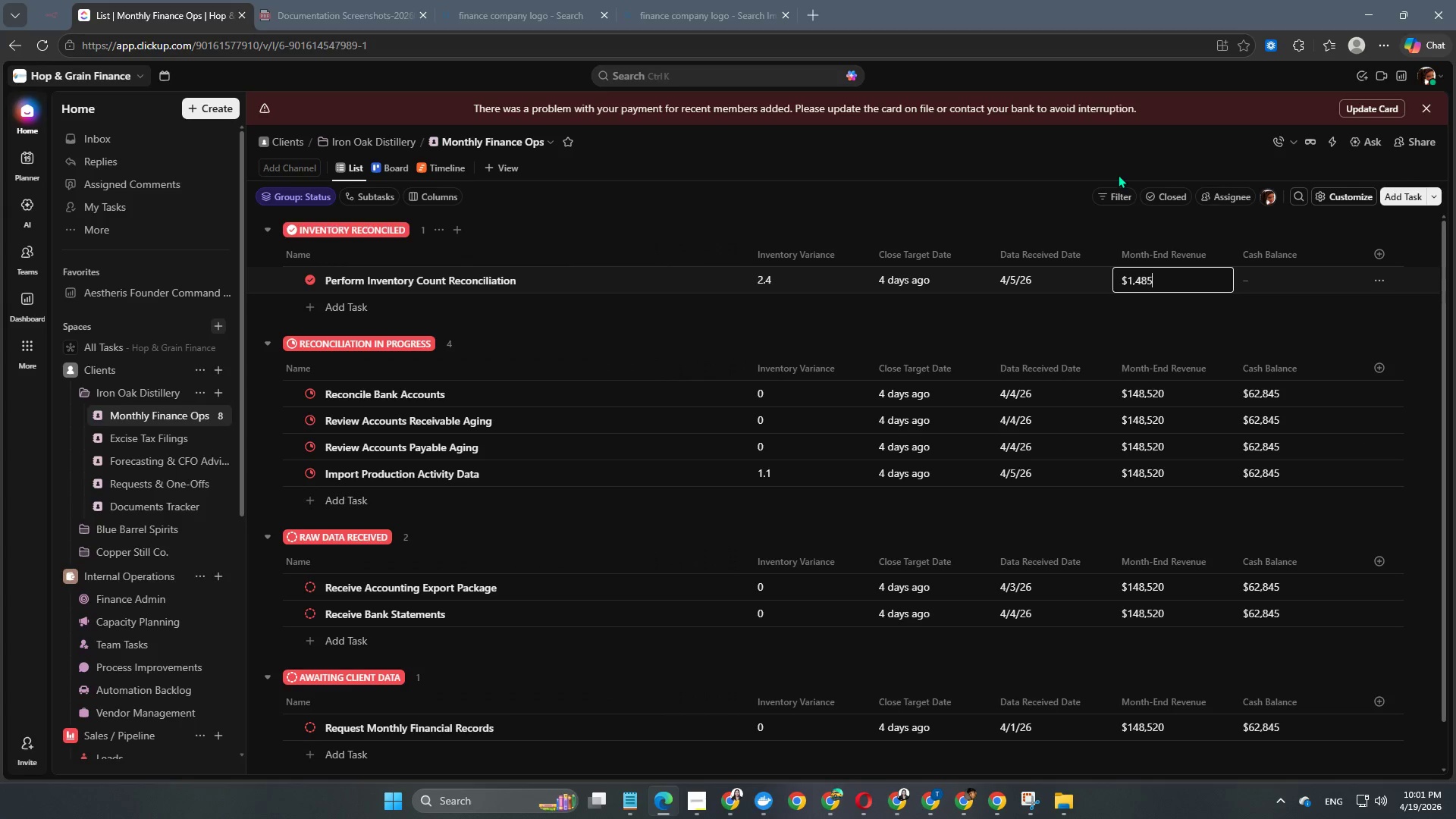 
key(Numpad5)
 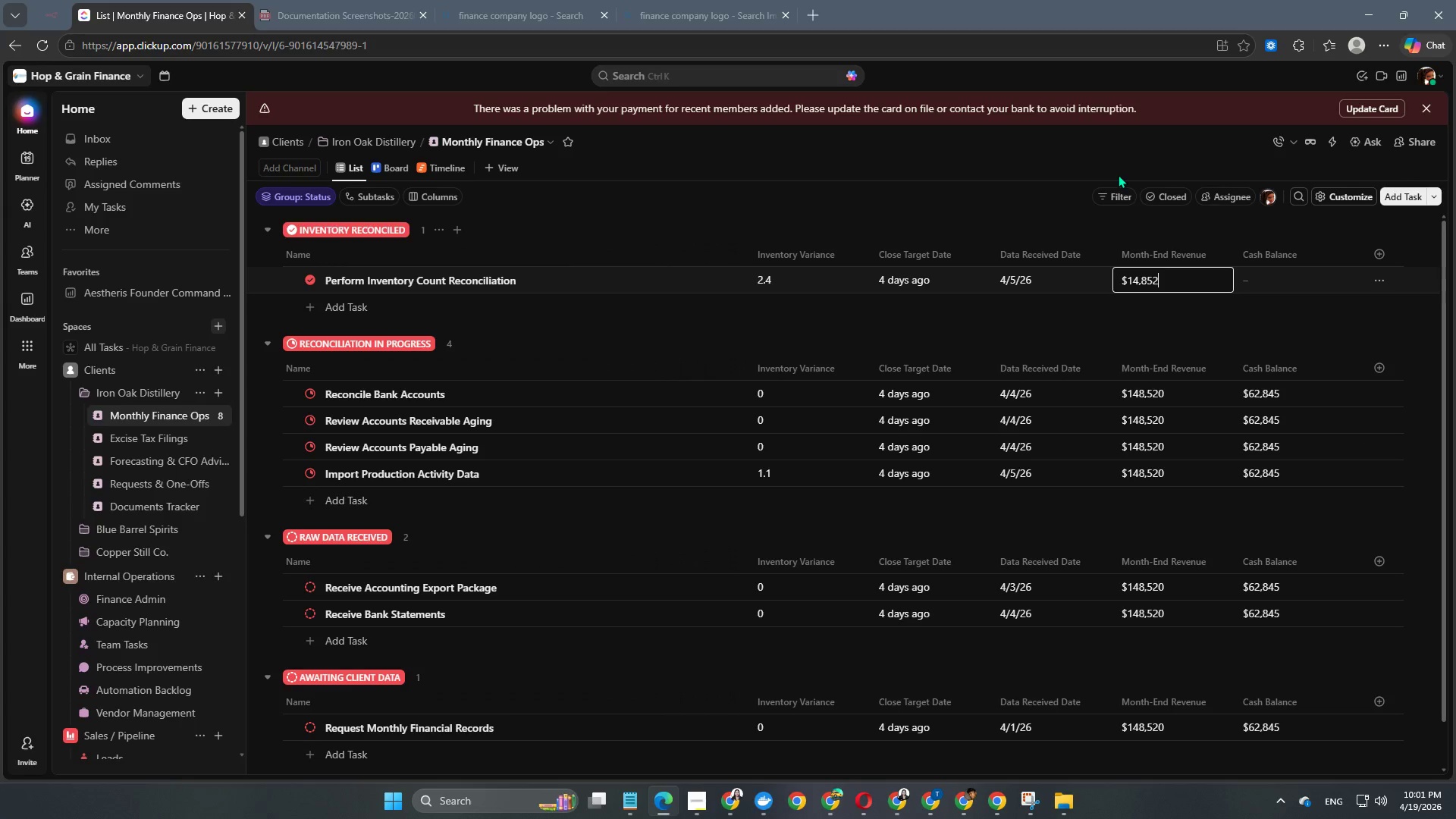 
key(Numpad2)
 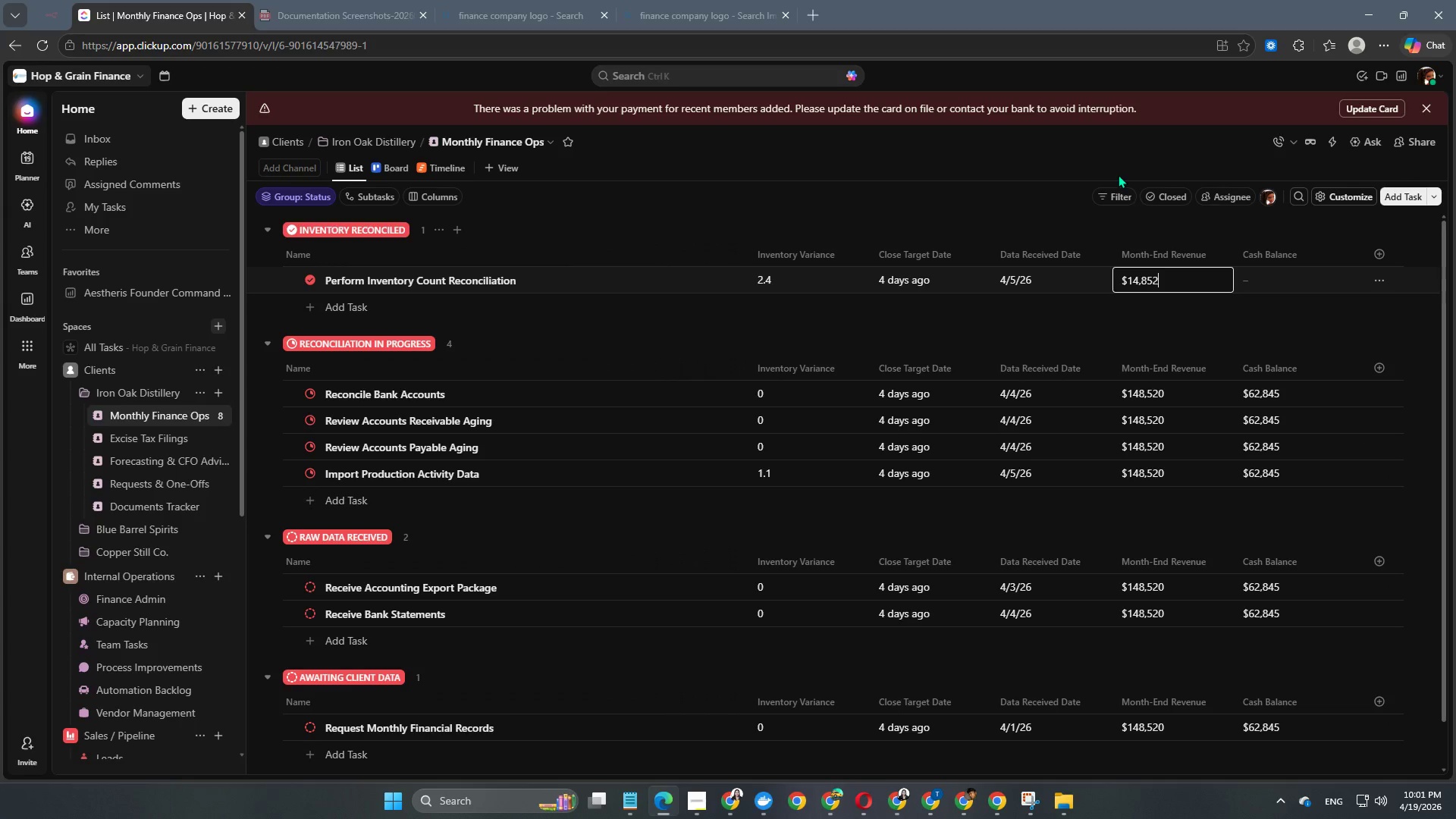 
key(Numpad0)
 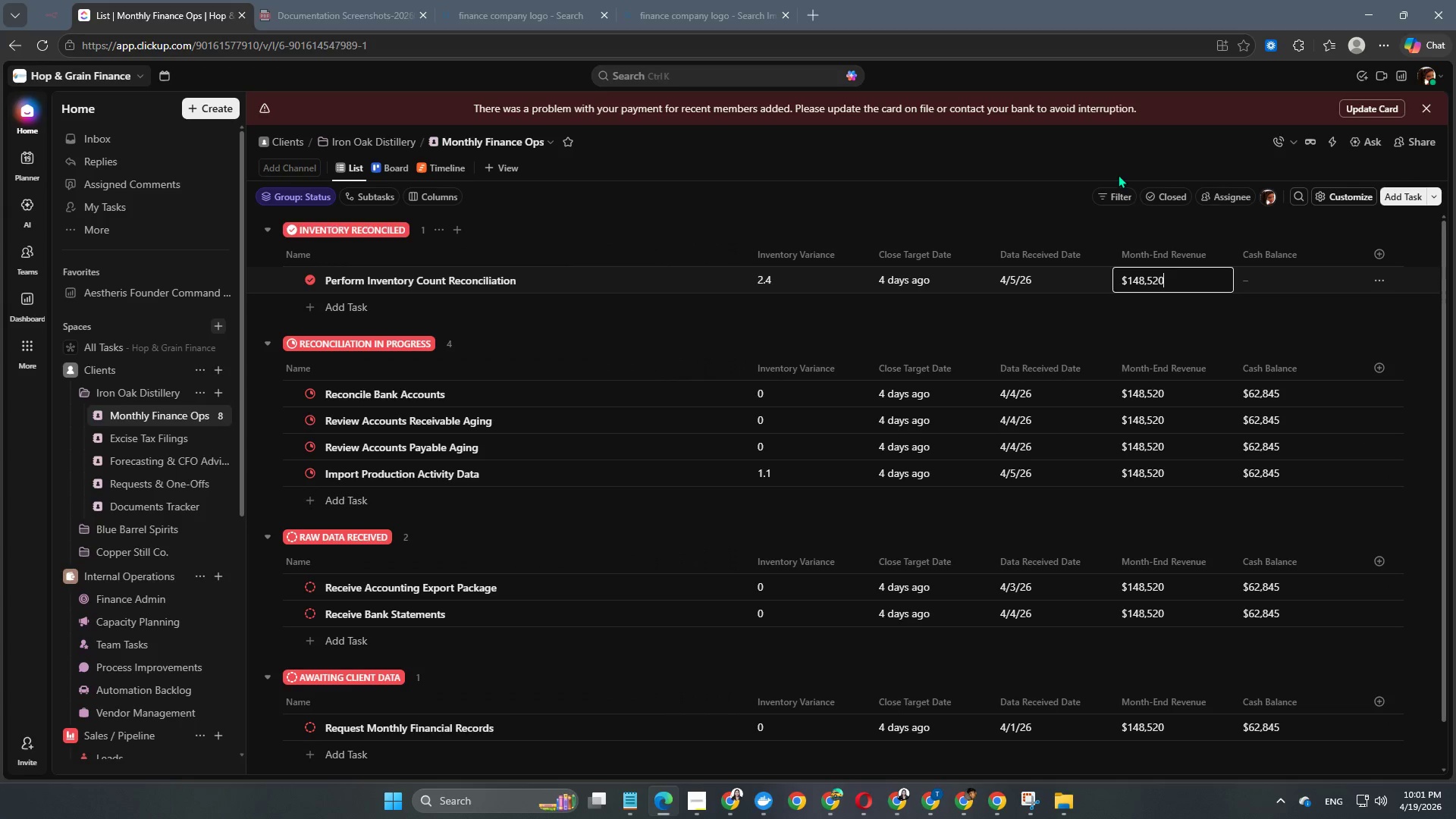 
key(Alt+NumpadEnter)
 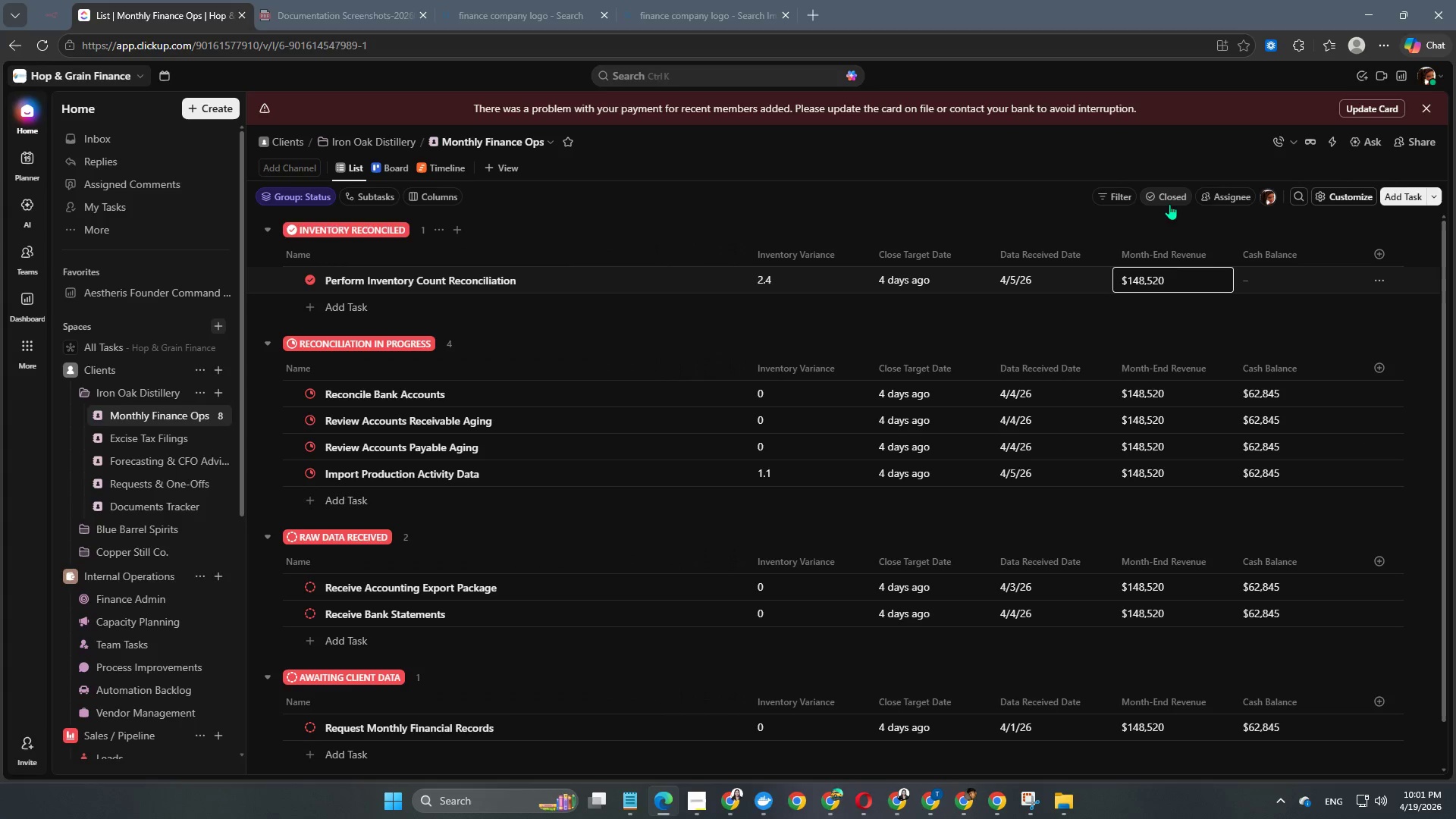 
left_click([1278, 284])
 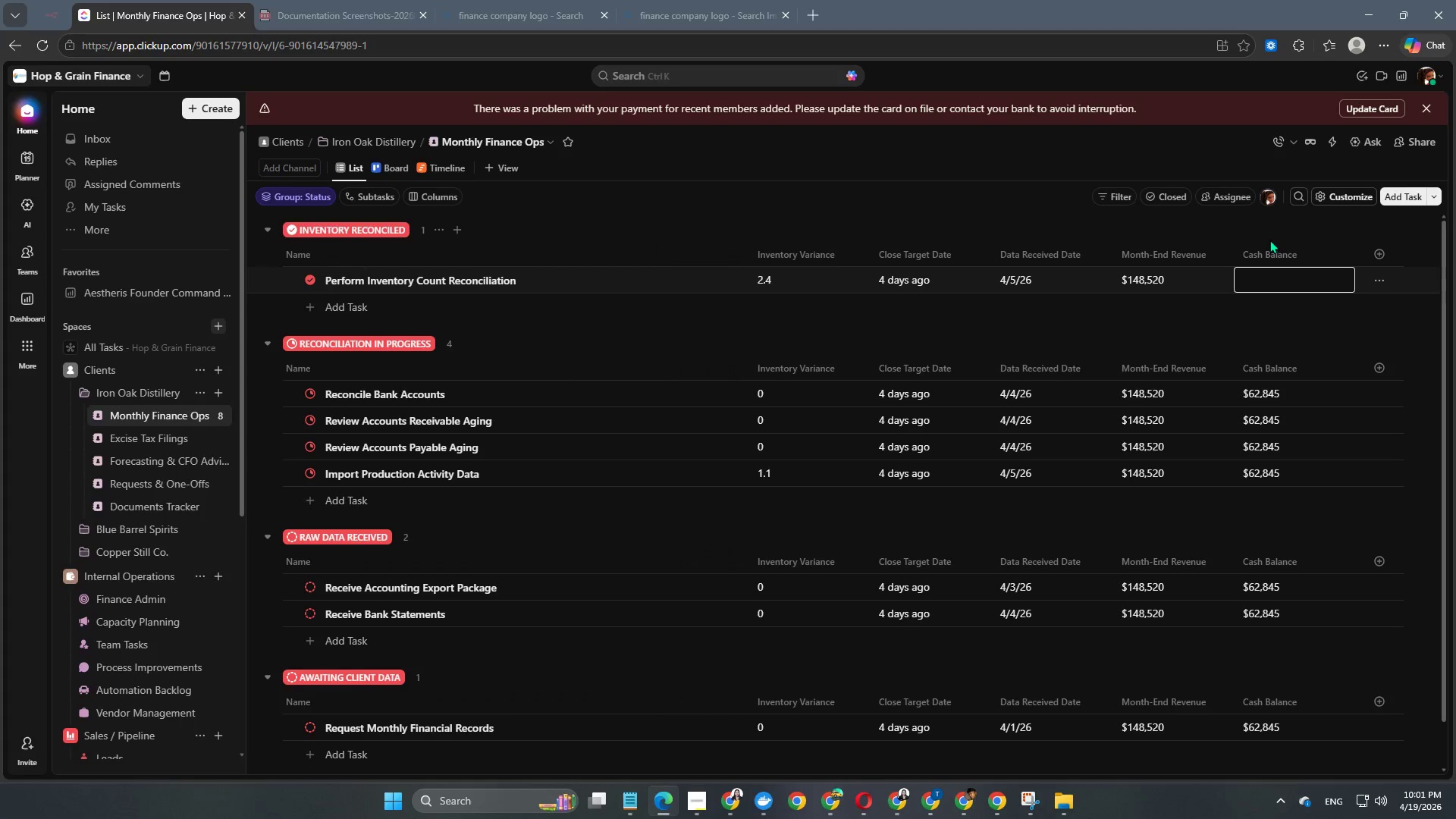 
key(Numpad6)
 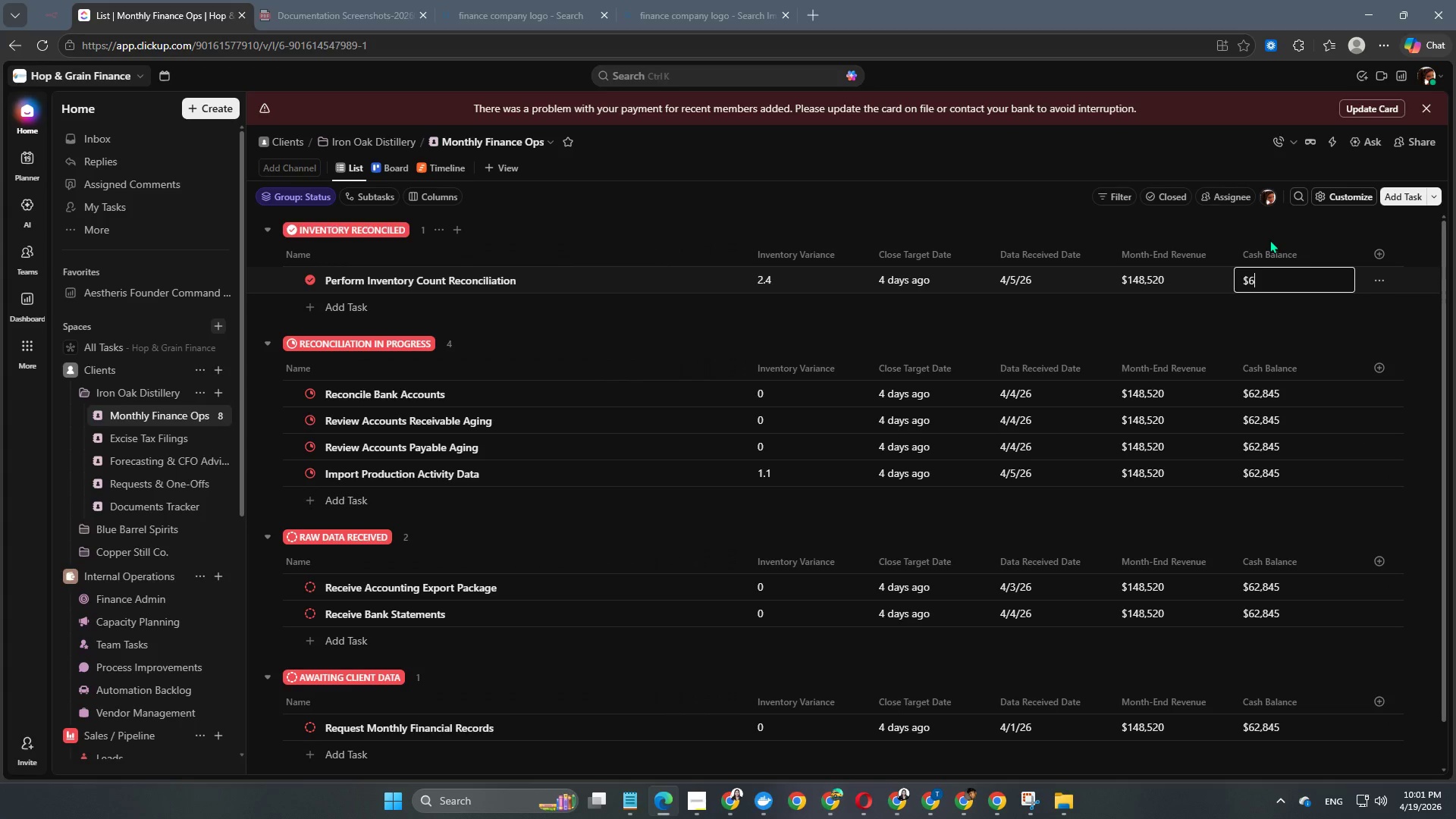 
key(Numpad2)
 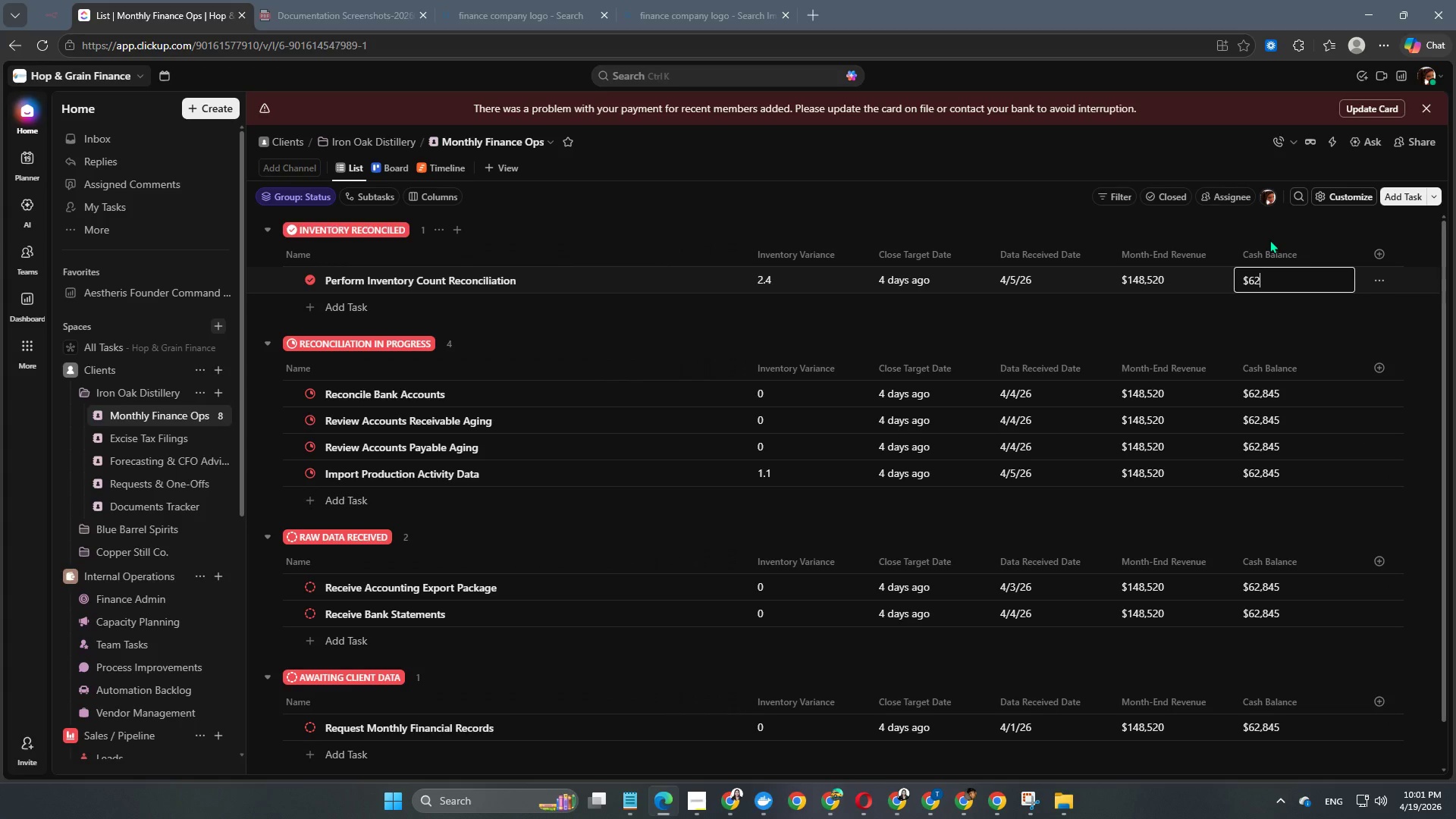 
key(Numpad8)
 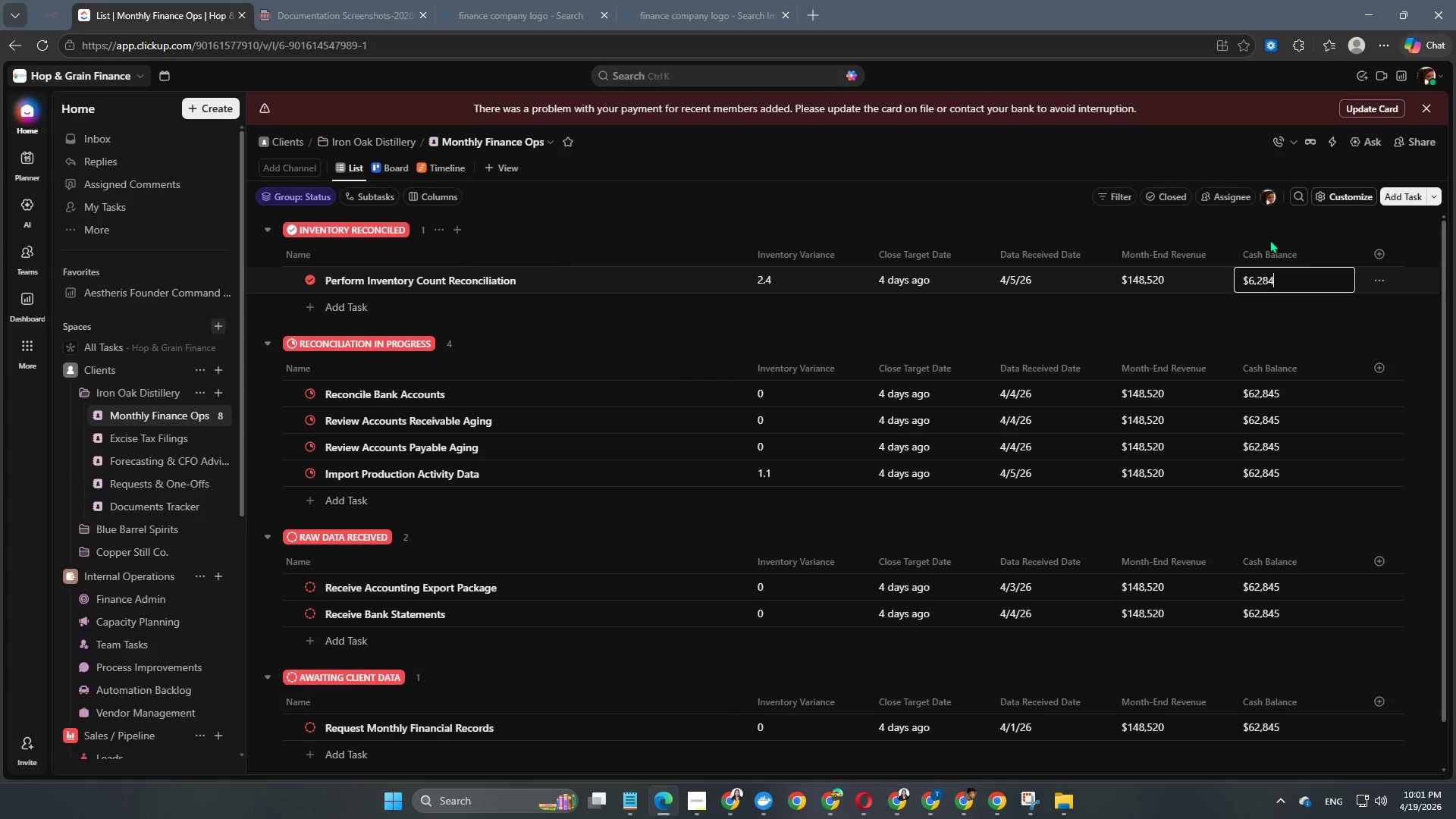 
key(Numpad4)
 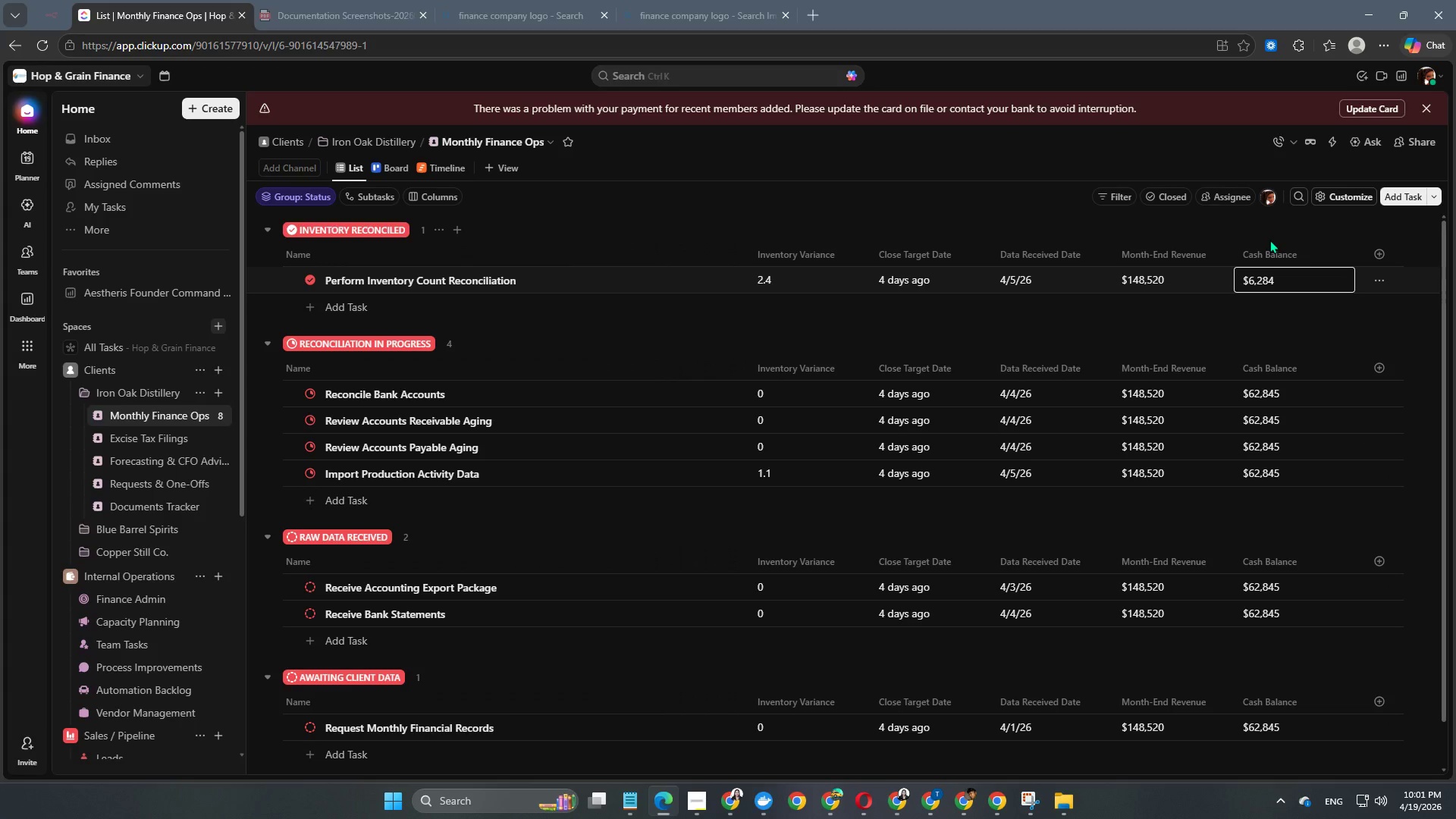 
key(Numpad5)
 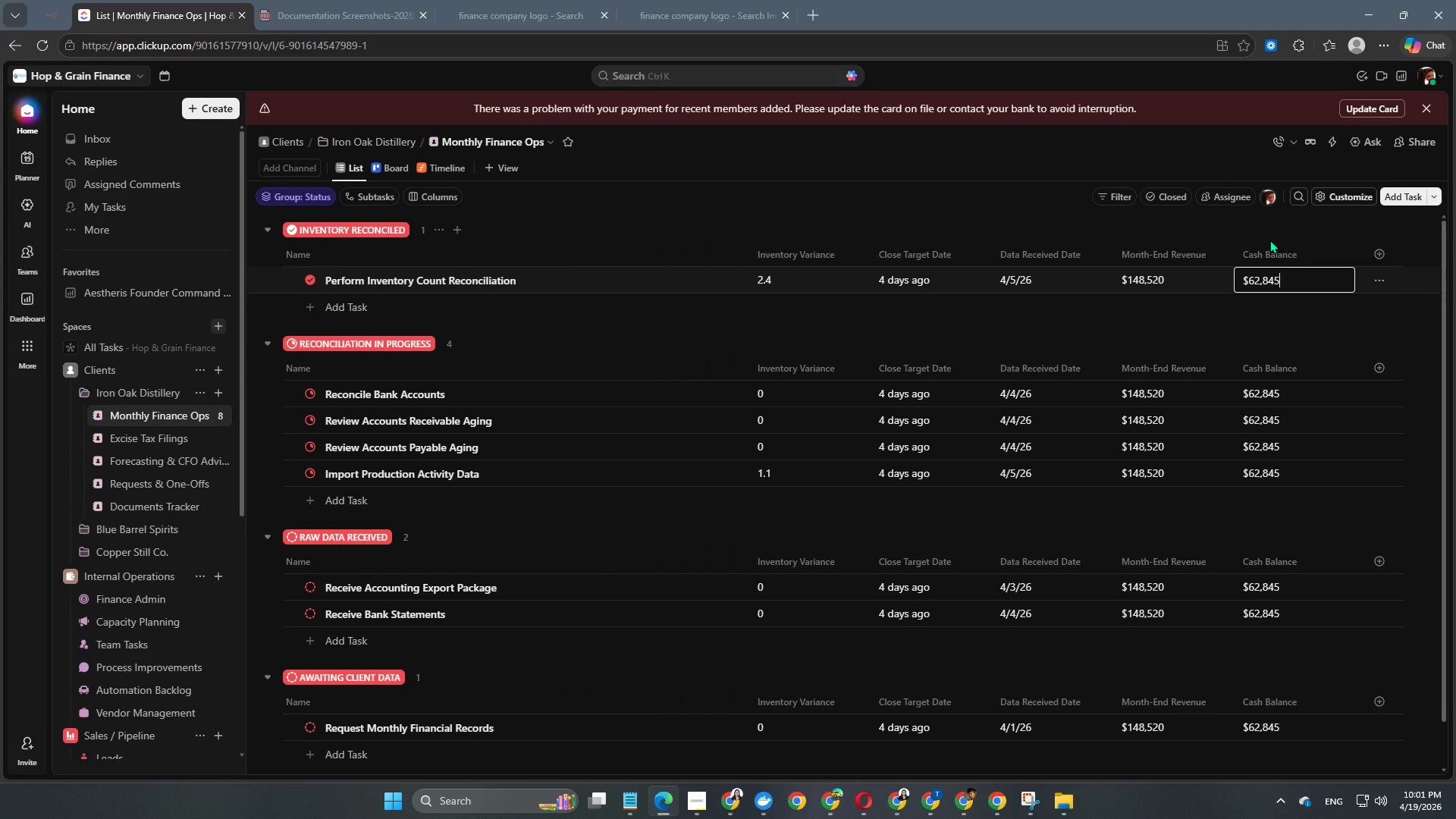 
key(NumpadEnter)
 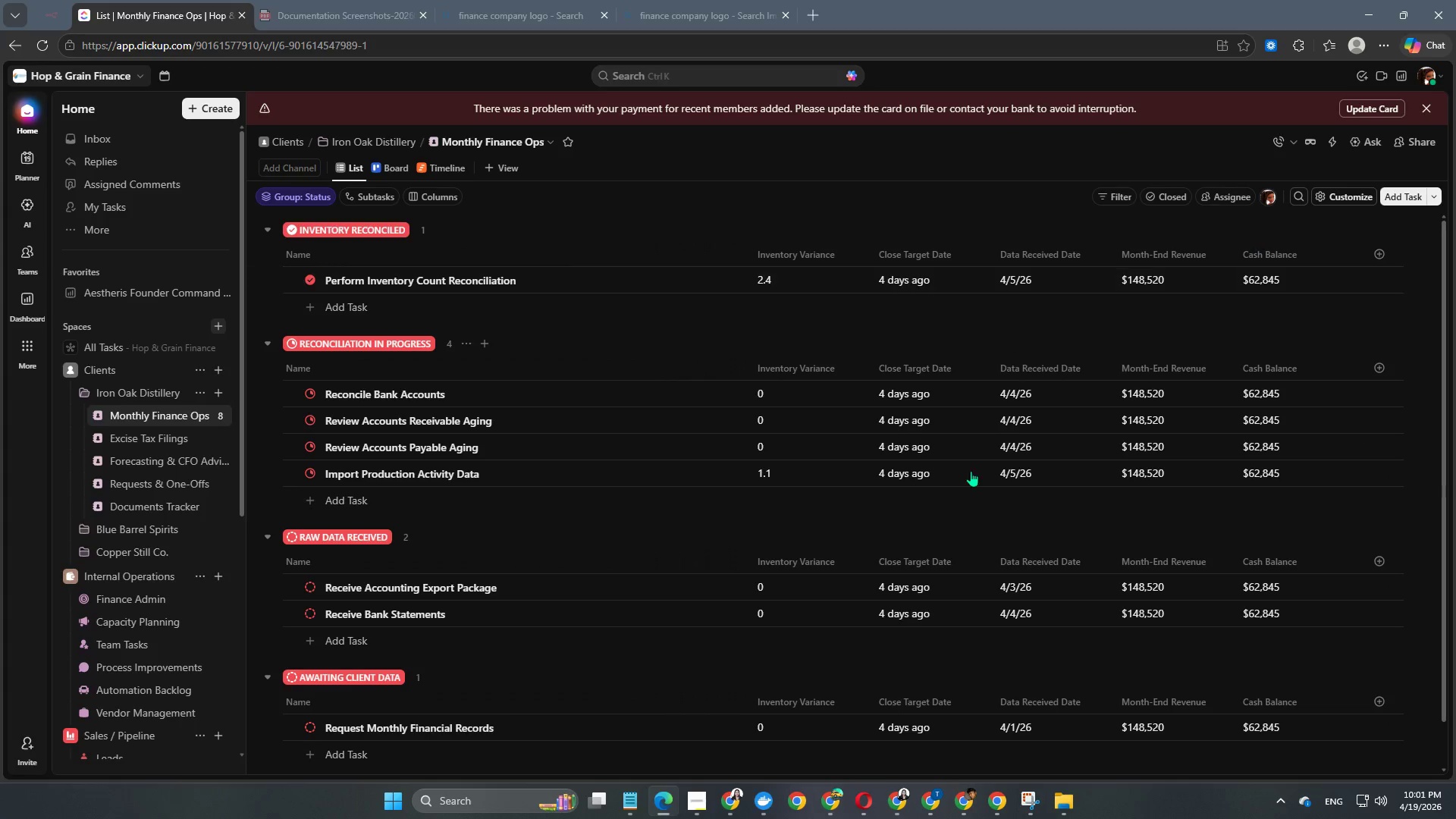 
scroll: coordinate [997, 490], scroll_direction: down, amount: 4.0
 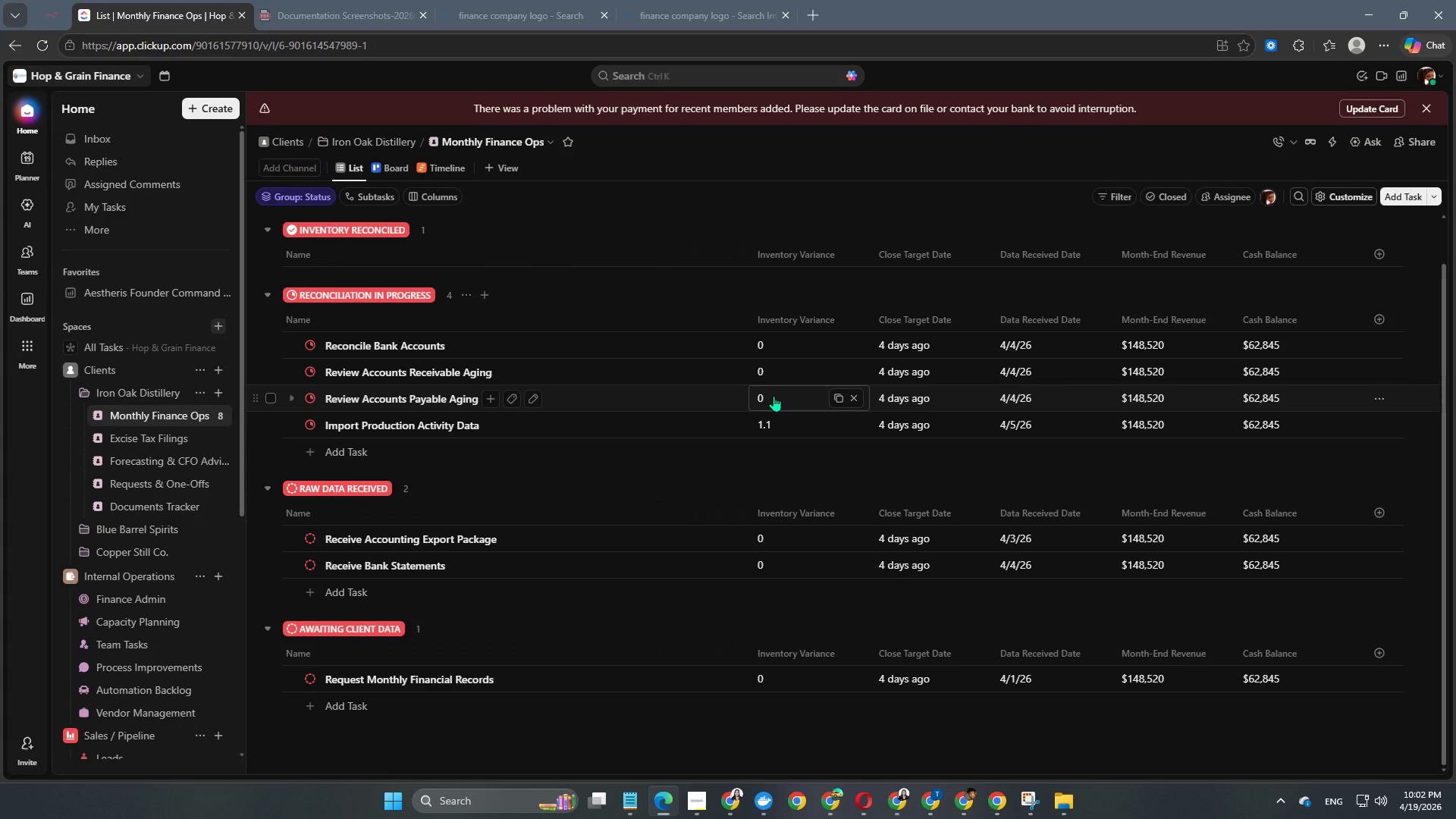 
scroll: coordinate [670, 352], scroll_direction: up, amount: 3.0
 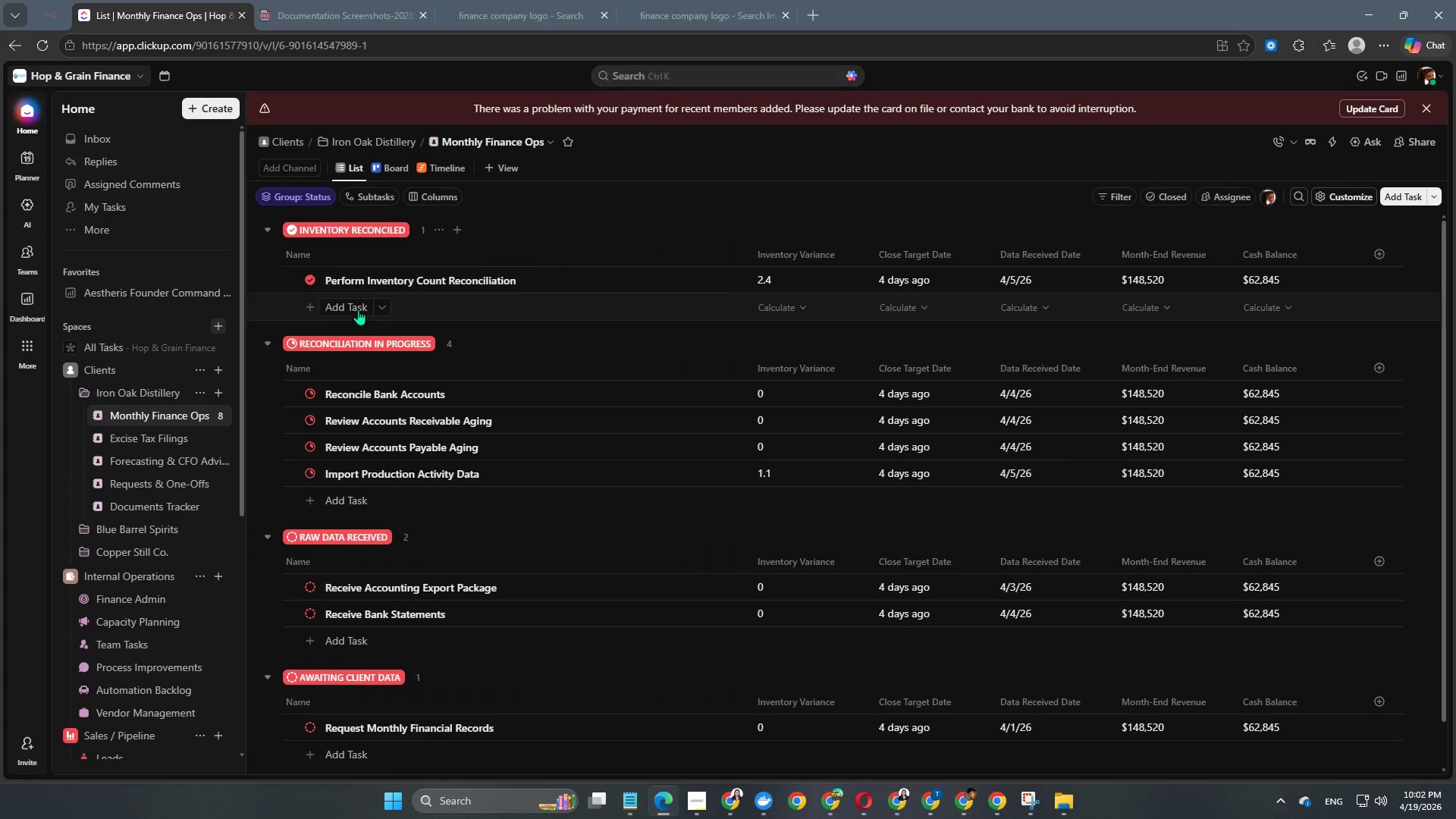 
left_click([347, 300])
 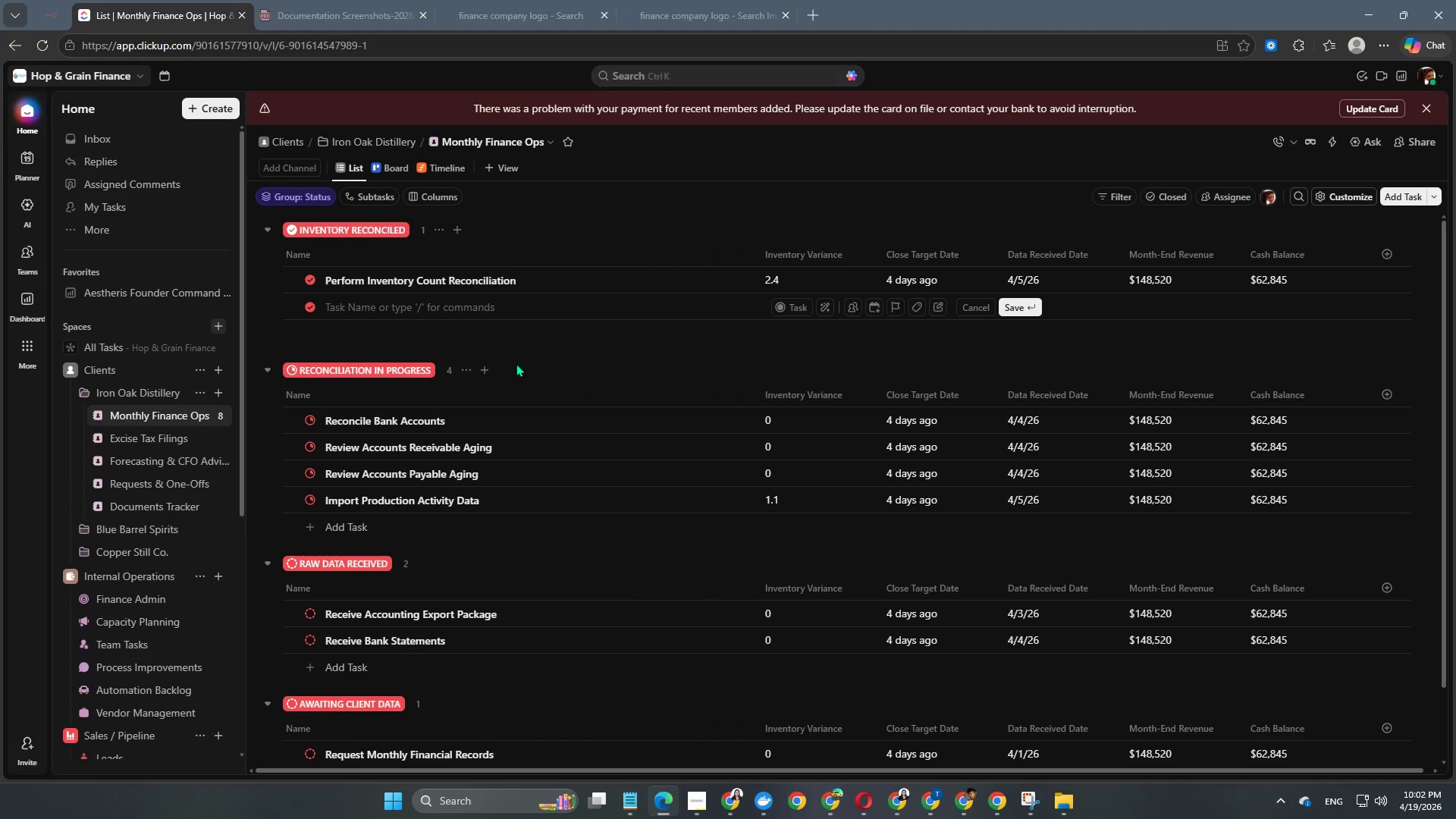 
type(Invstigate Inventory Variances)
key(NumpadEnter)
 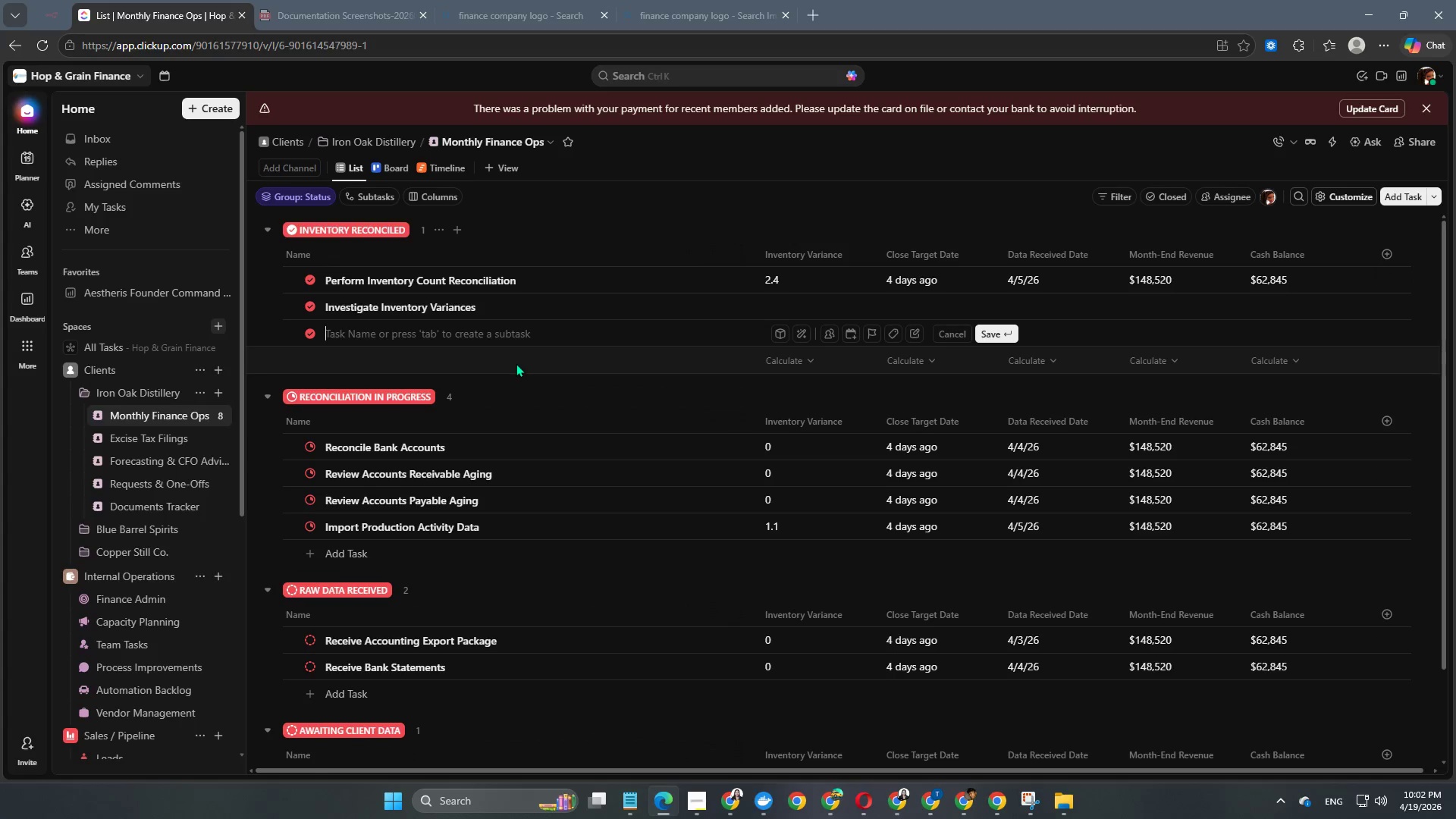 
left_click([781, 307])
 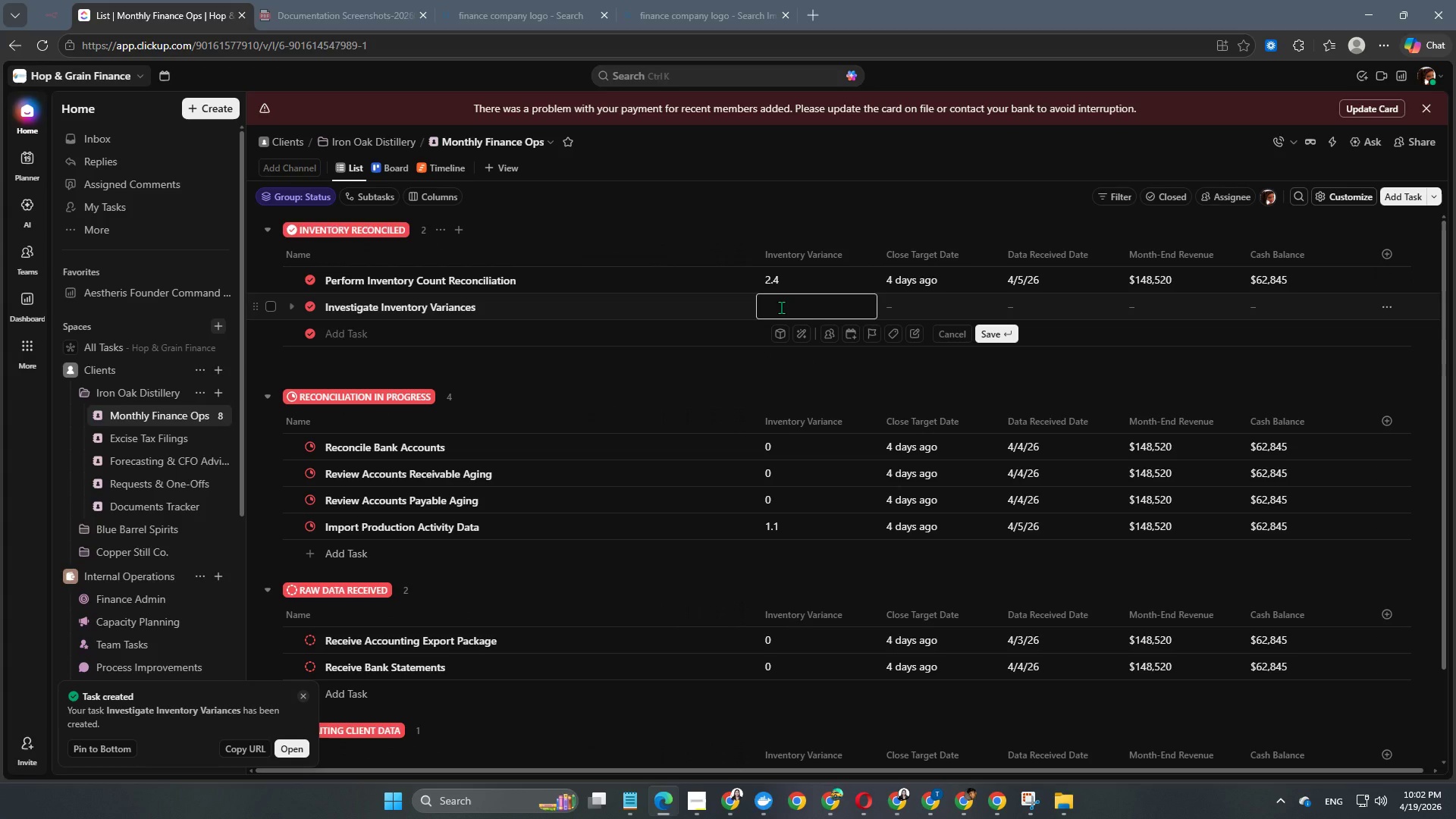 
key(Numpad2)
 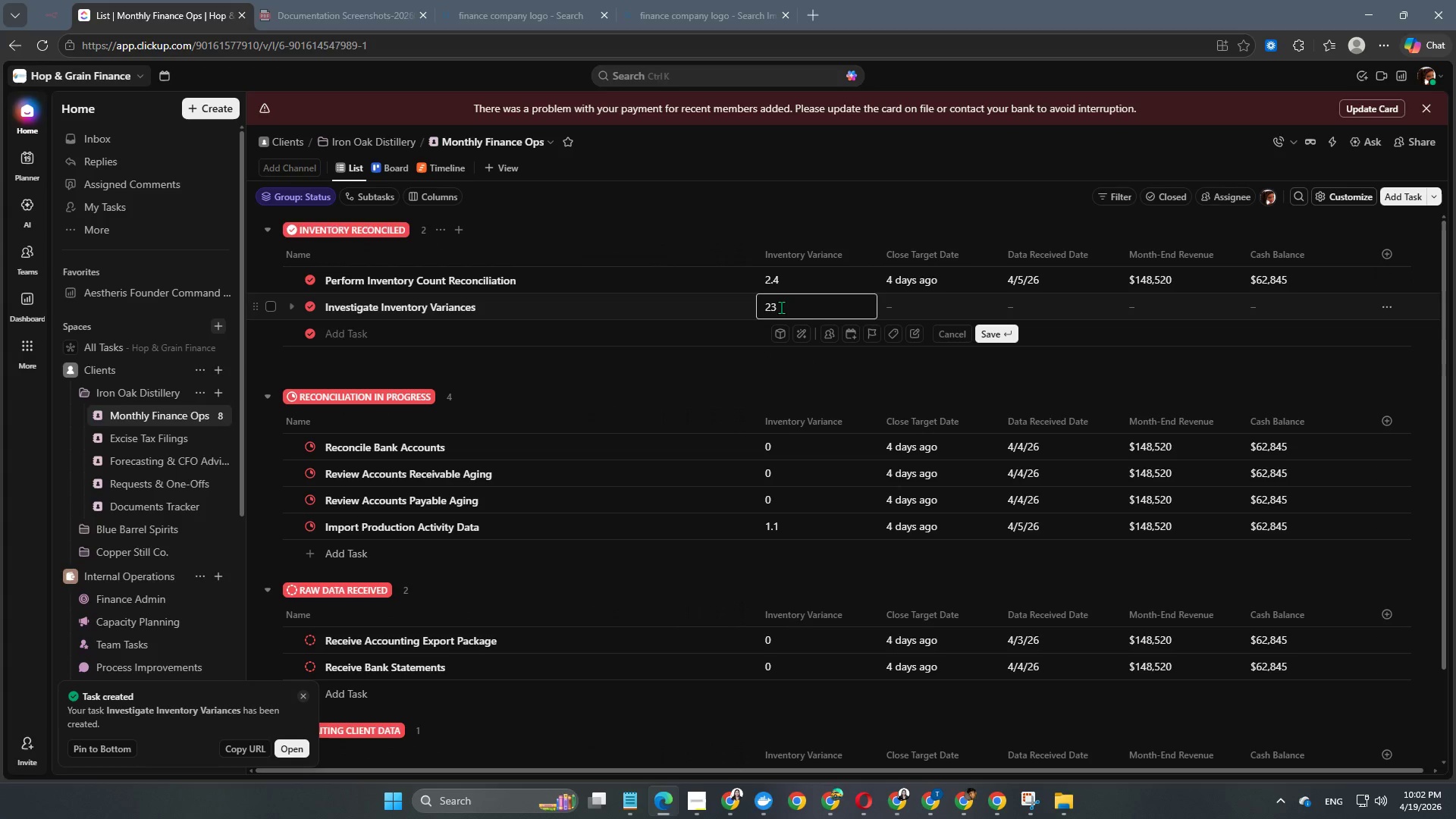 
key(Numpad3)
 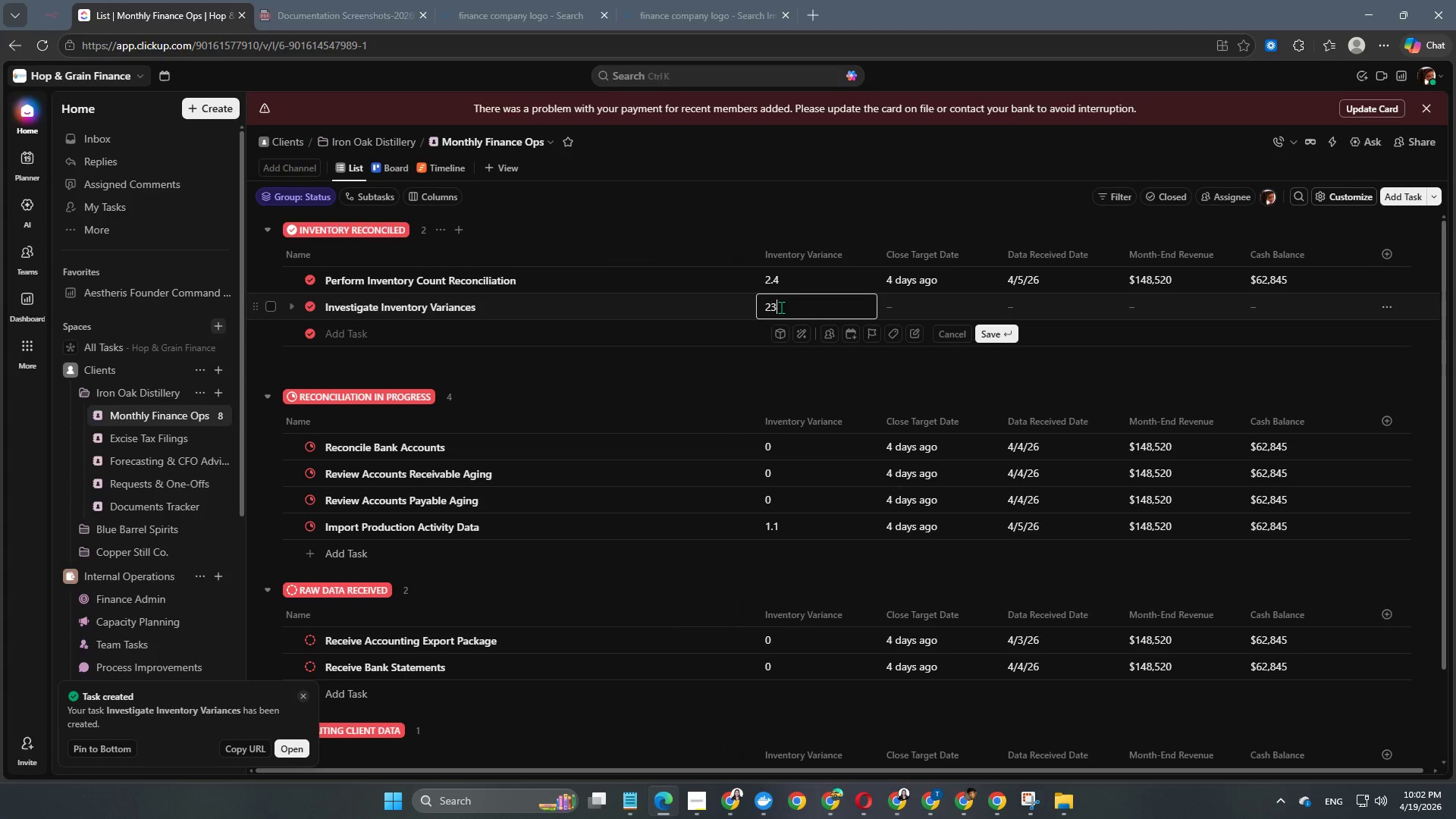 
key(Backspace)
 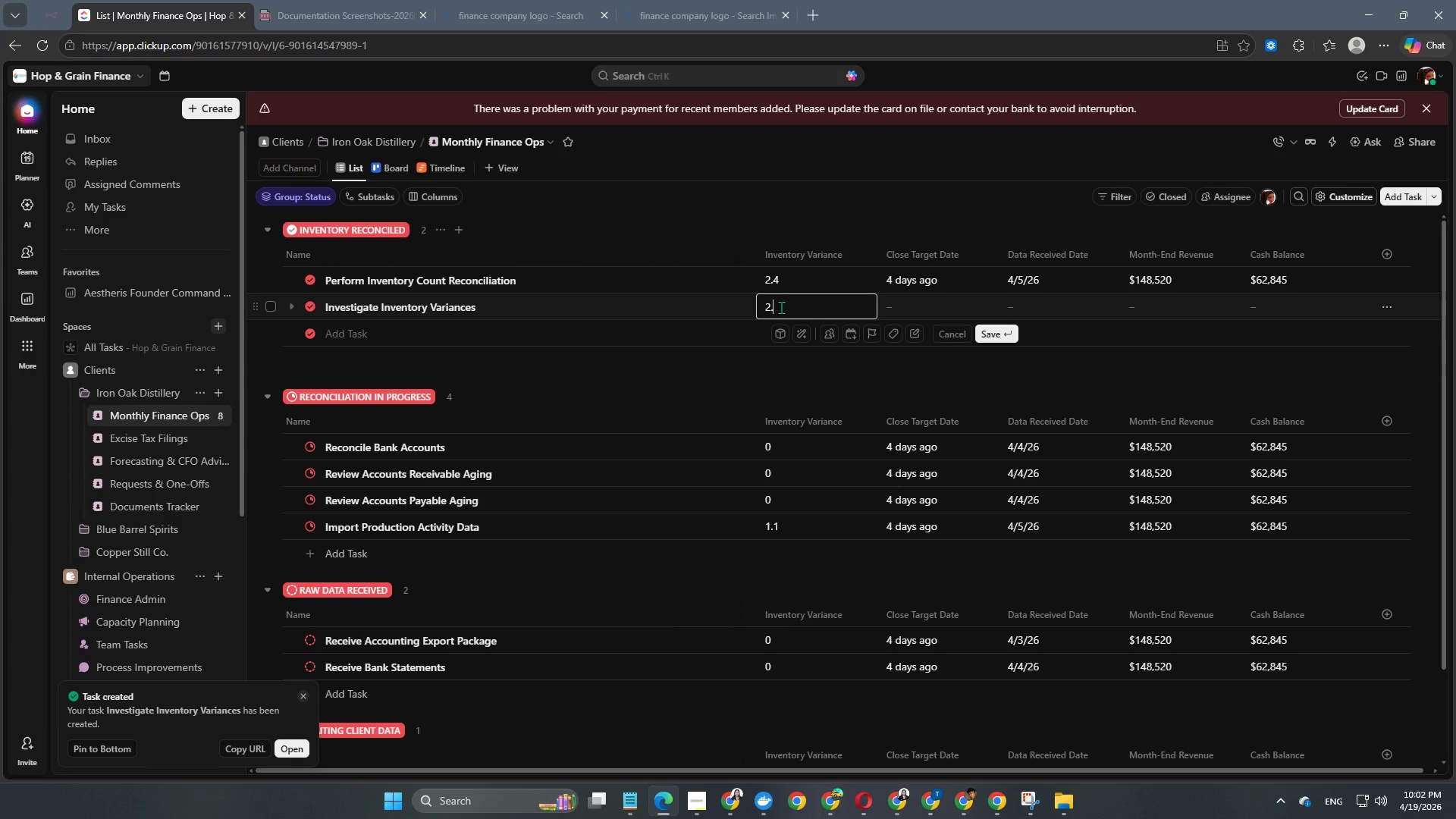 
key(NumpadDecimal)
 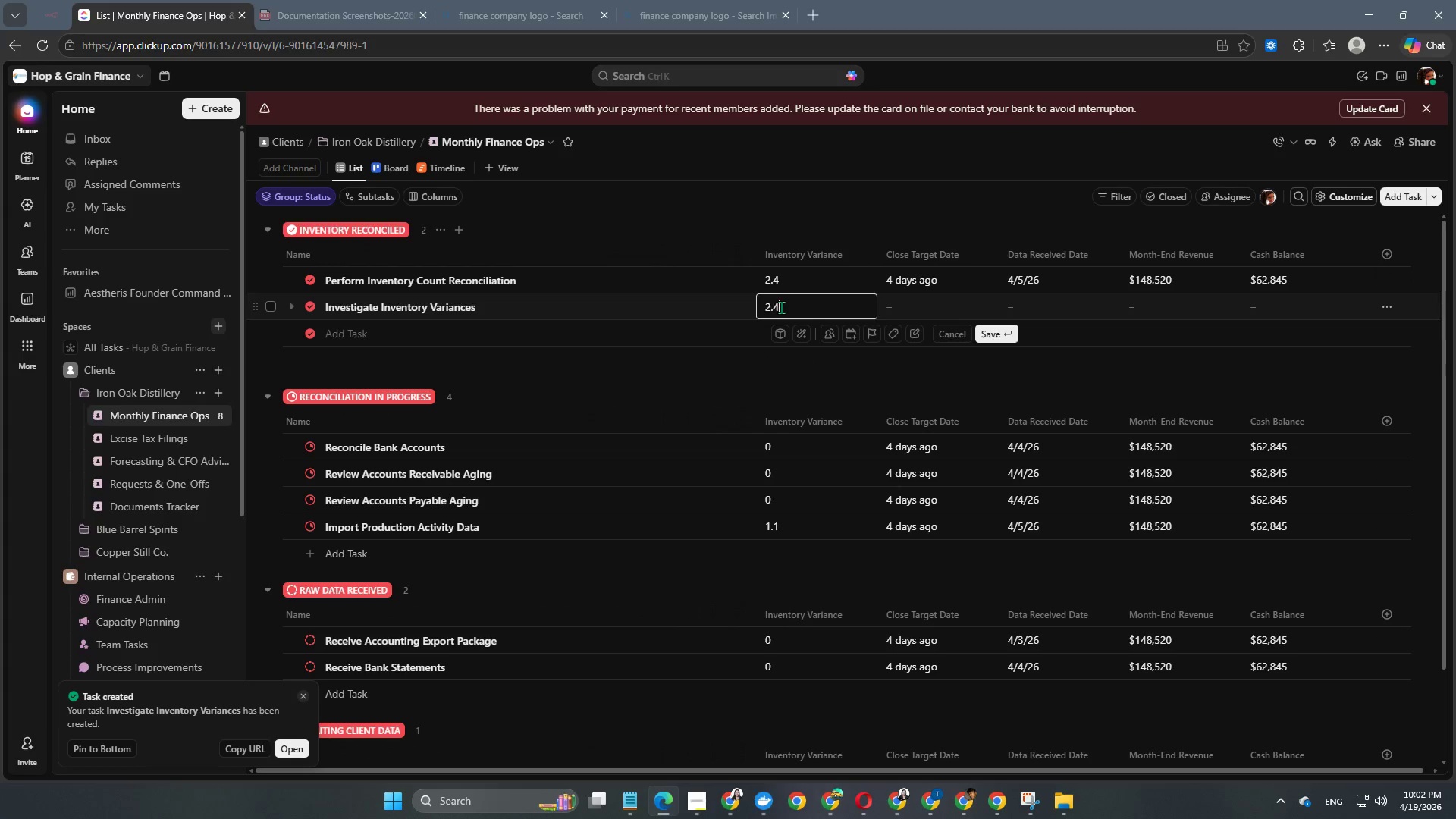 
key(Numpad4)
 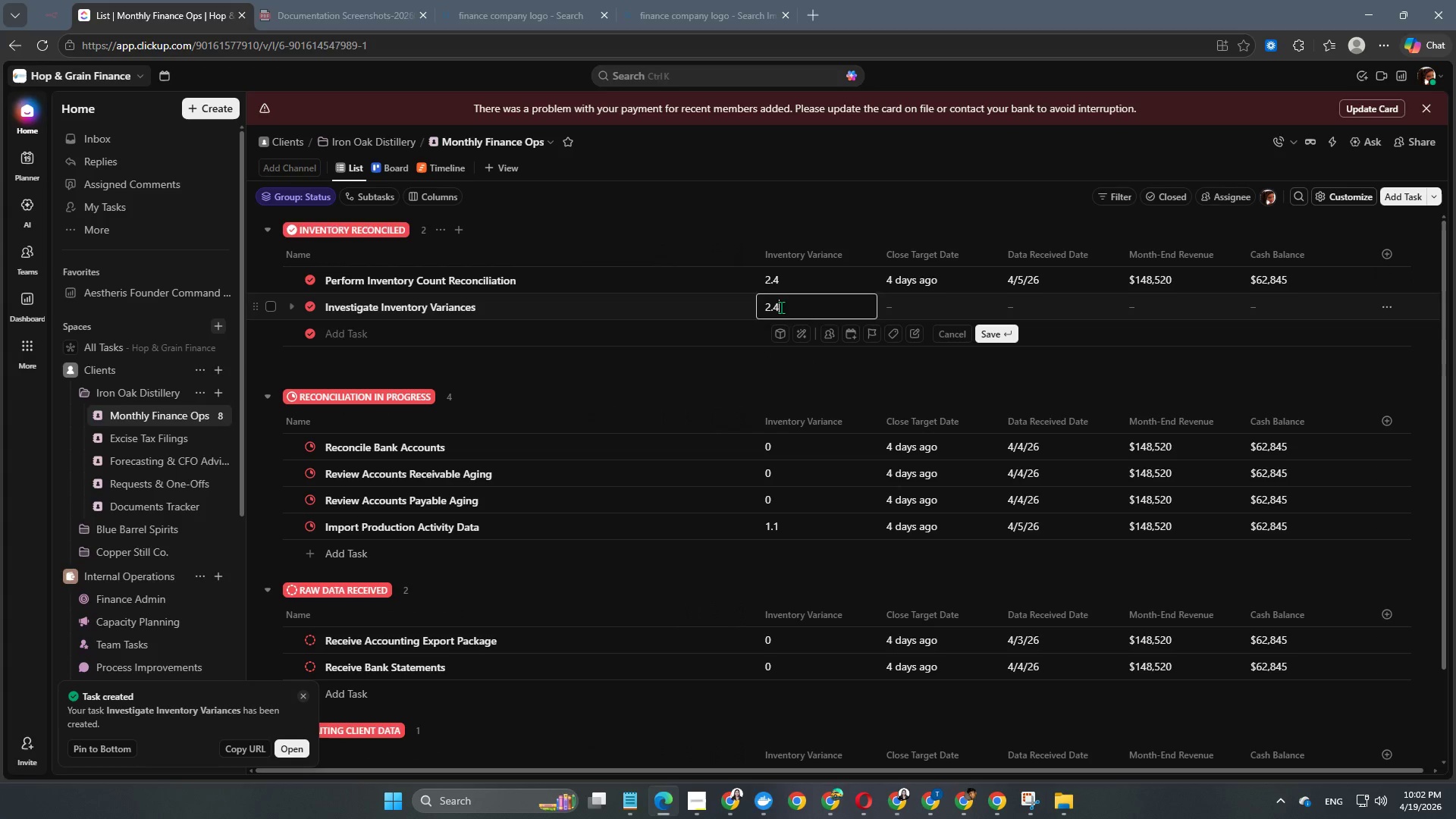 
key(NumpadEnter)
 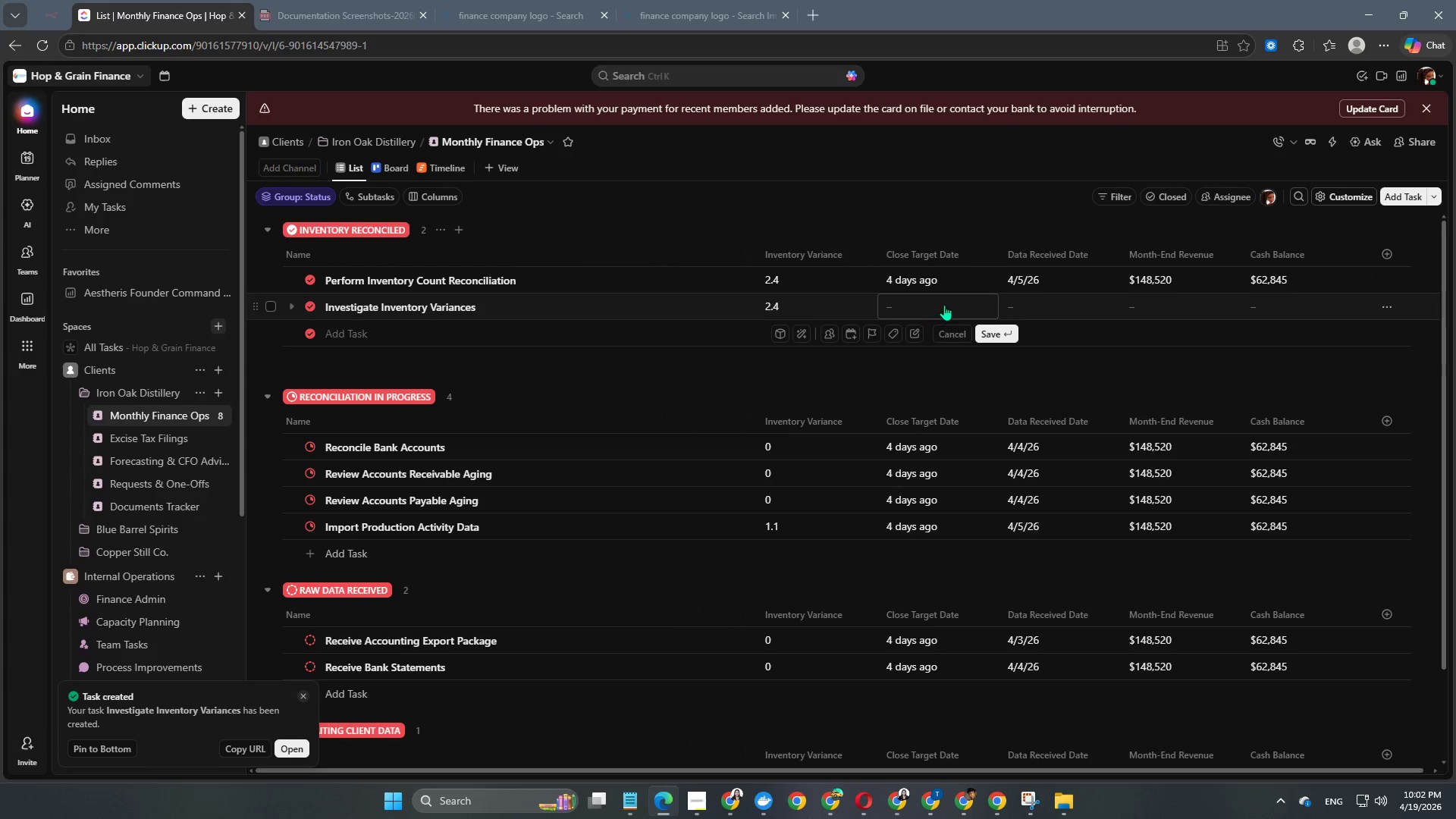 
left_click([940, 303])
 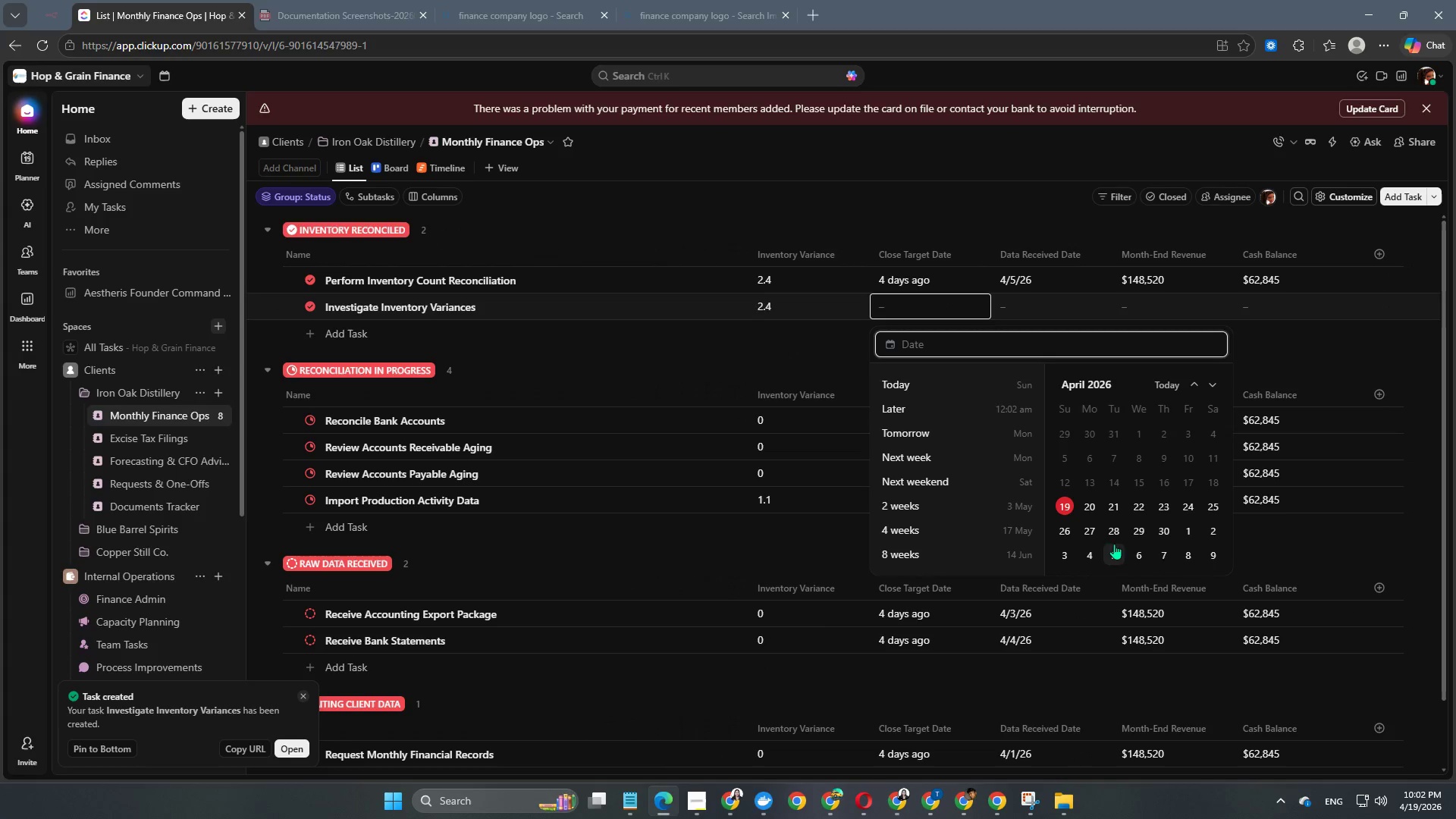 
left_click([1135, 491])
 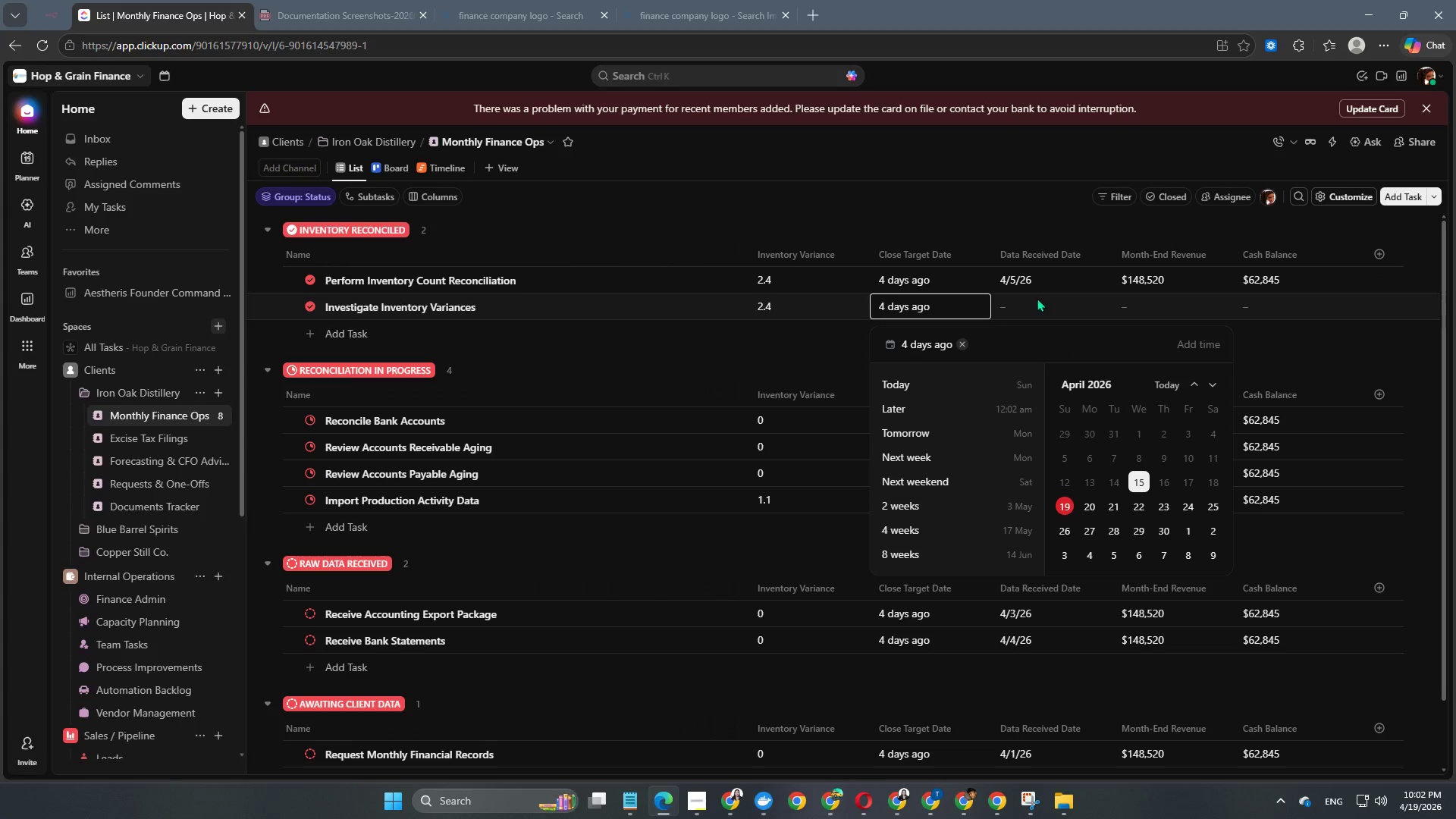 
double_click([1037, 297])
 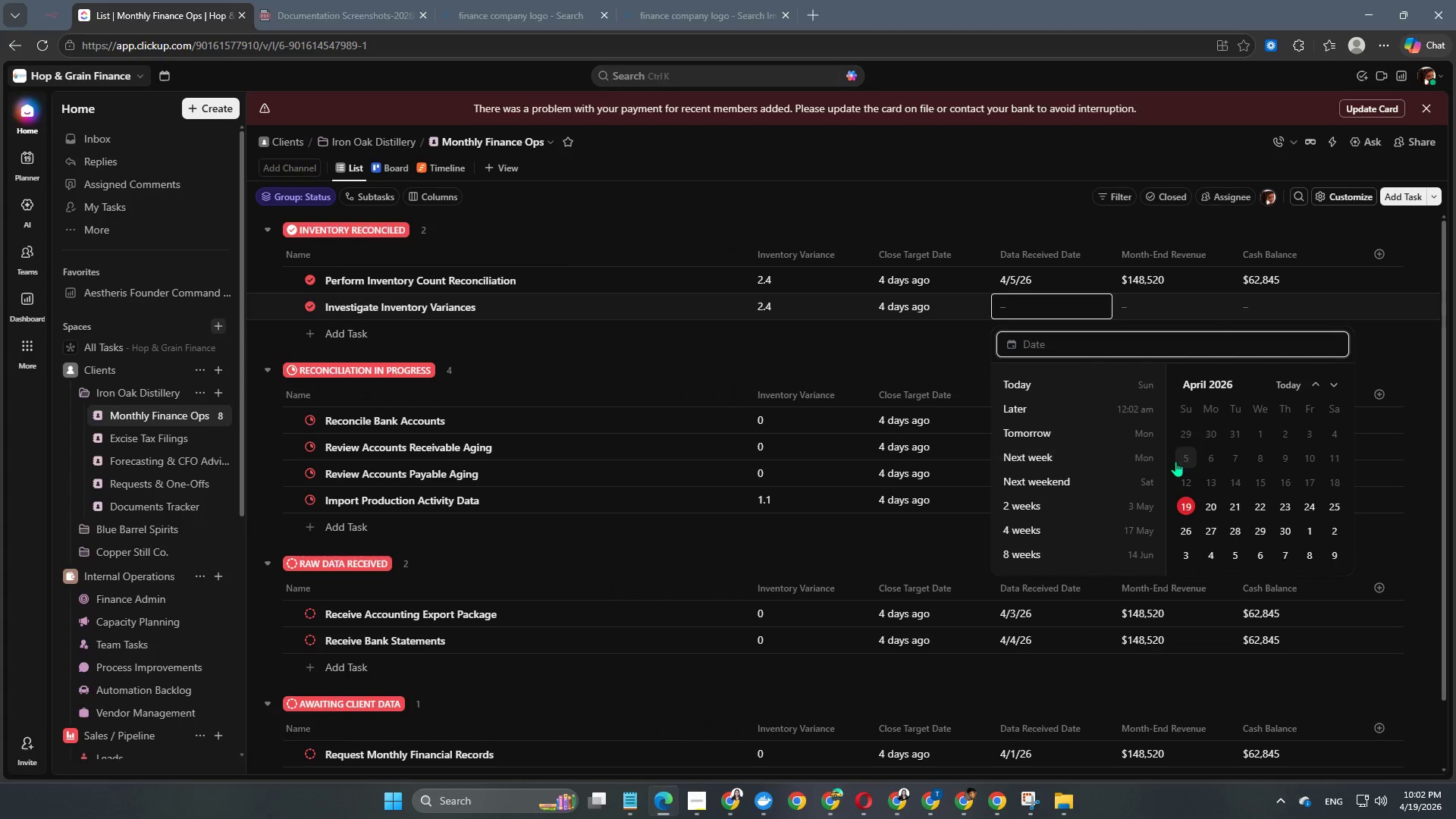 
left_click([1184, 462])
 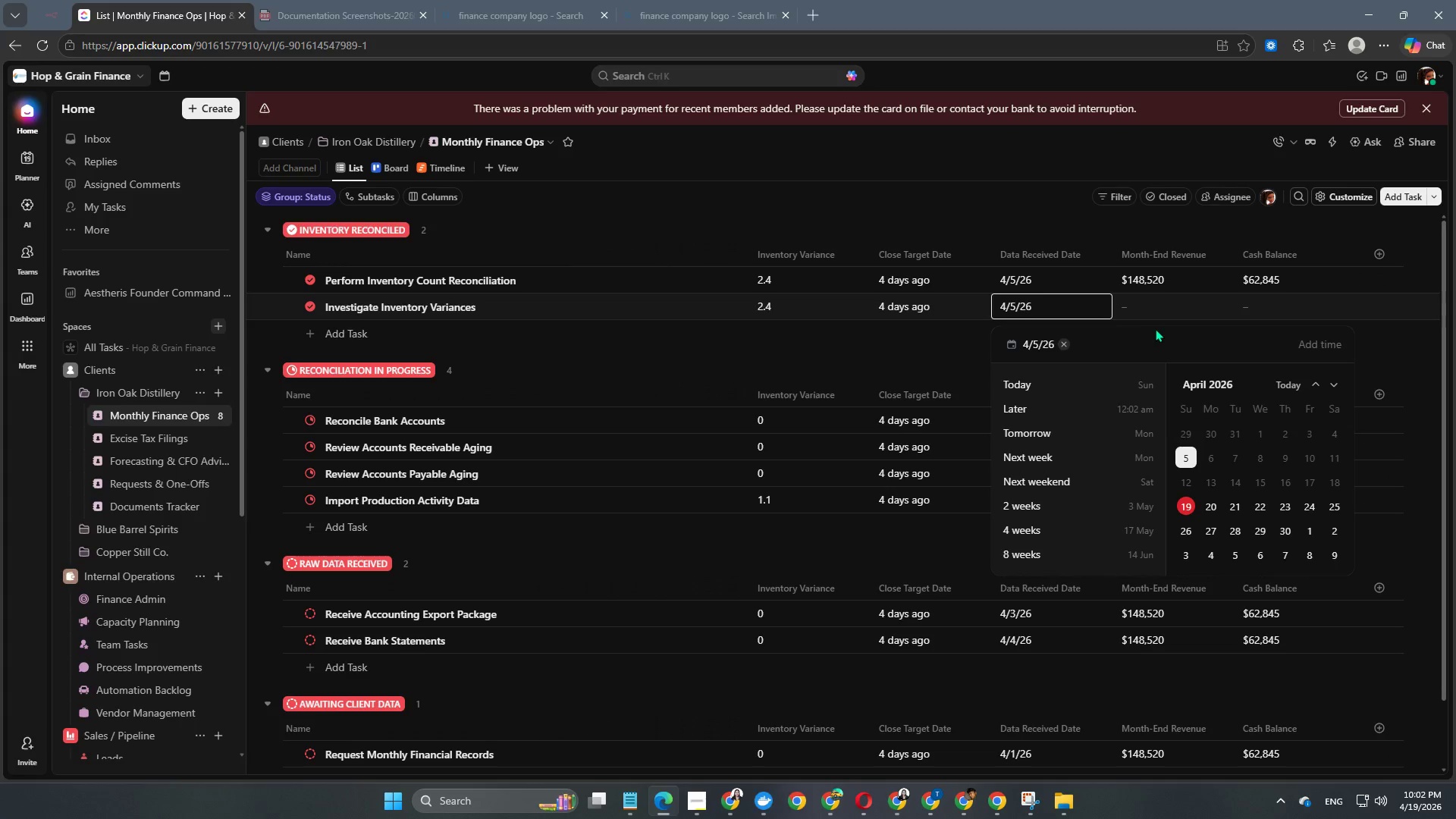 
double_click([1160, 317])
 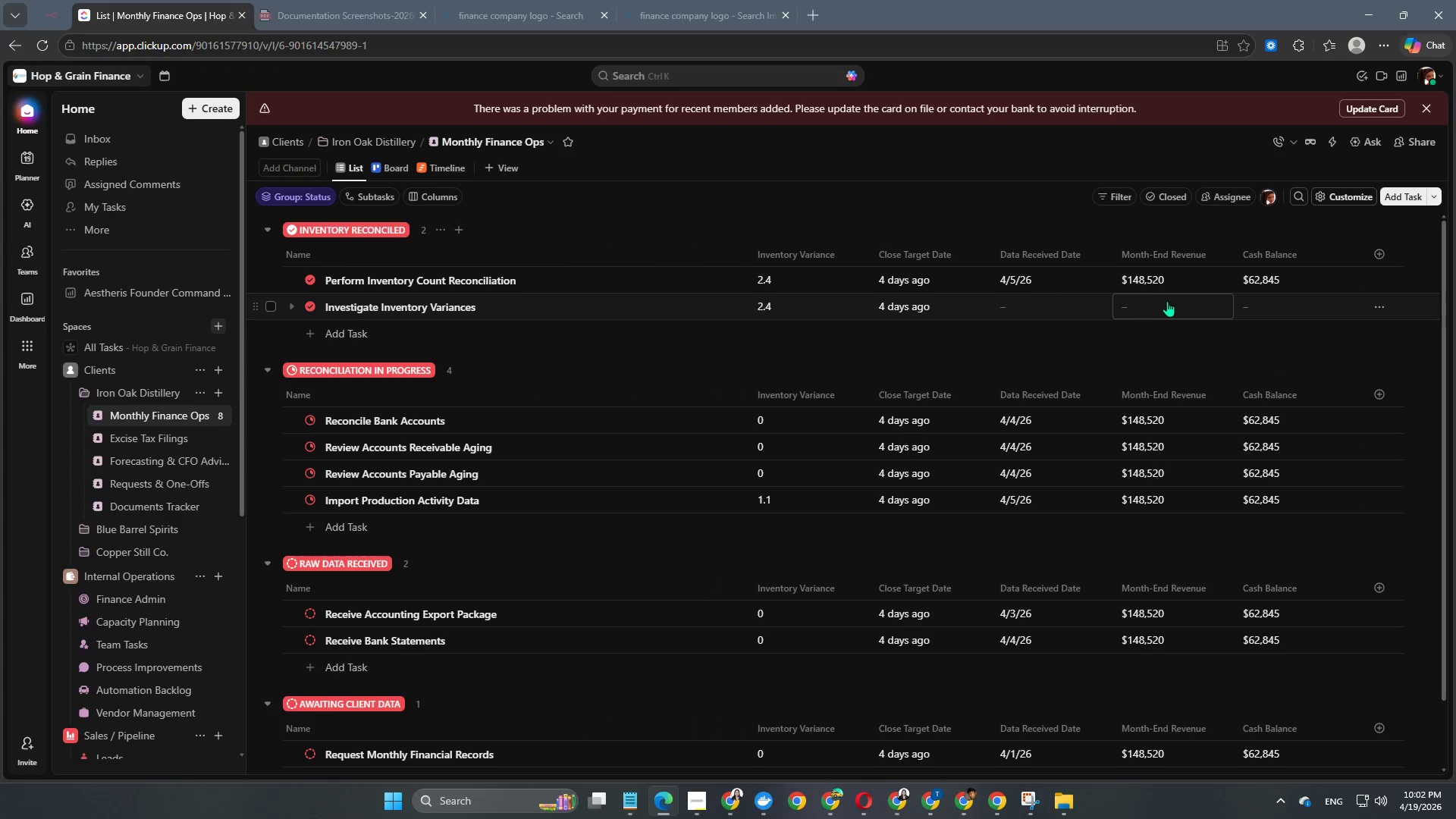 
left_click([1167, 301])
 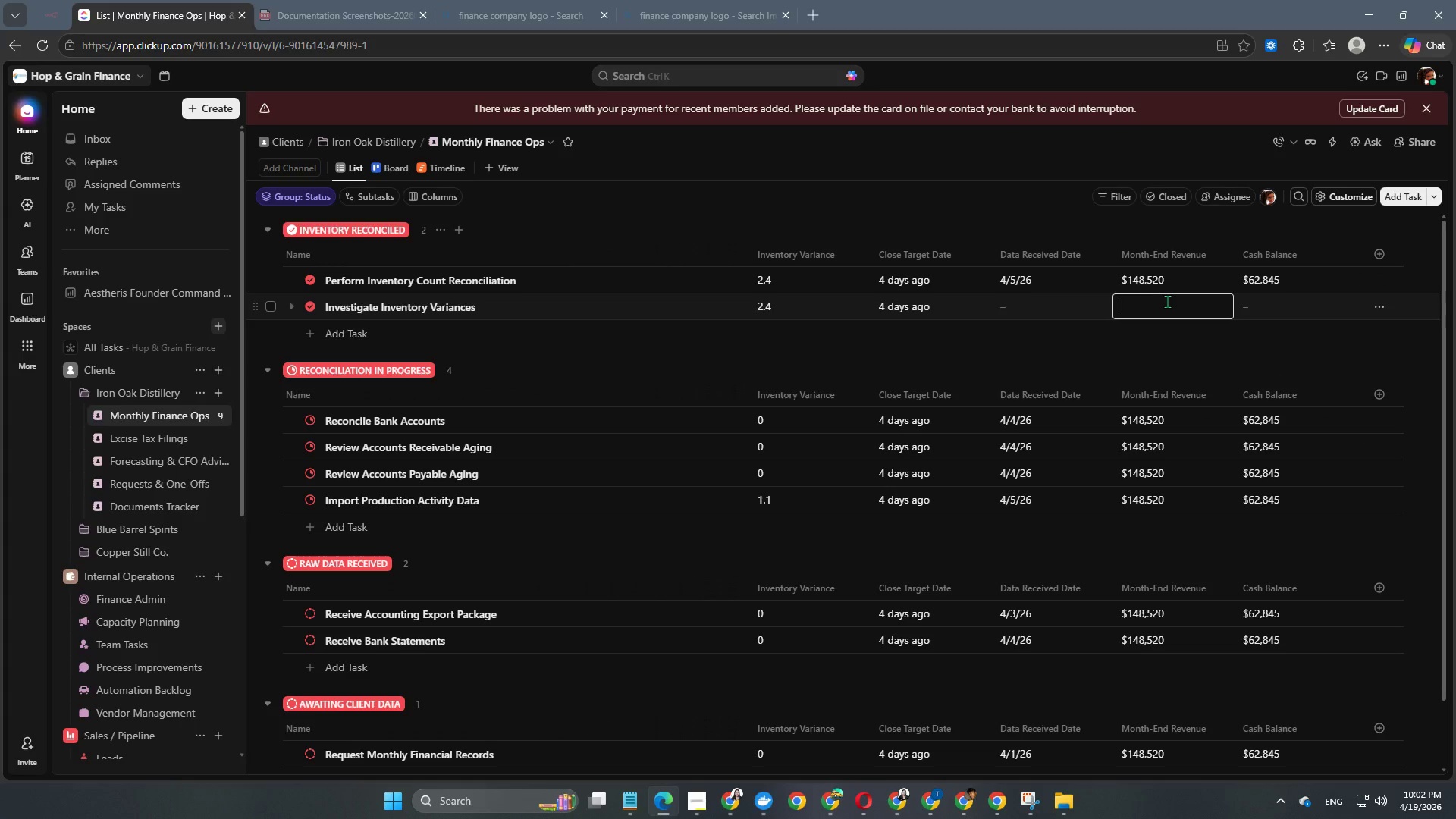 
key(Numpad4)
 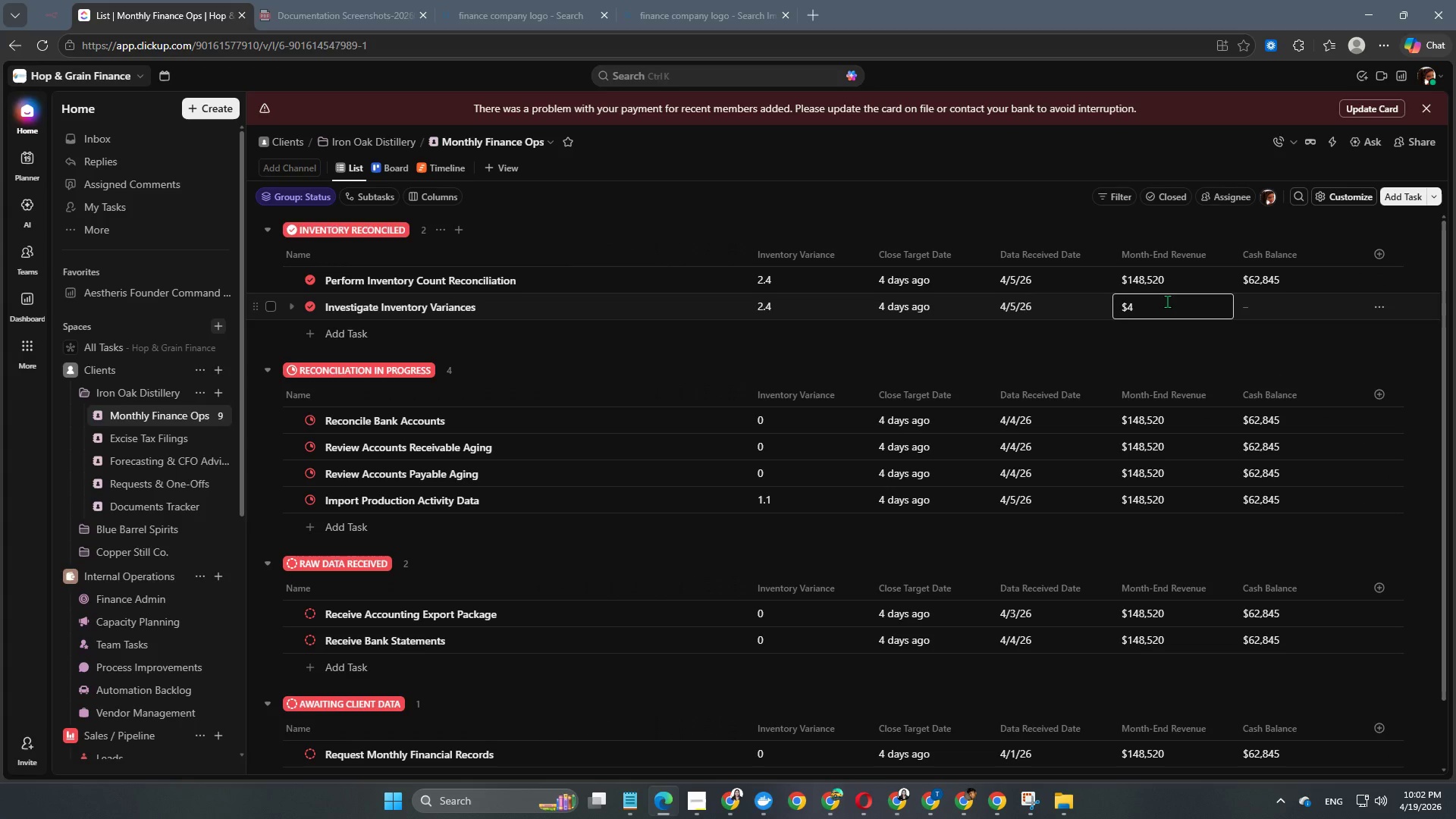 
key(Backspace)
 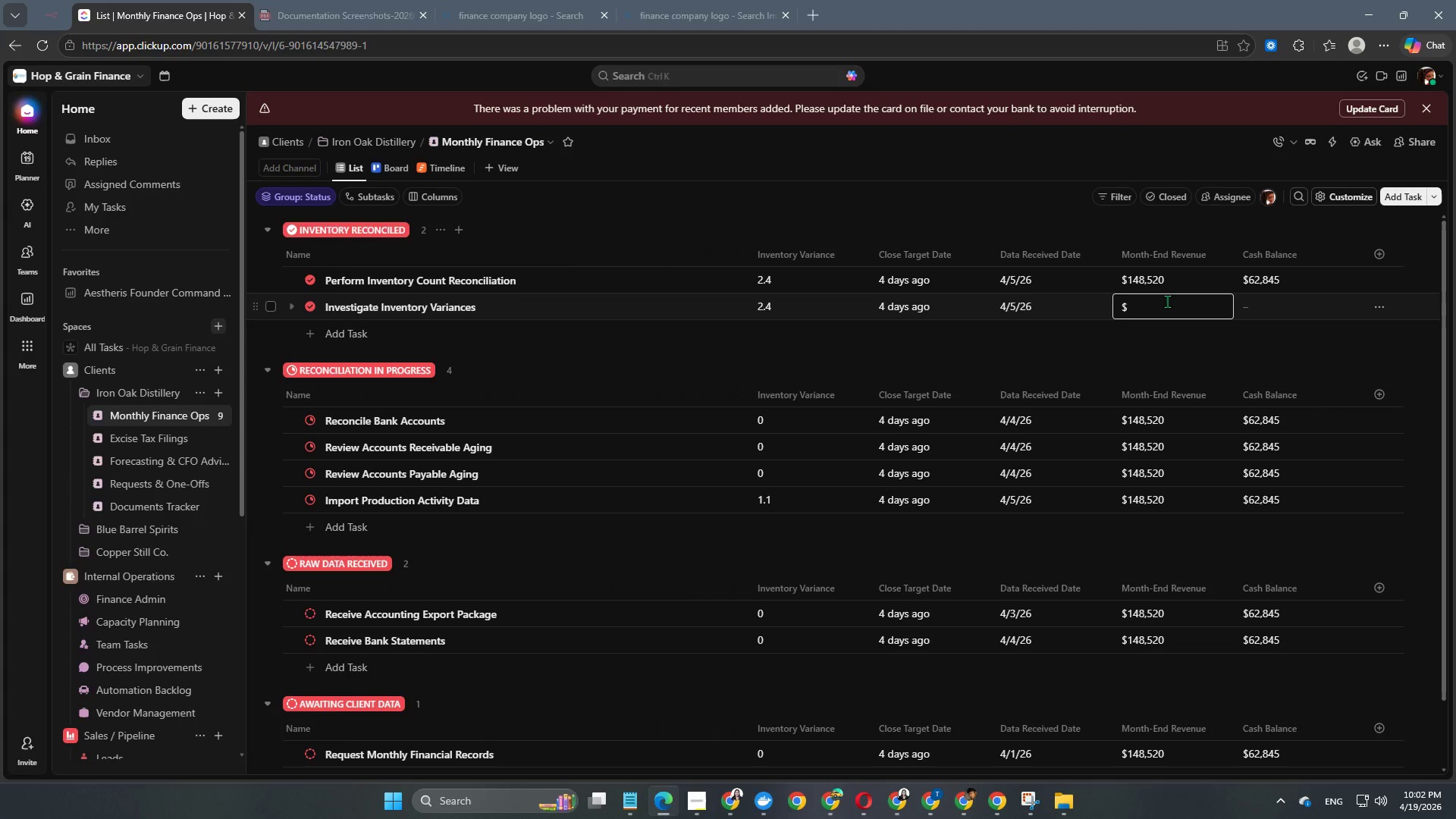 
key(Backspace)
 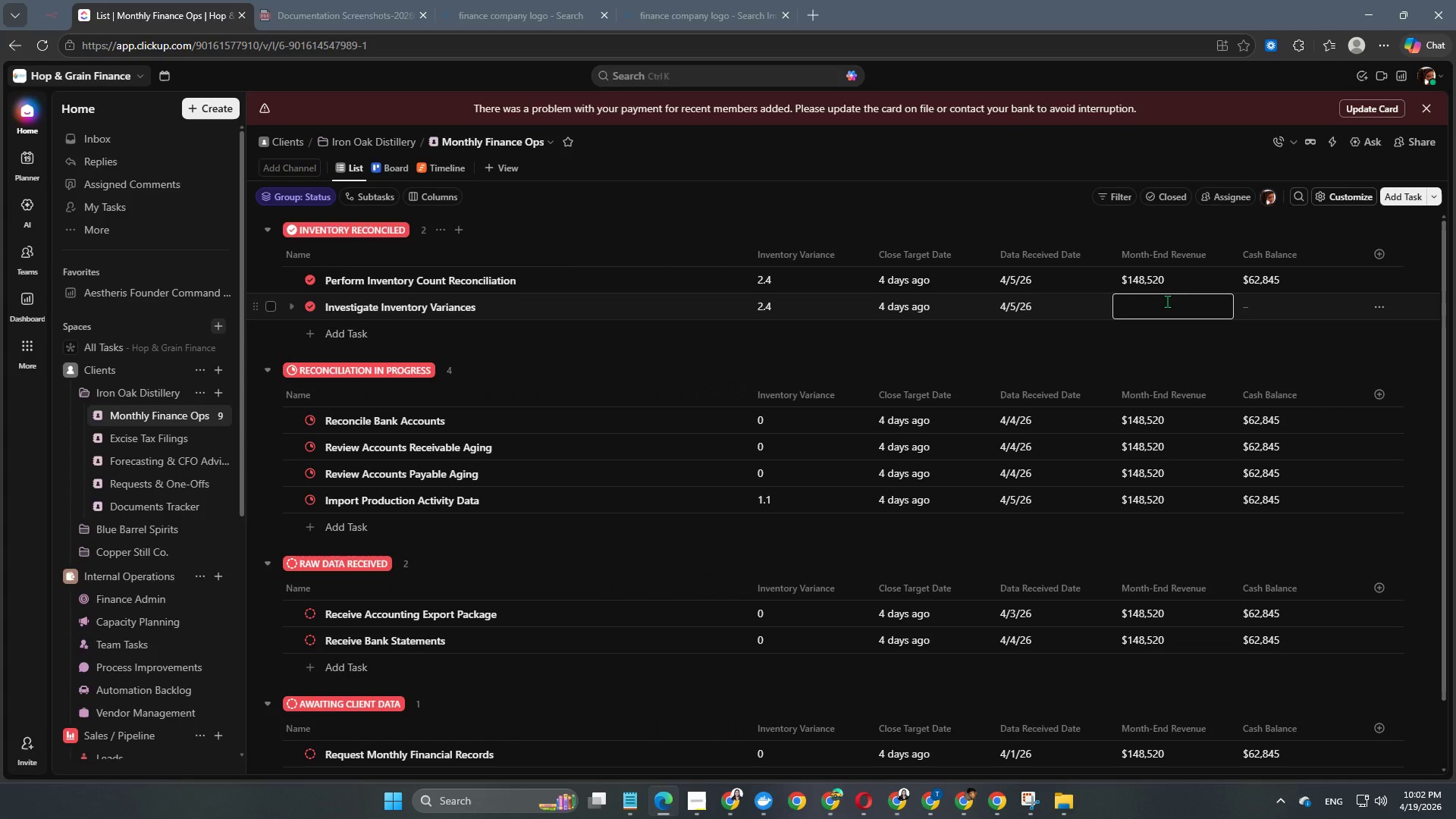 
key(Numpad1)
 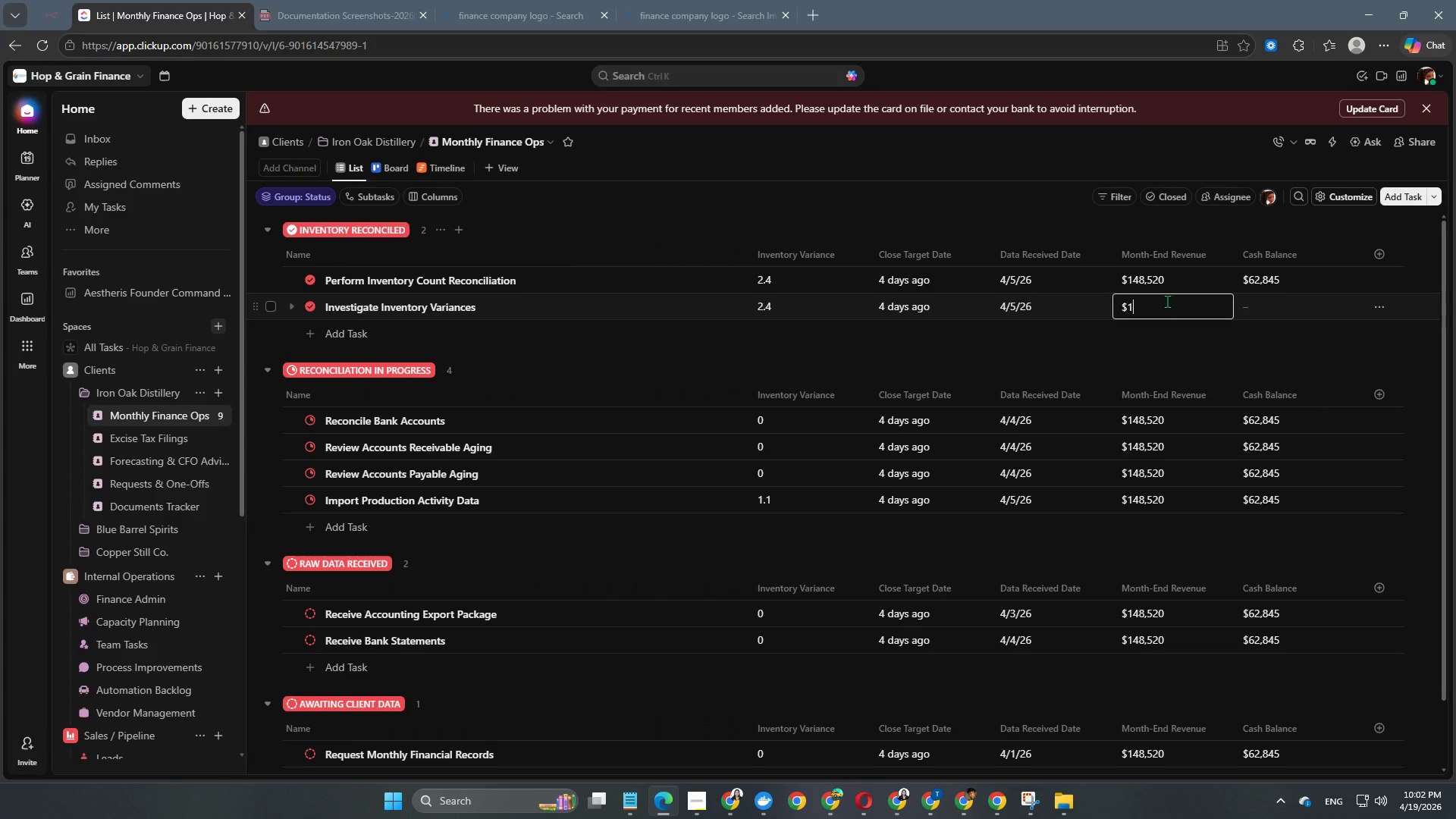 
key(Numpad4)
 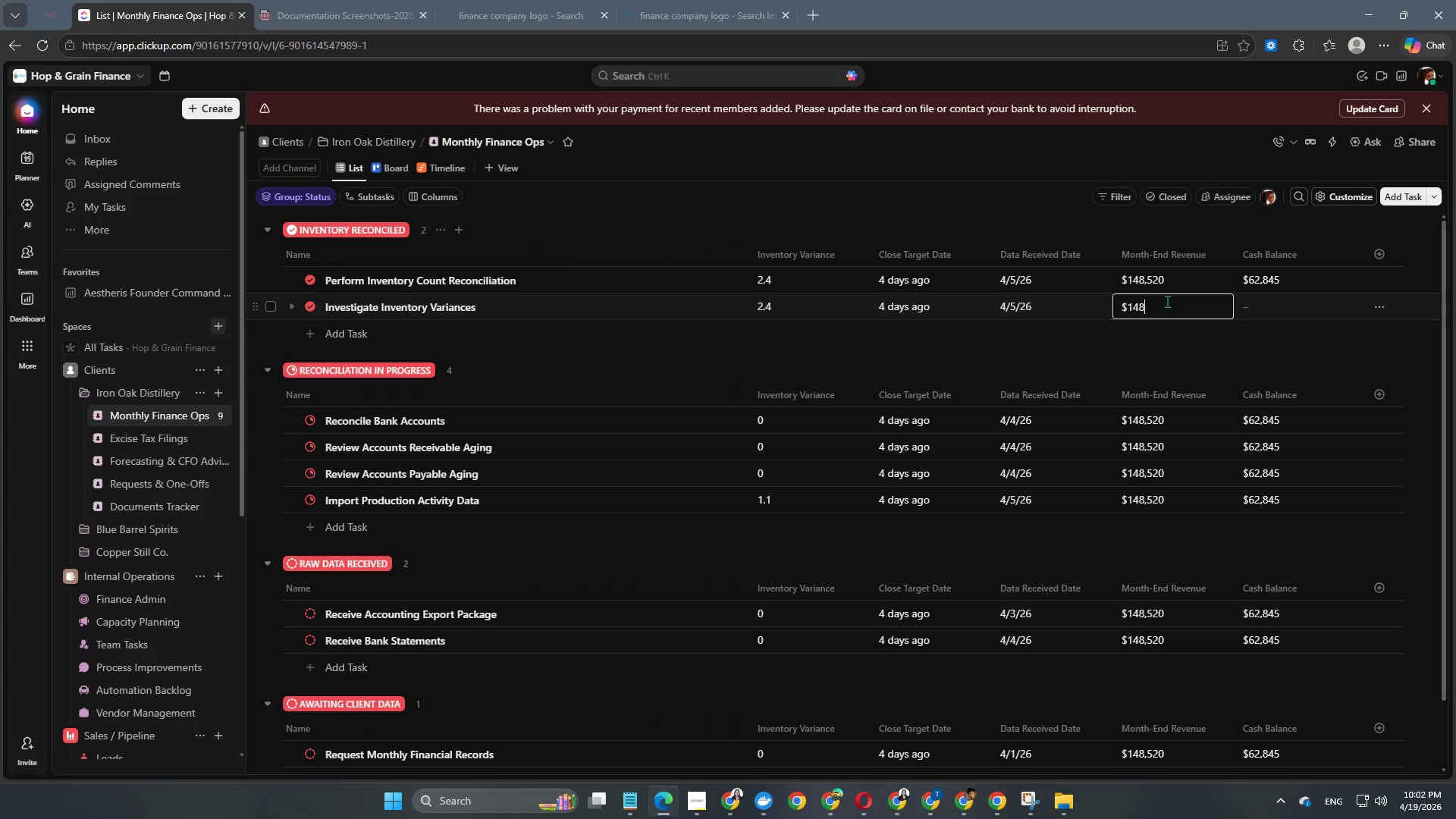 
key(Numpad8)
 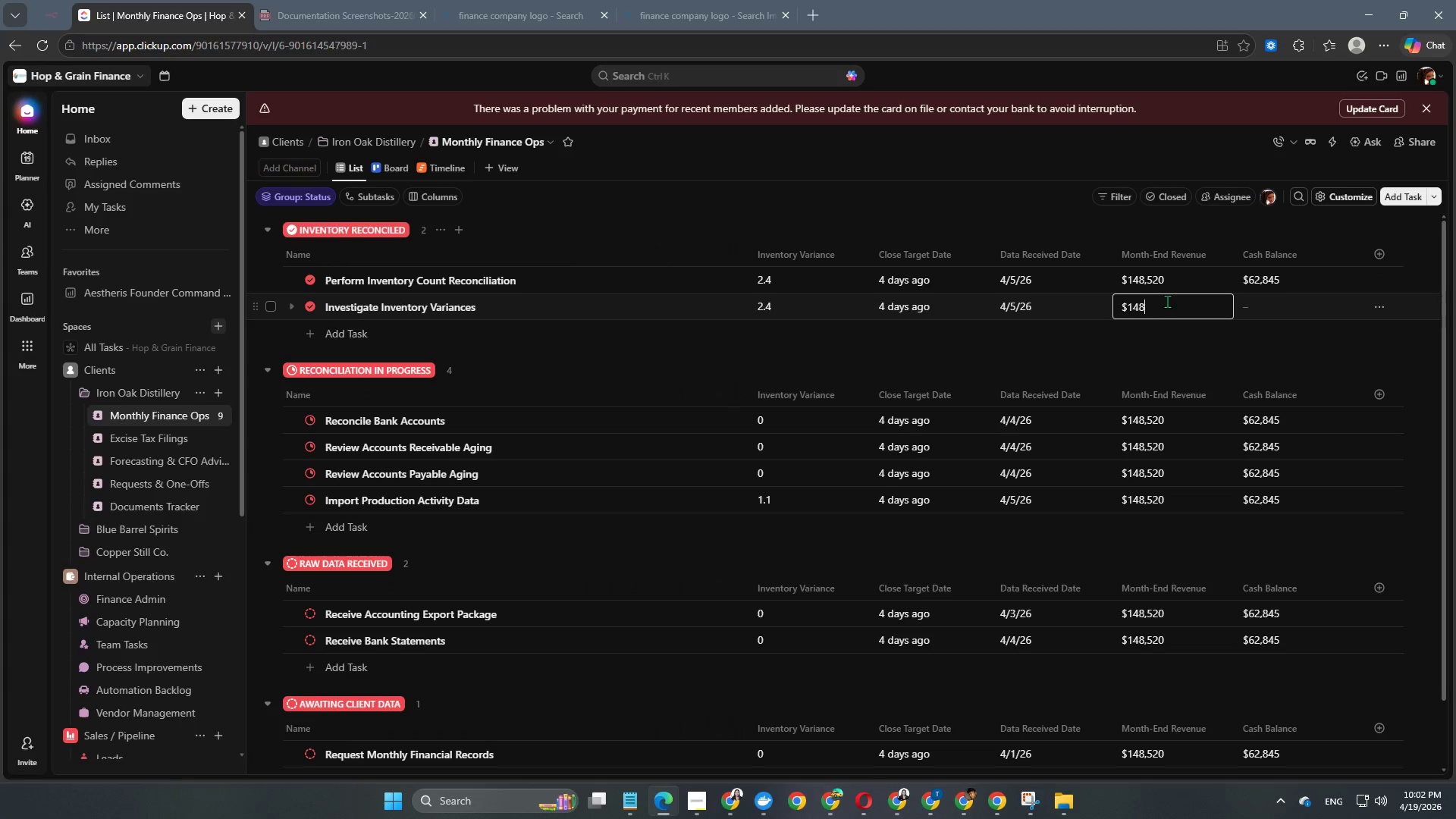 
wait(5.8)
 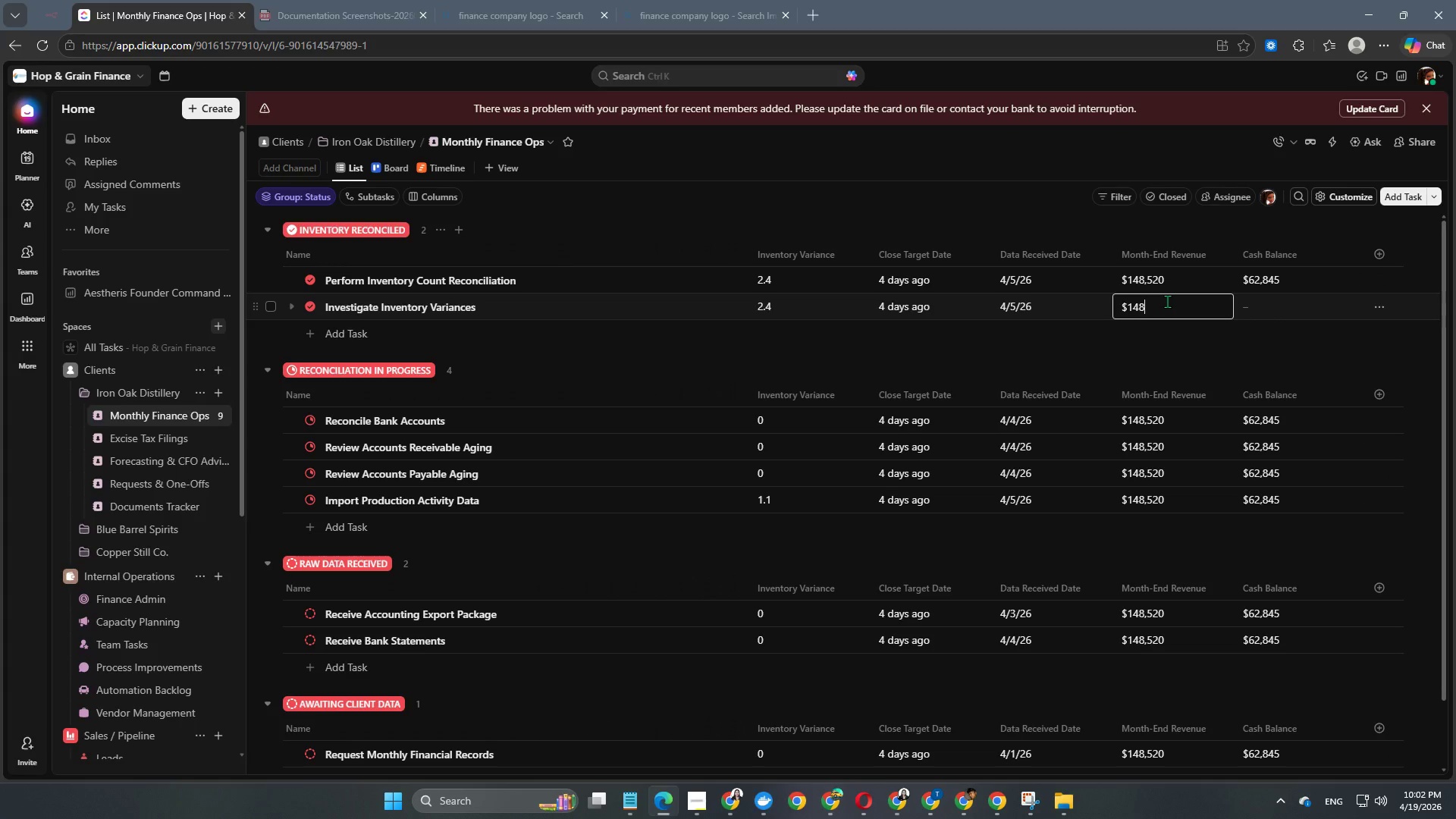 
key(Numpad5)
 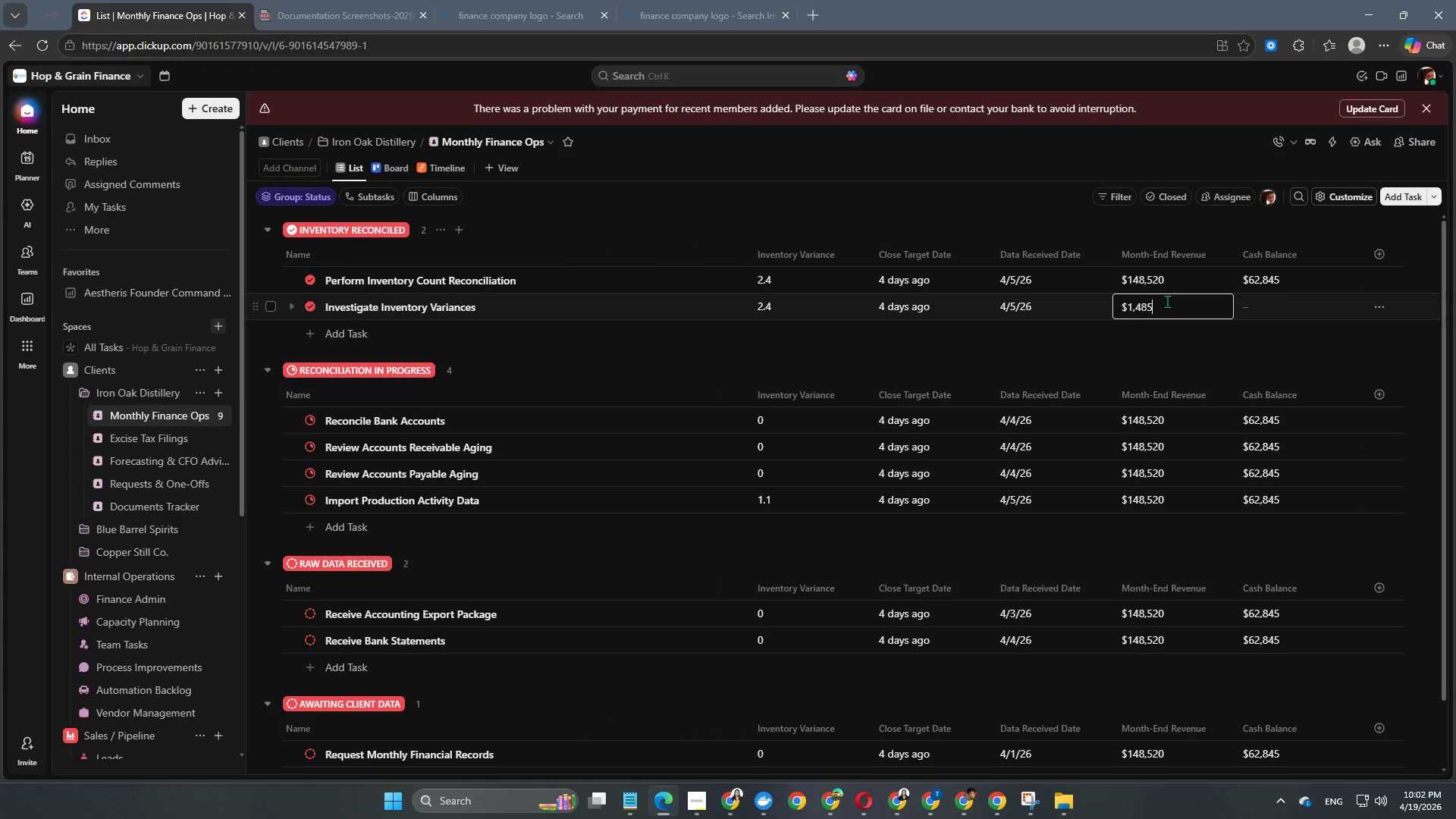 
key(Numpad2)
 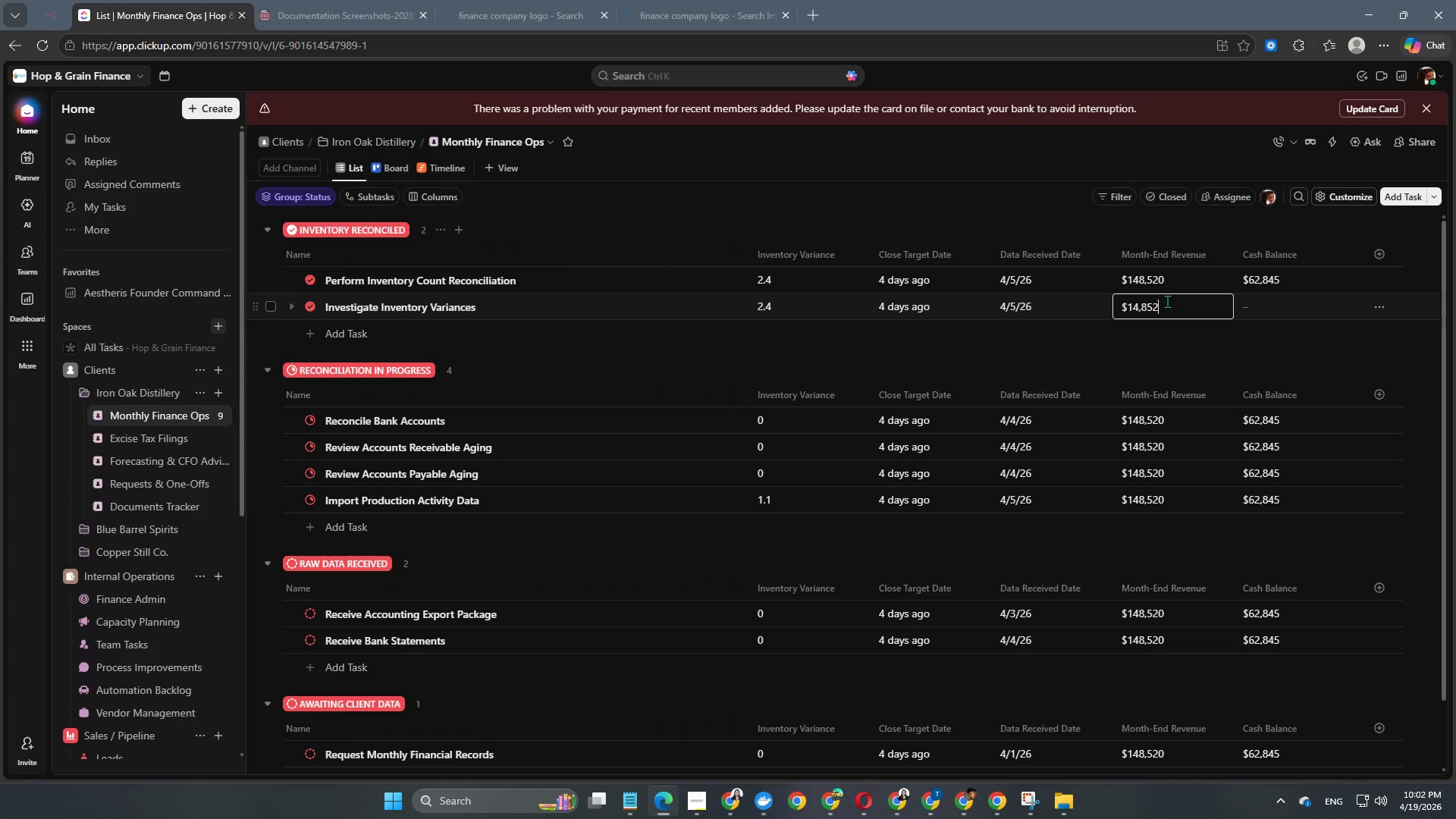 
key(Numpad0)
 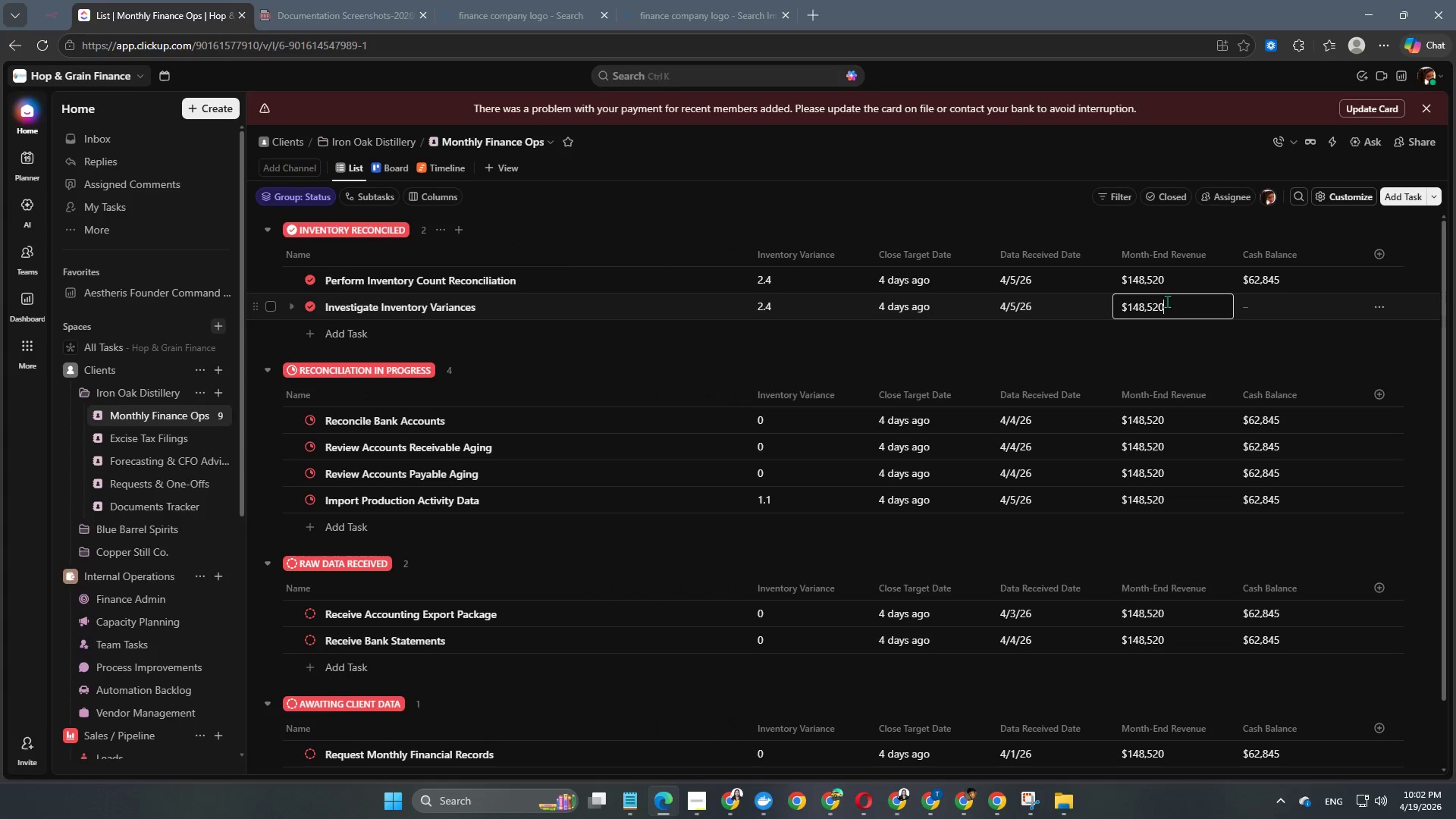 
key(NumpadEnter)
 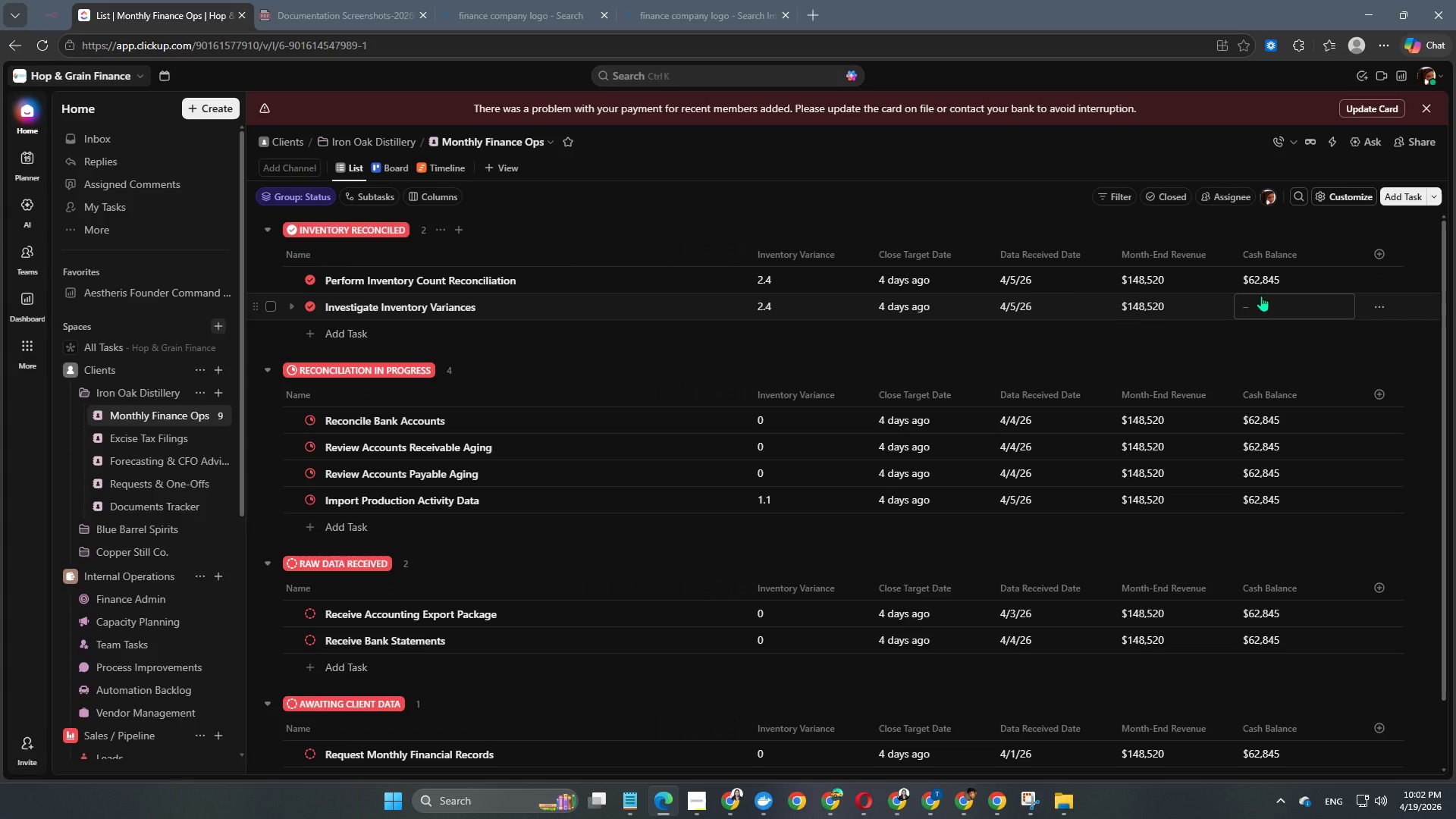 
left_click([1261, 296])
 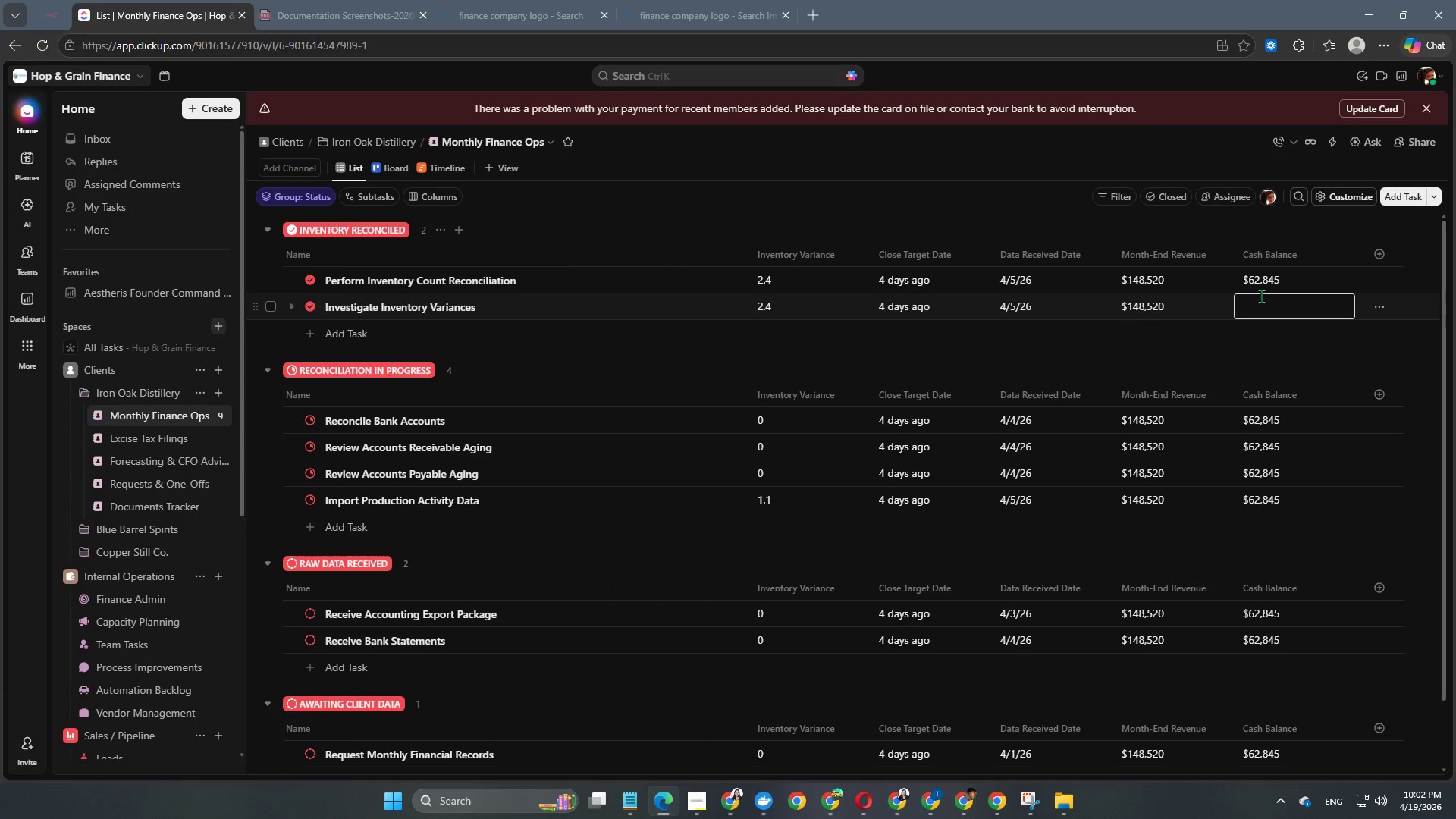 
key(Numpad6)
 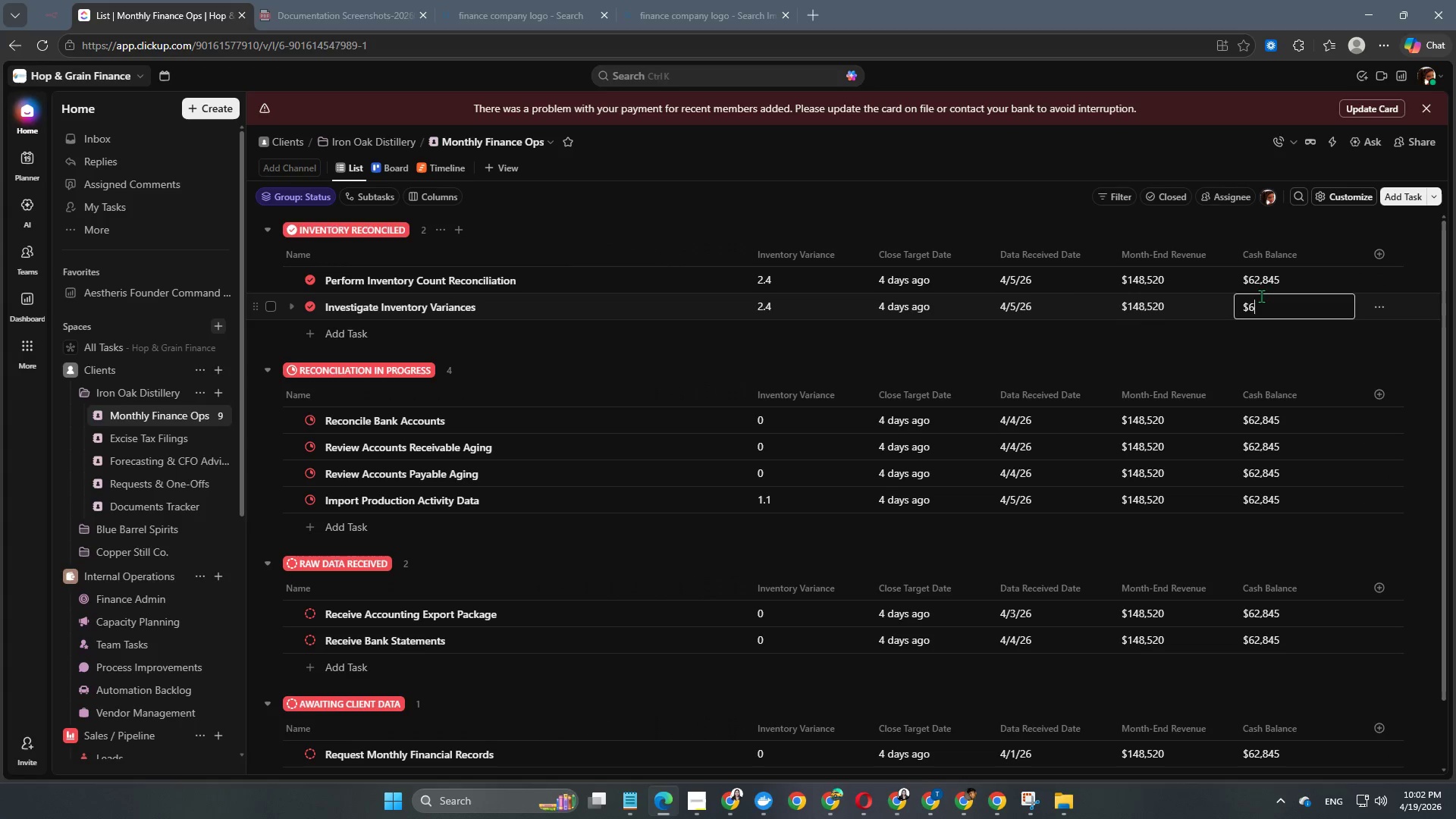 
key(Numpad2)
 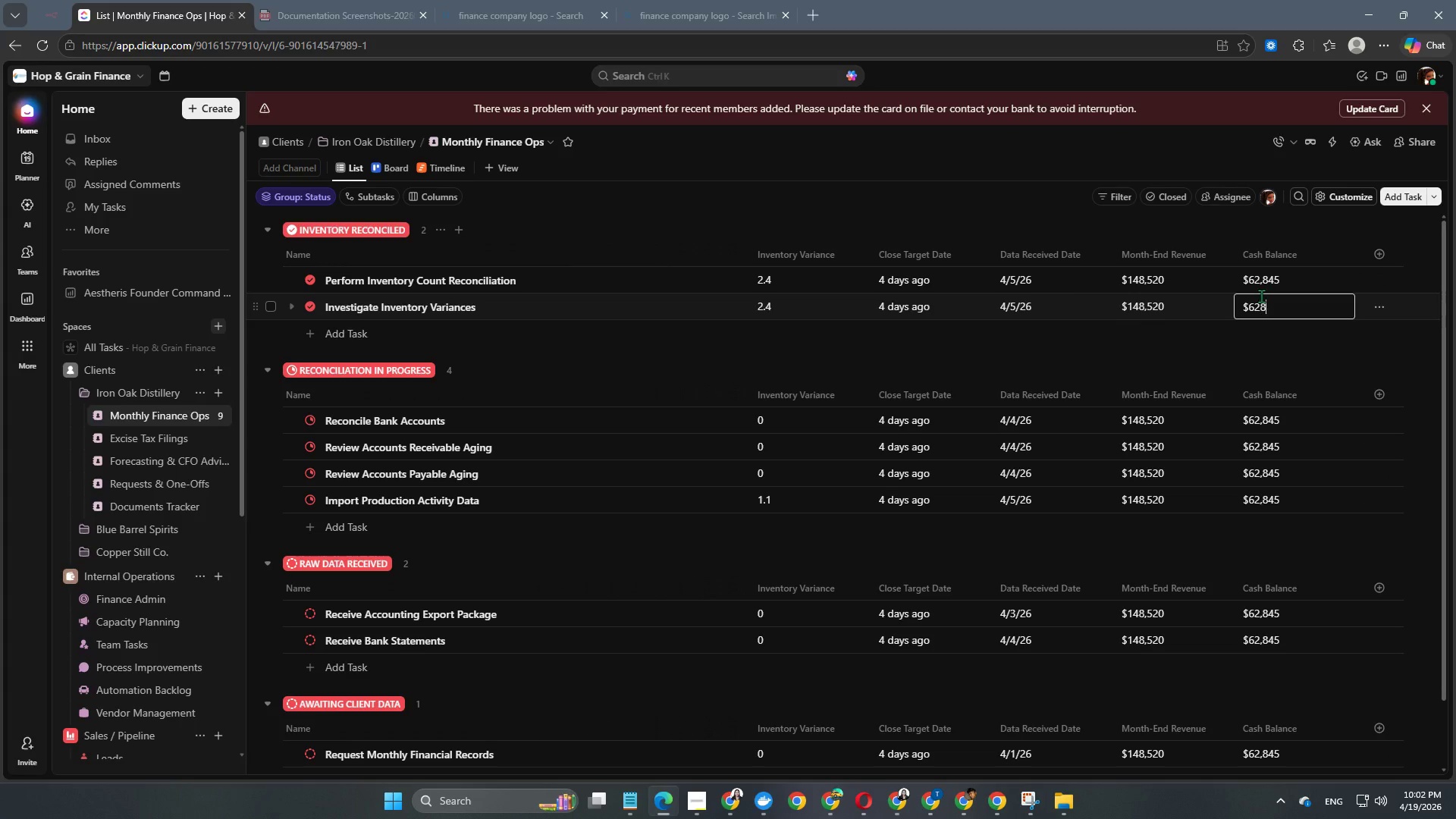 
key(Numpad8)
 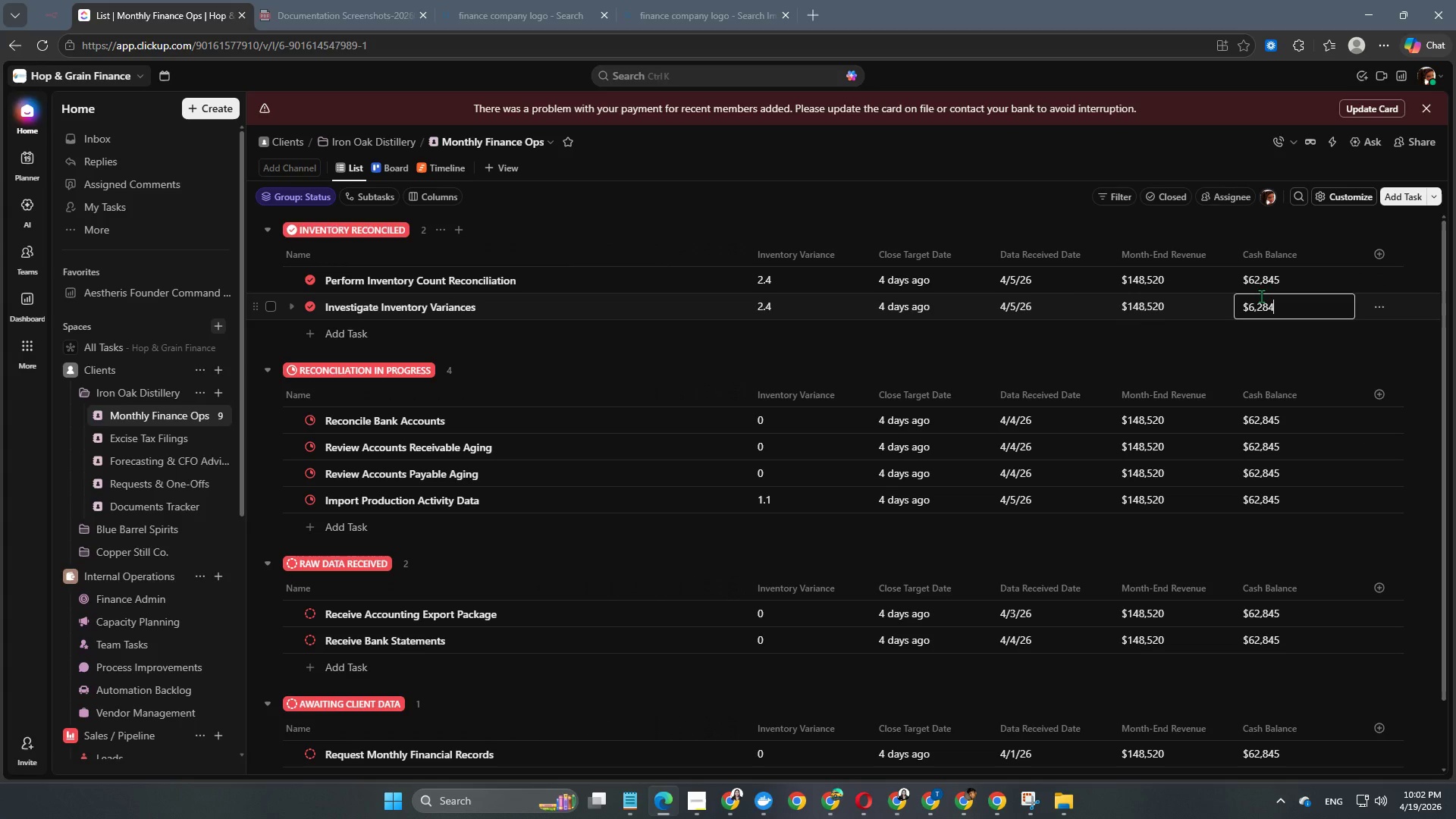 
key(Numpad4)
 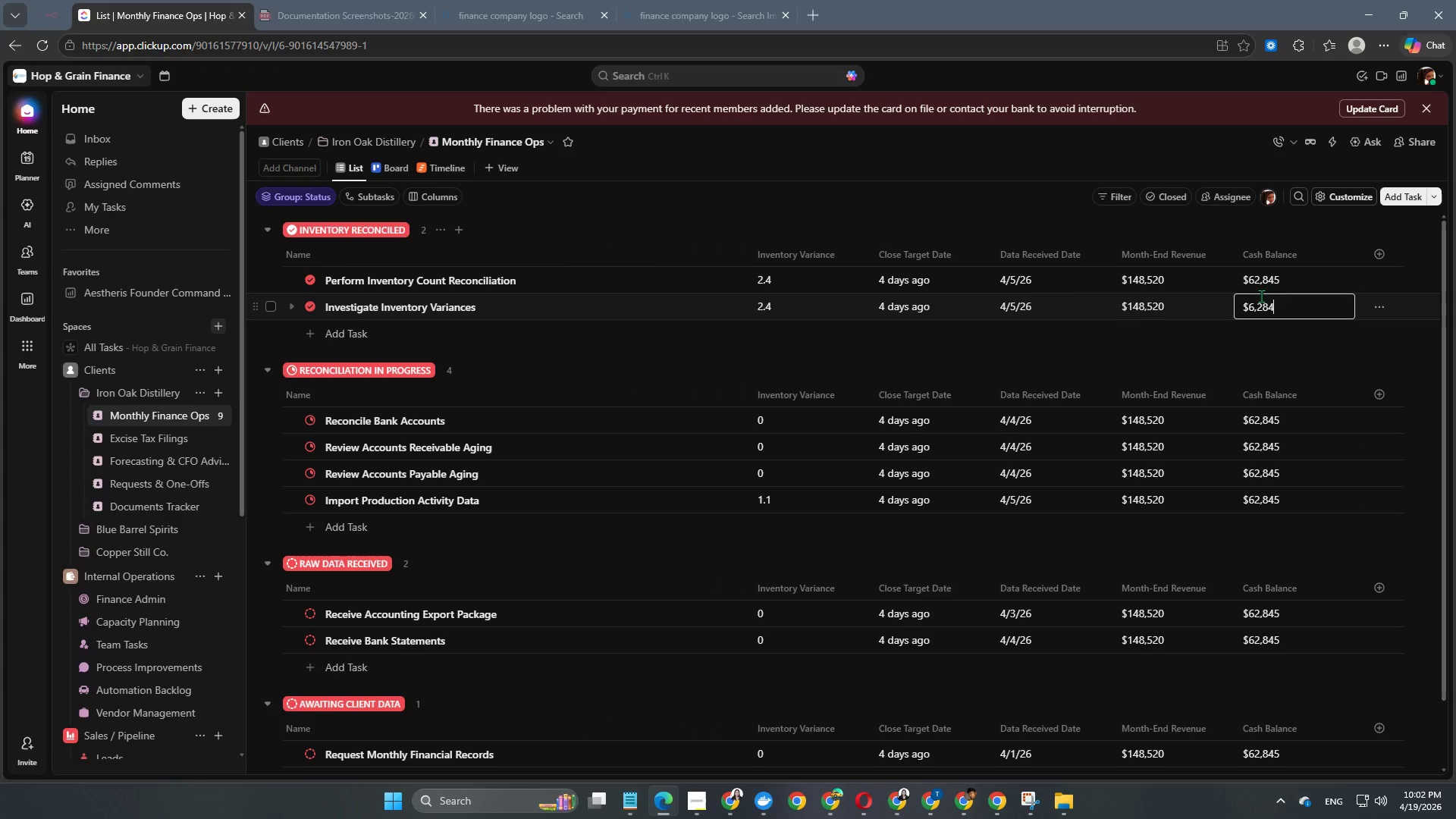 
key(Numpad5)
 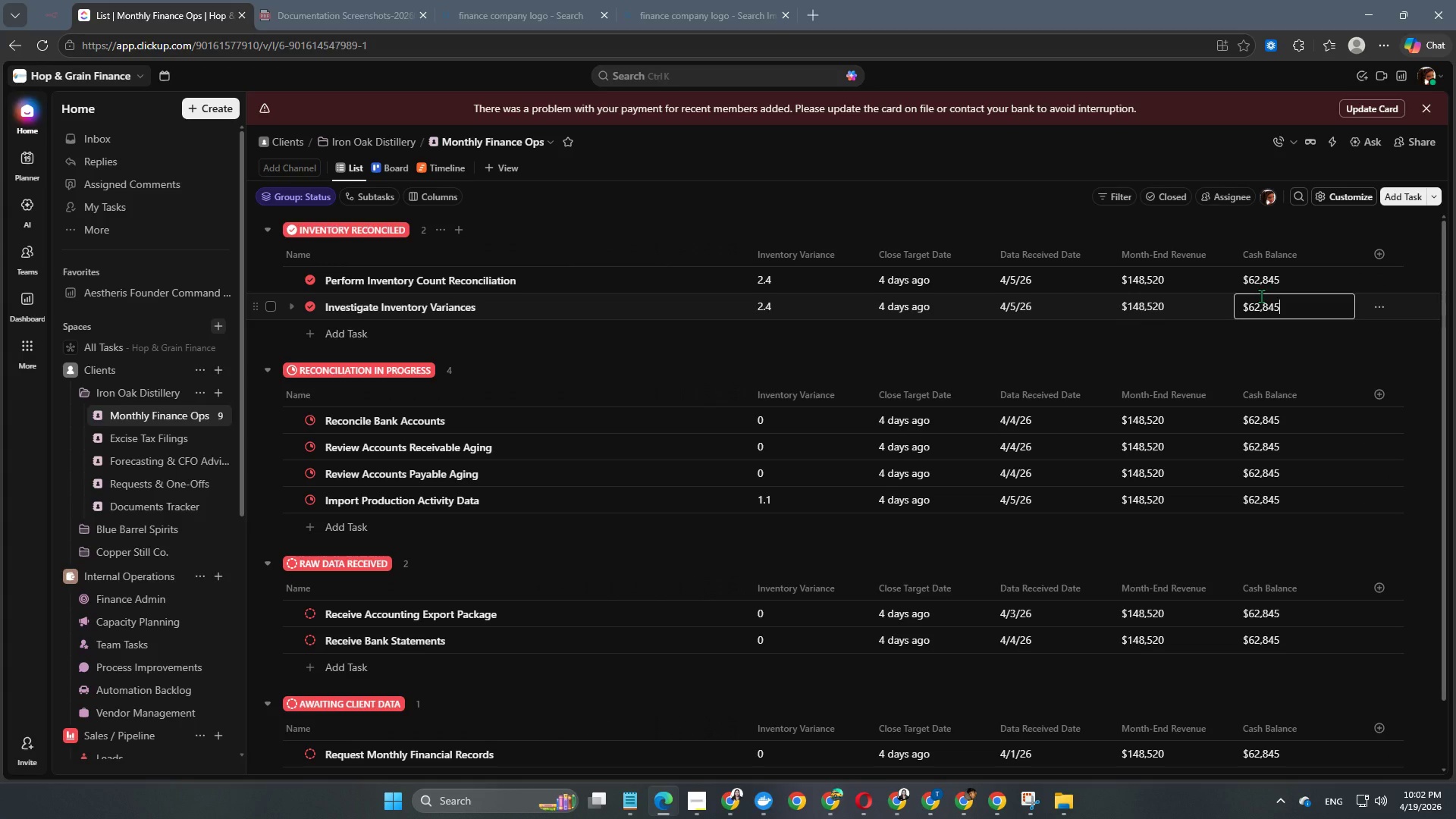 
key(NumpadEnter)
 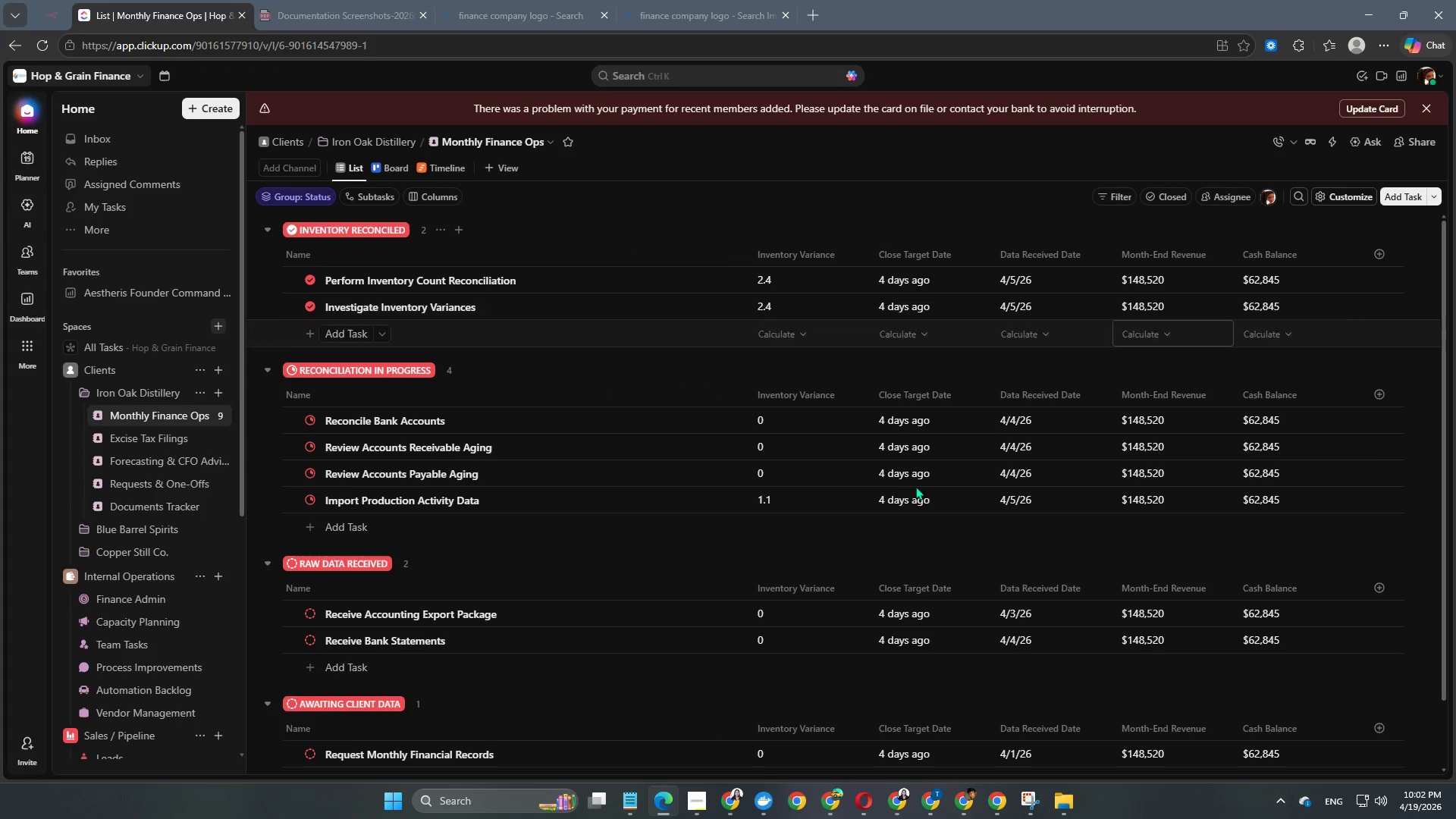 
scroll: coordinate [896, 513], scroll_direction: none, amount: 0.0
 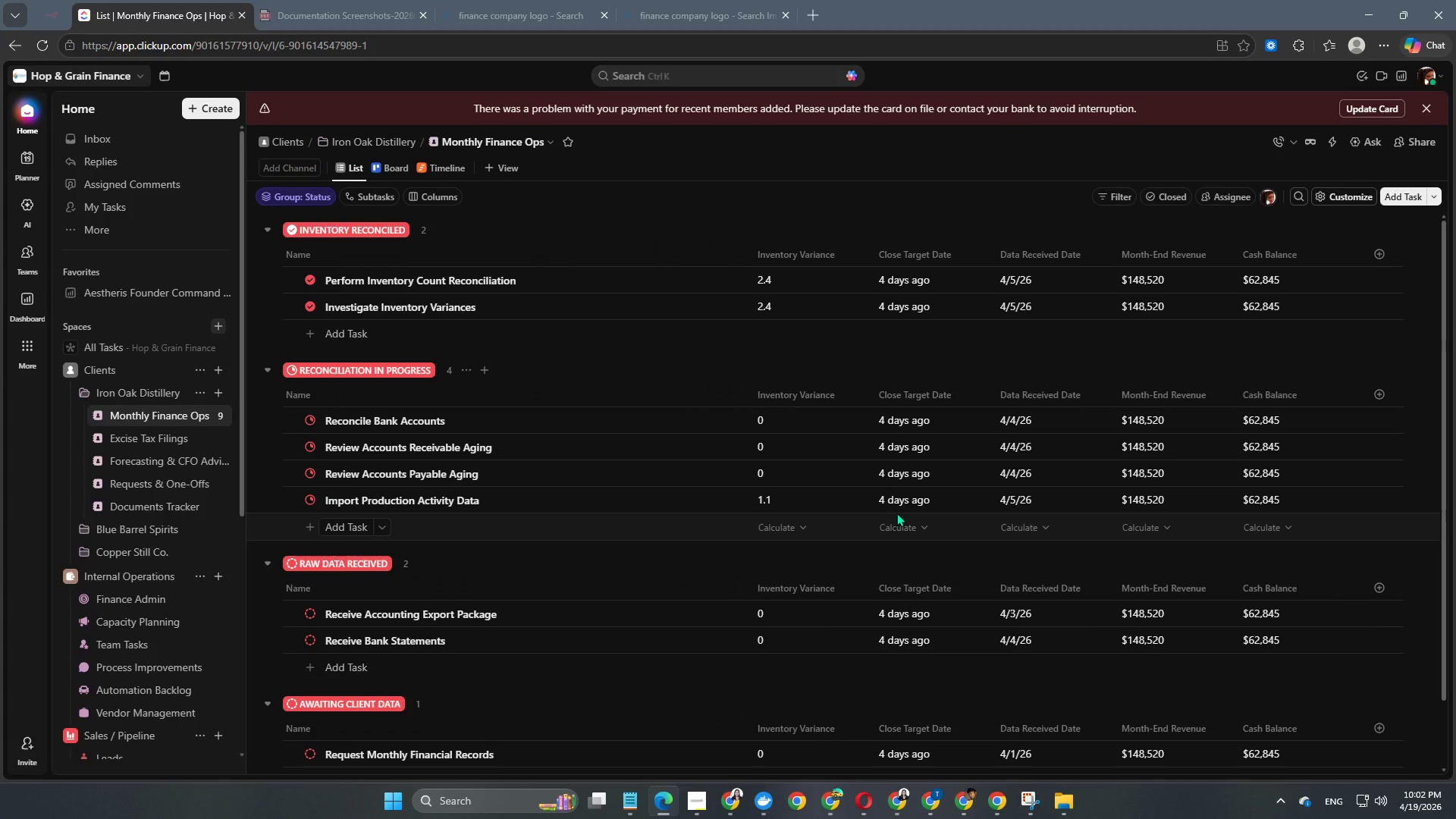 
left_click([347, 328])
 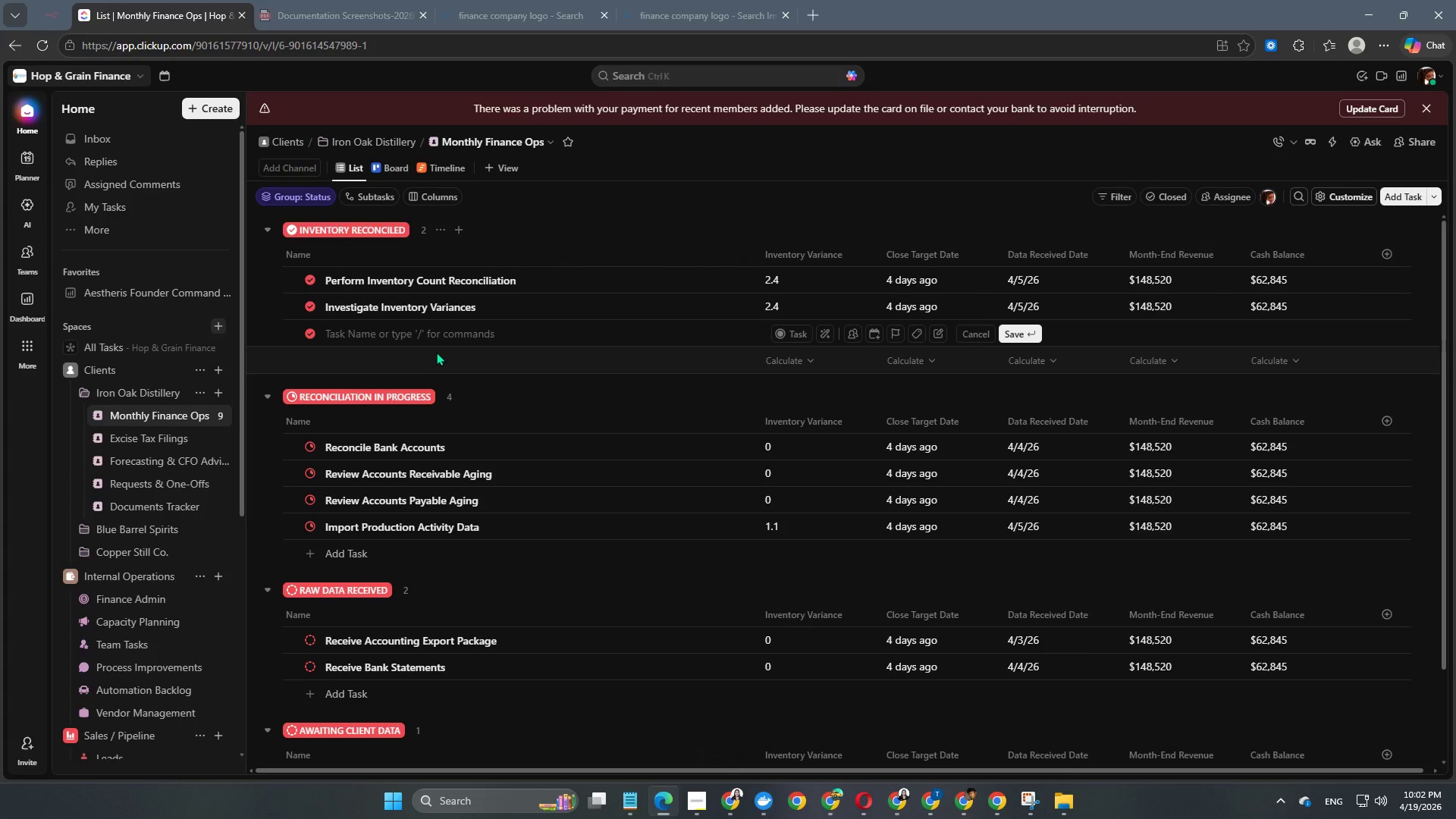 
type(Review Barrel Aging Inventory Eval)
key(Backspace)
key(Backspace)
key(Backspace)
key(Backspace)
type(Valuation)
key(NumpadEnter)
 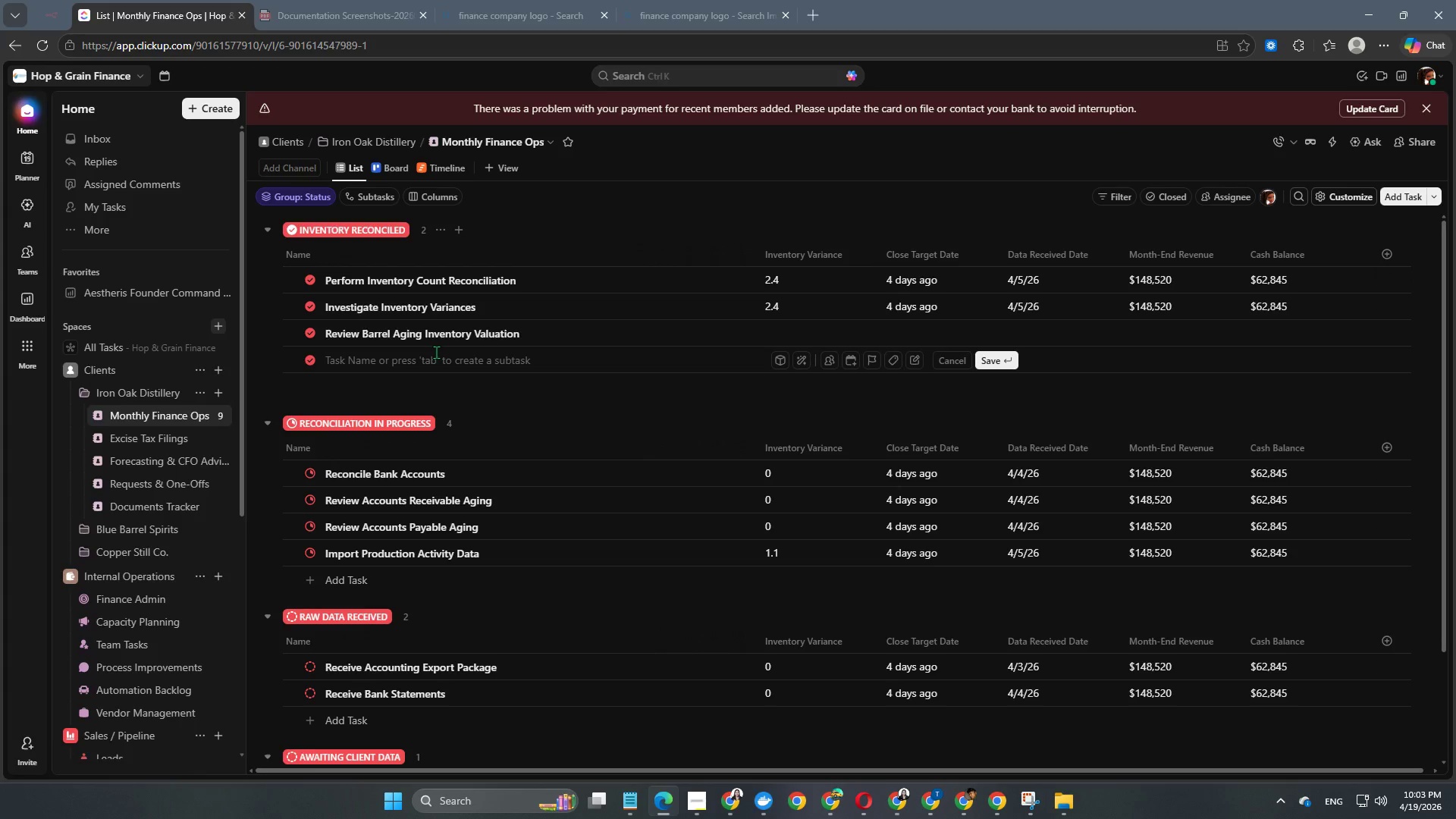 
left_click([790, 326])
 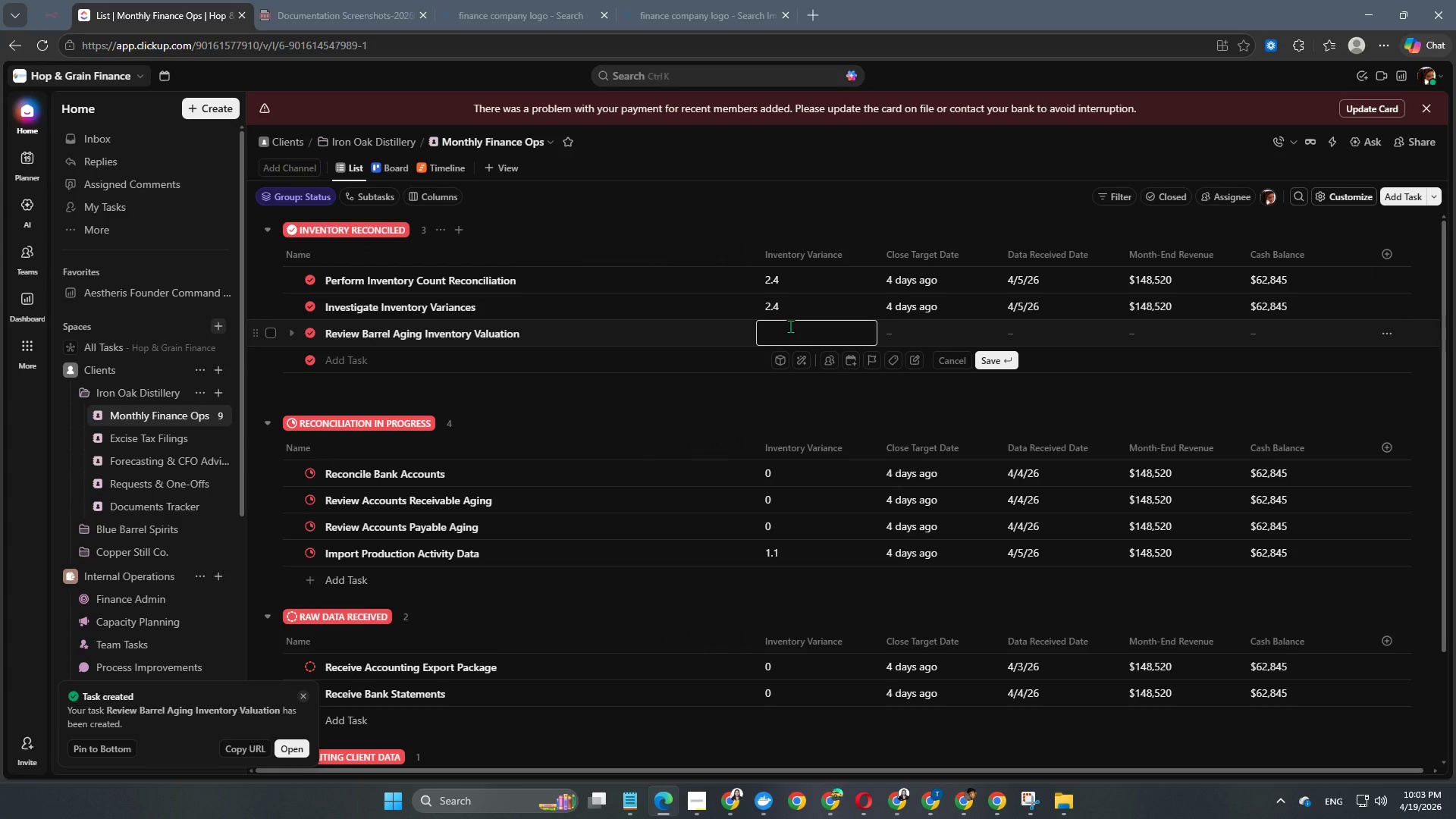 
key(Numpad2)
 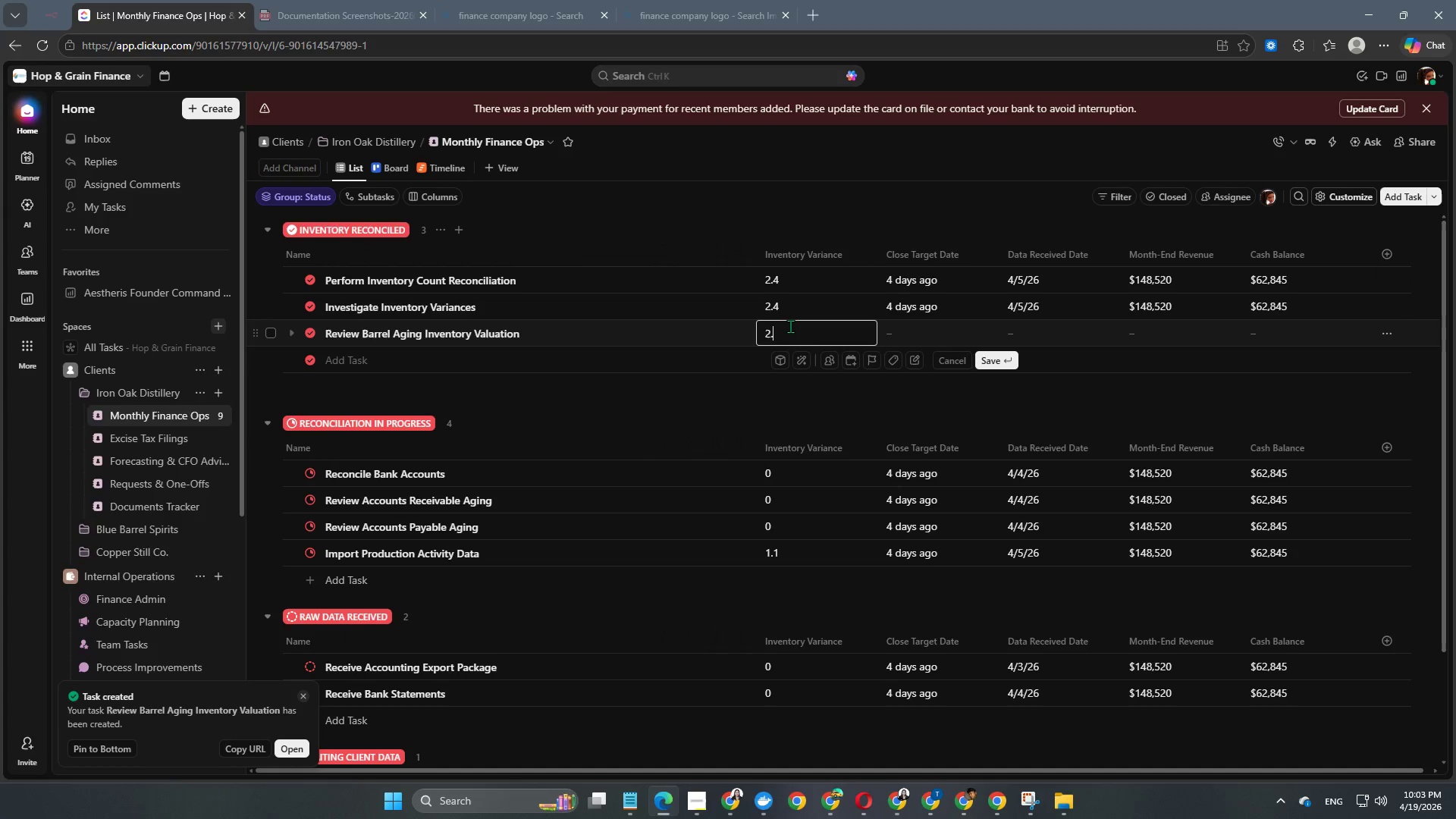 
key(NumpadDecimal)
 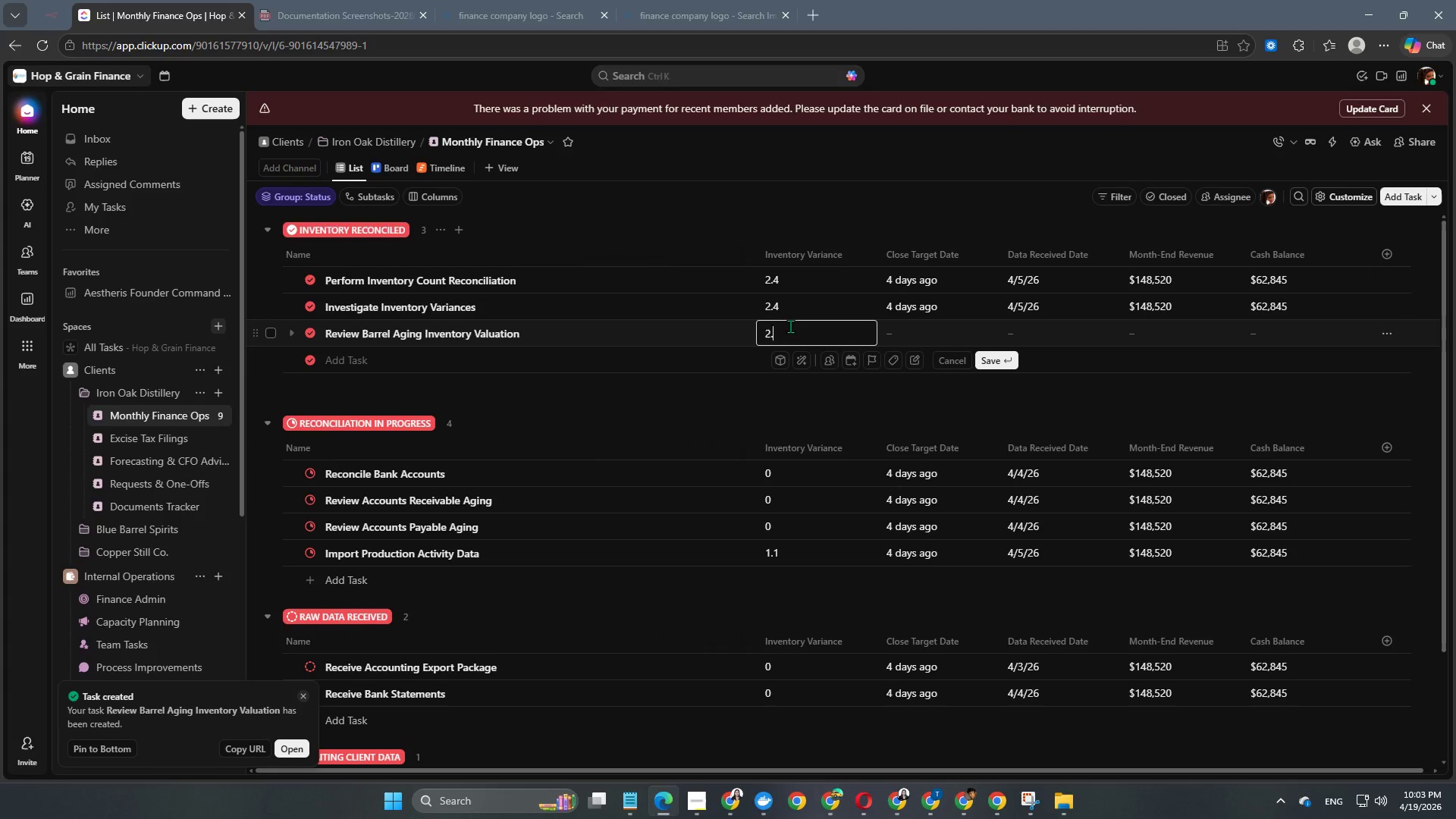 
key(Numpad1)
 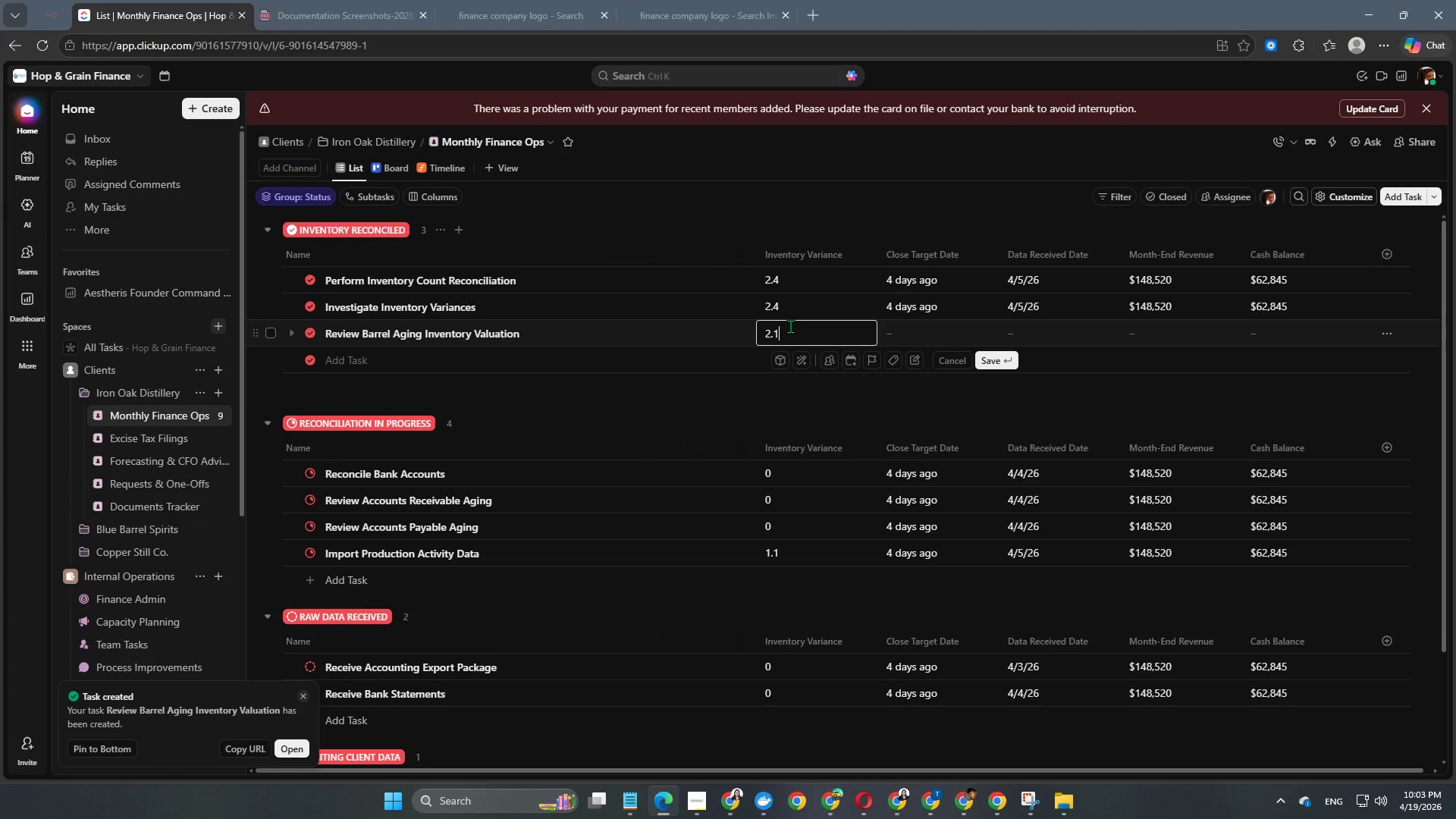 
key(NumpadEnter)
 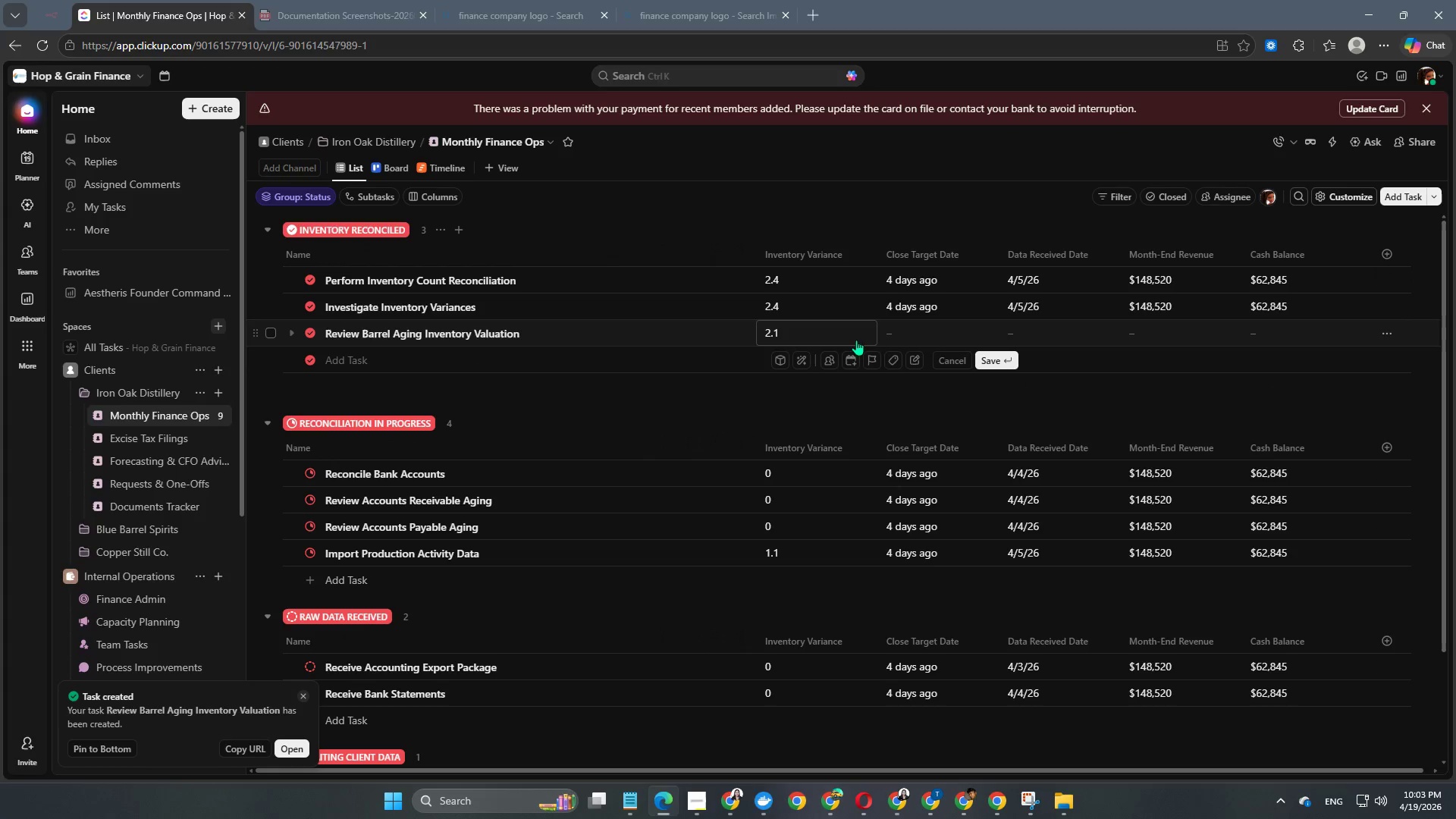 
left_click([930, 336])
 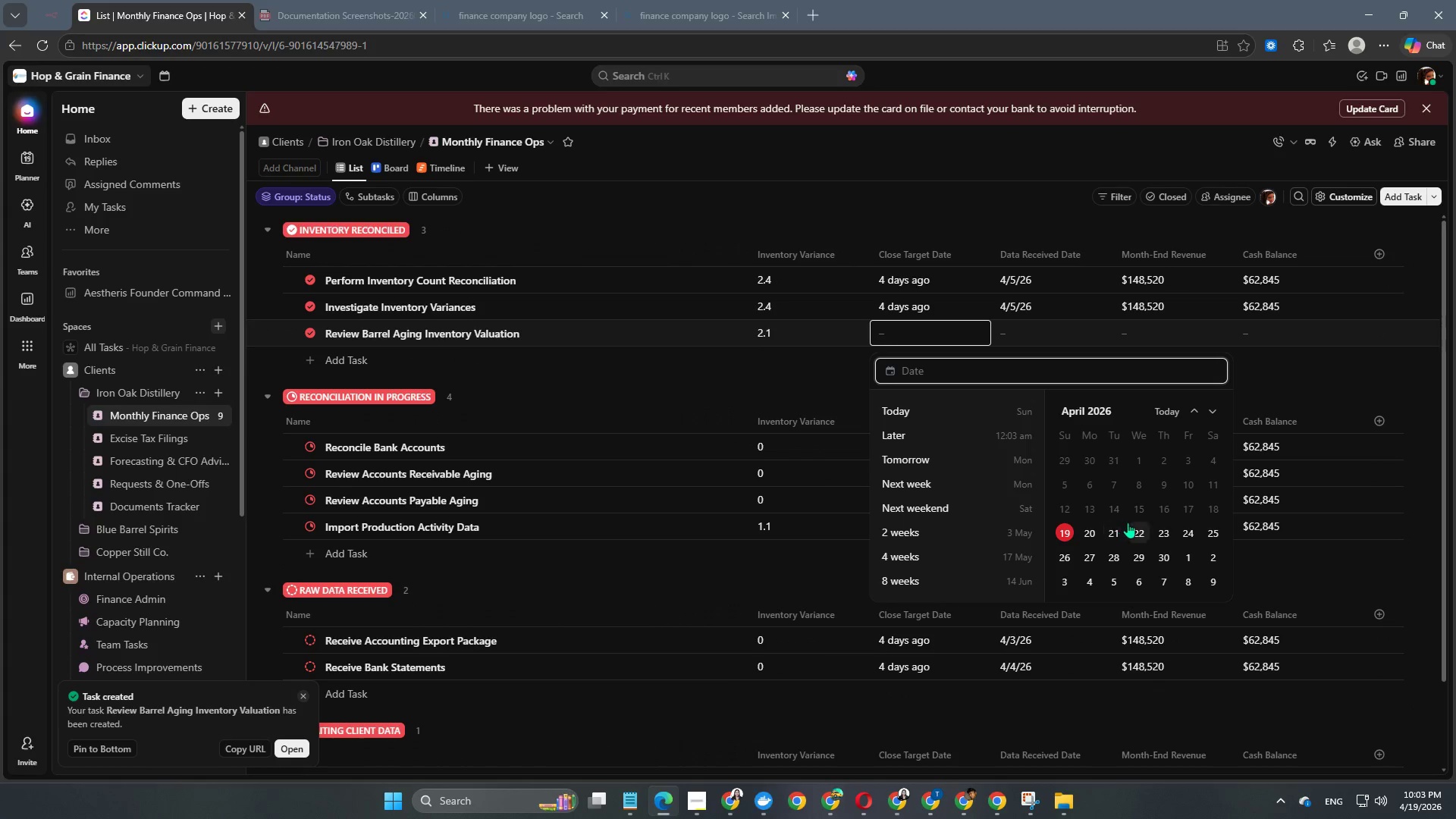 
left_click([1135, 508])
 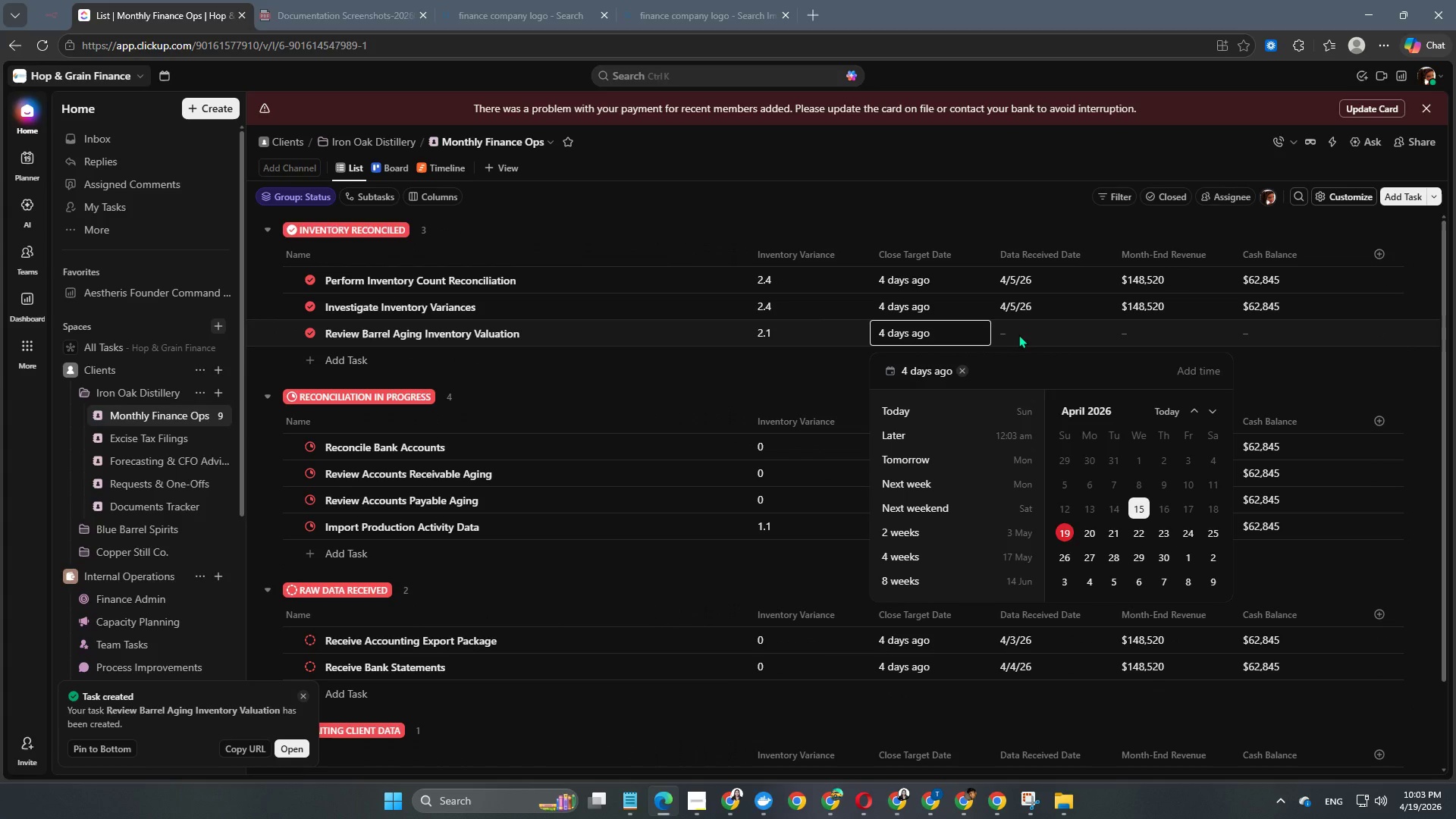 
double_click([1018, 334])
 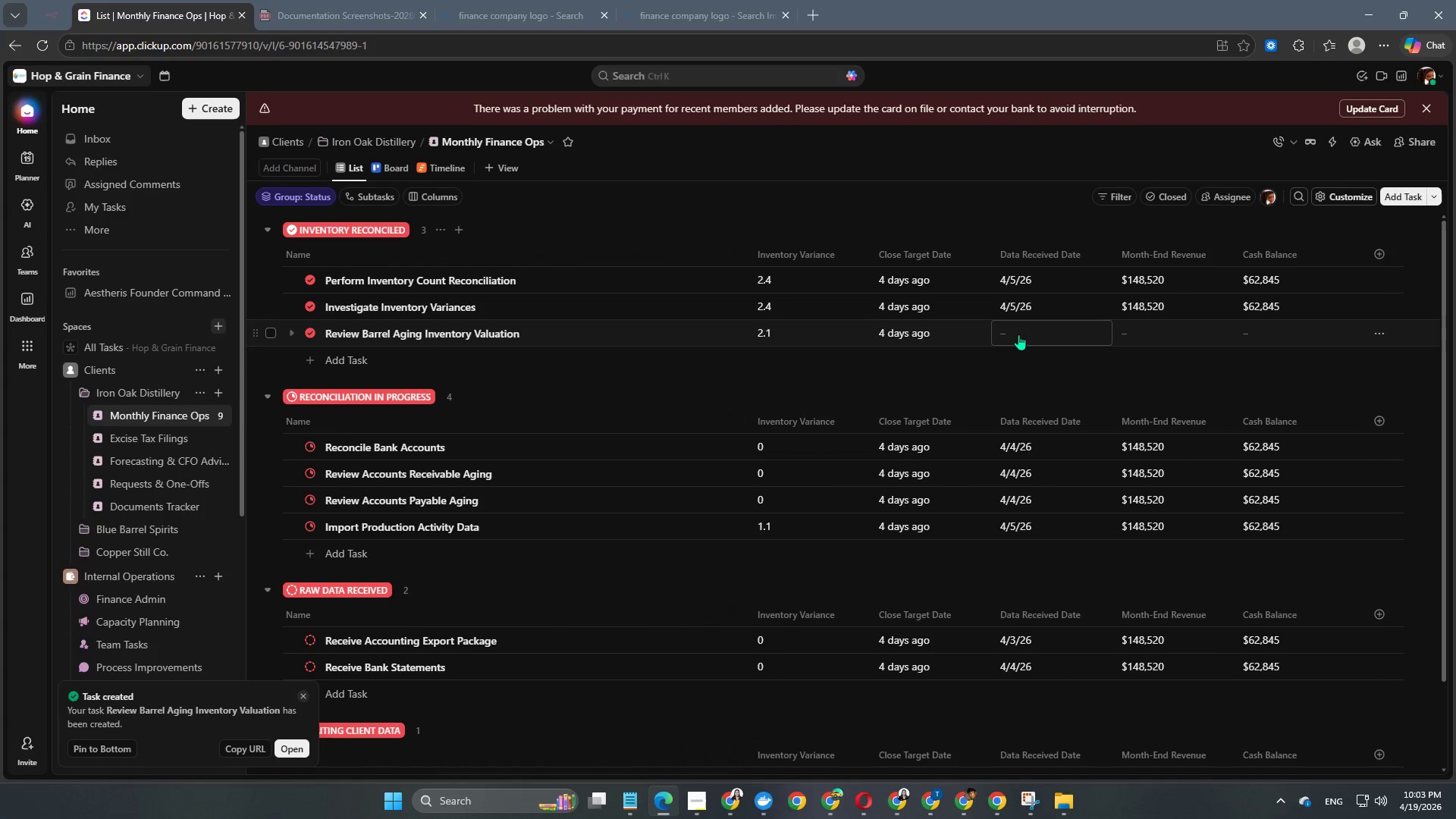 
triple_click([1018, 334])
 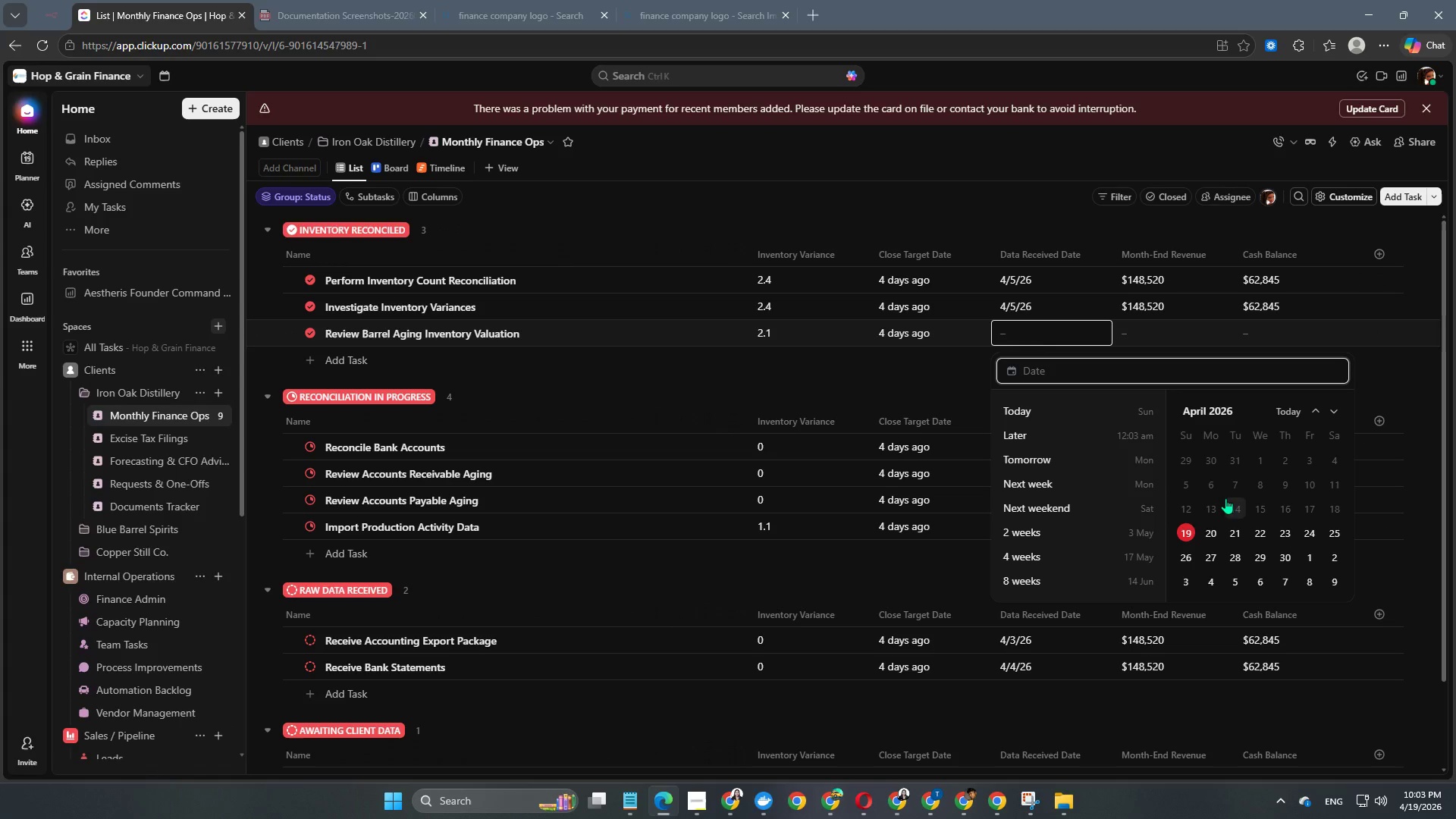 
left_click([1210, 487])
 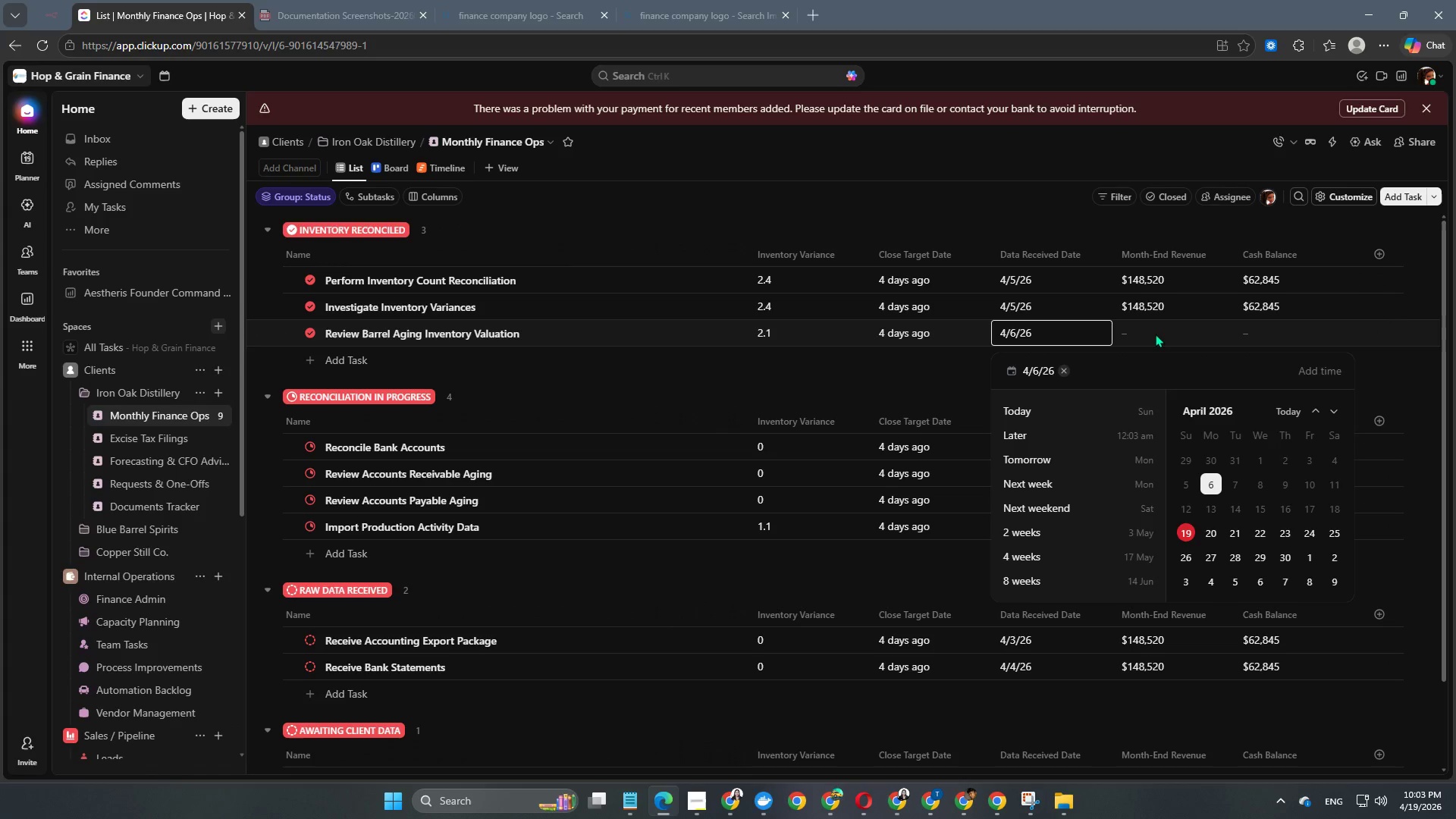 
double_click([1155, 334])
 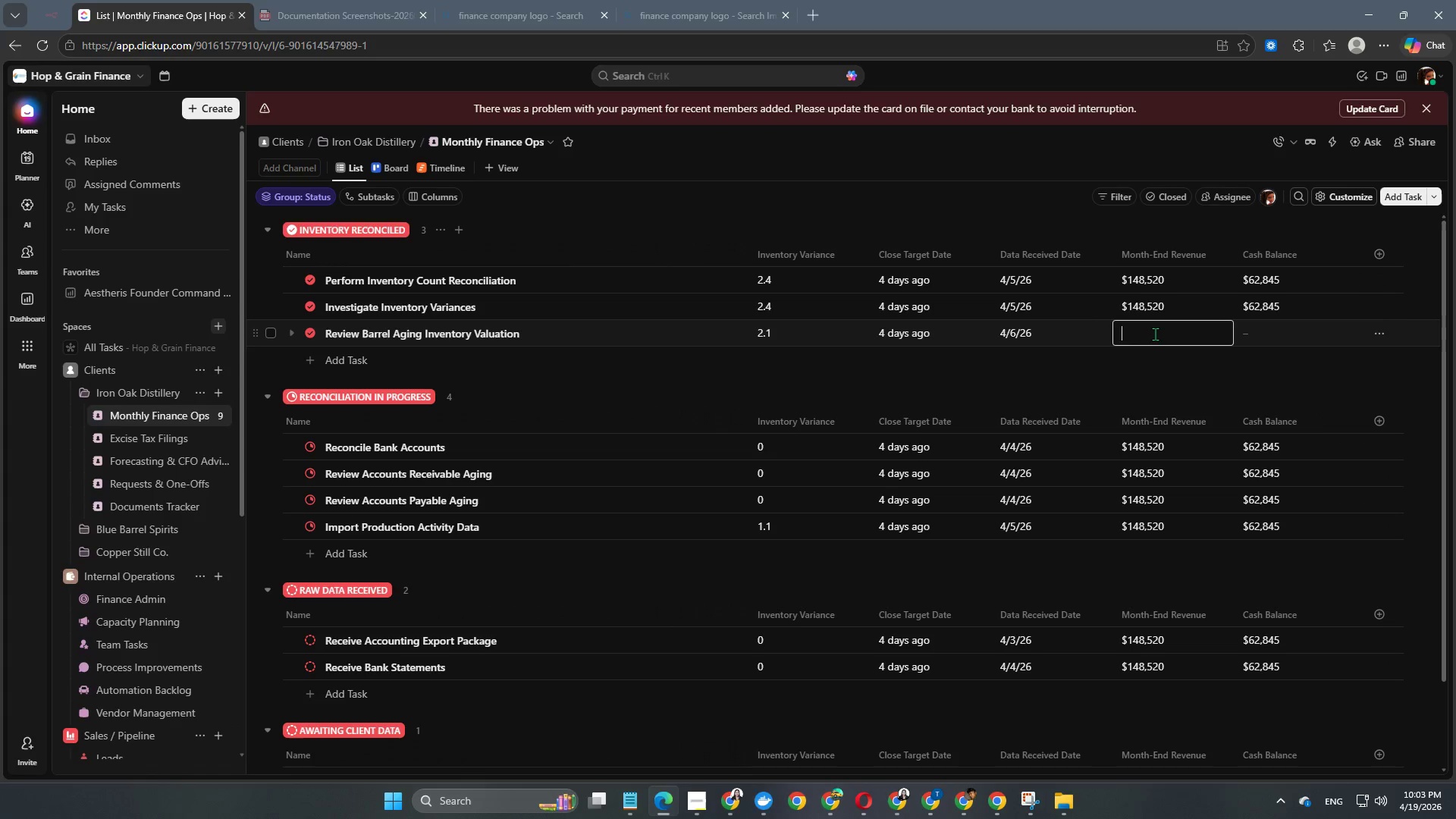 
key(Numpad1)
 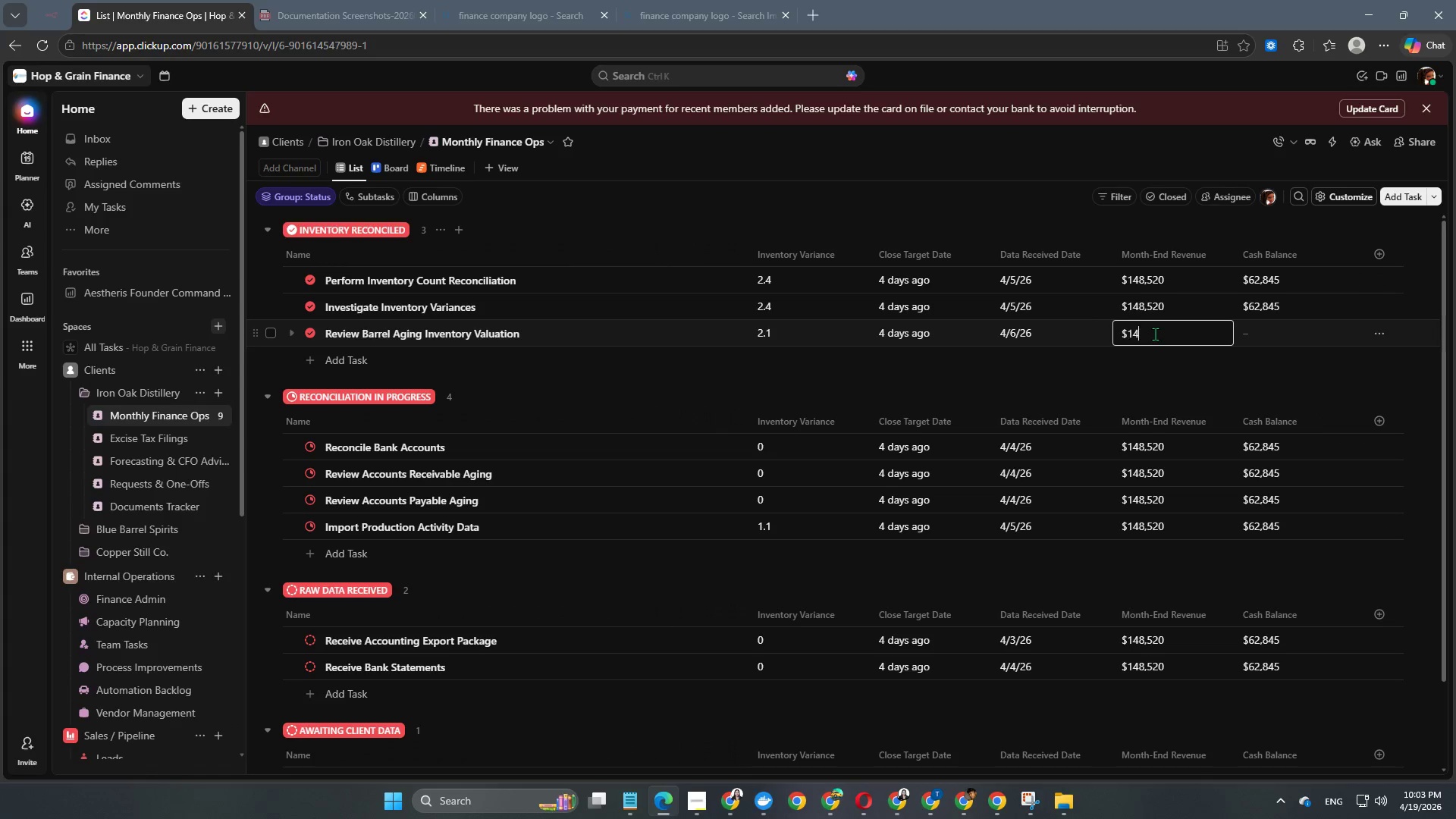 
key(Numpad4)
 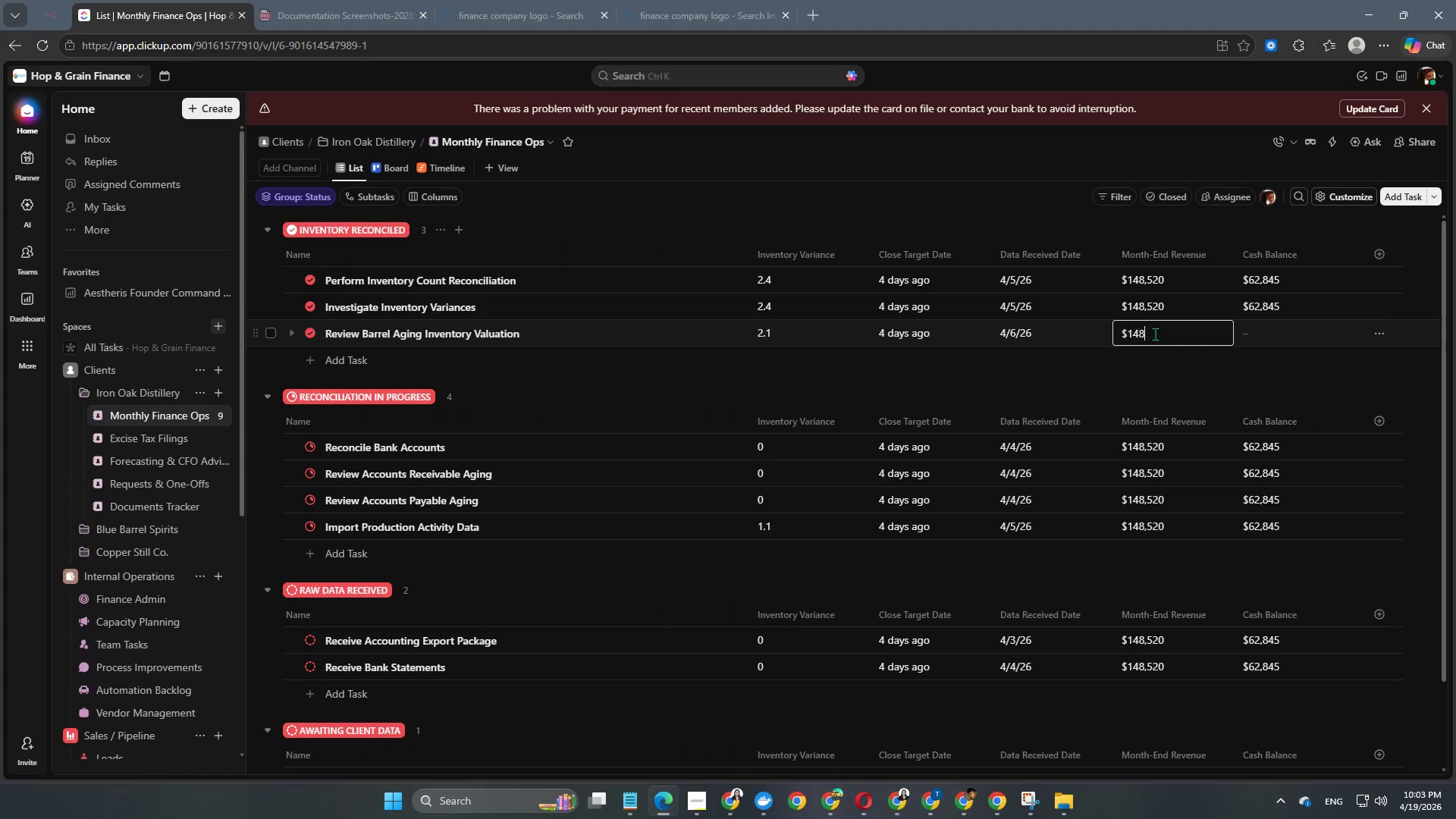 
key(Numpad8)
 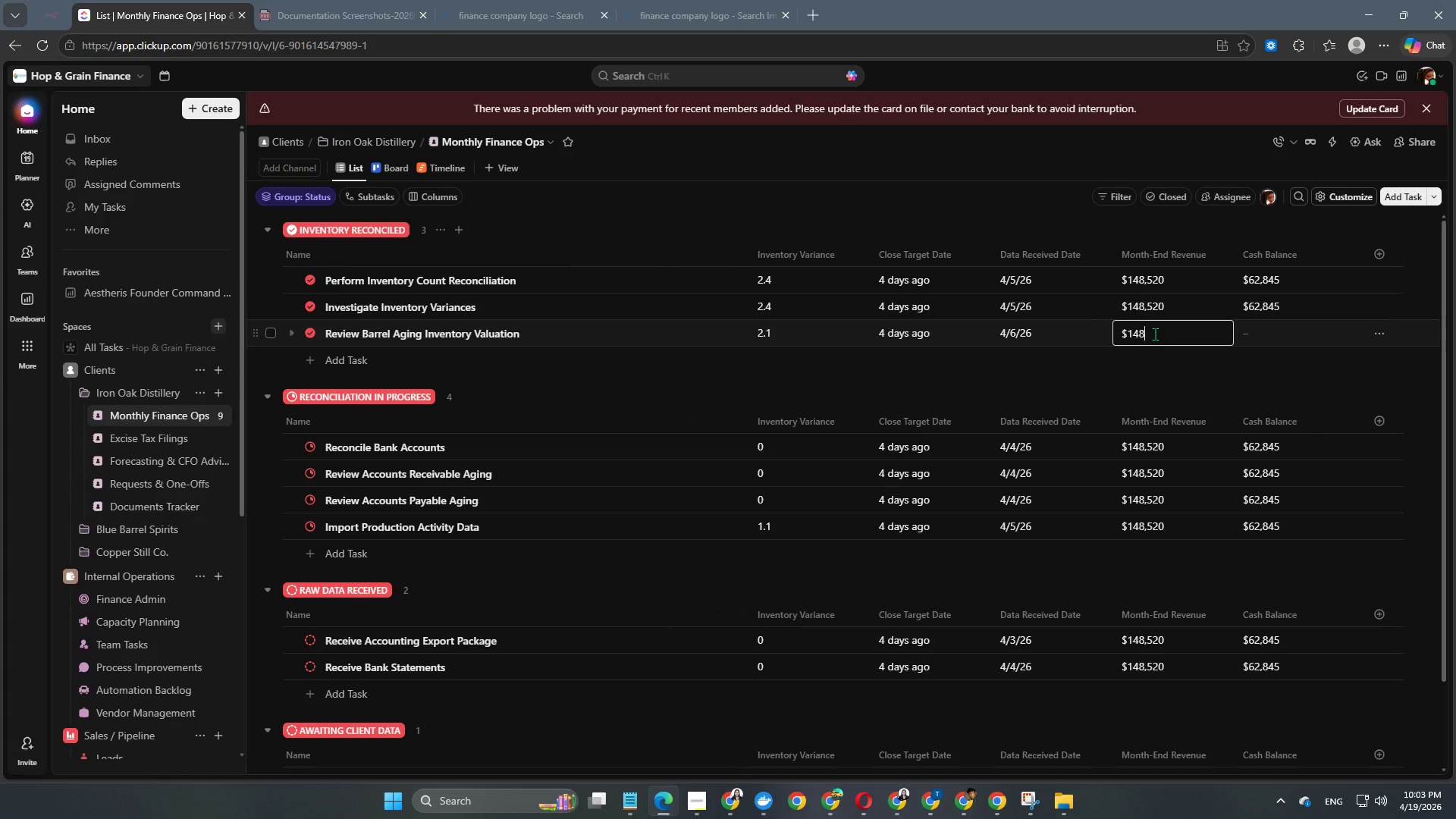 
key(Numpad5)
 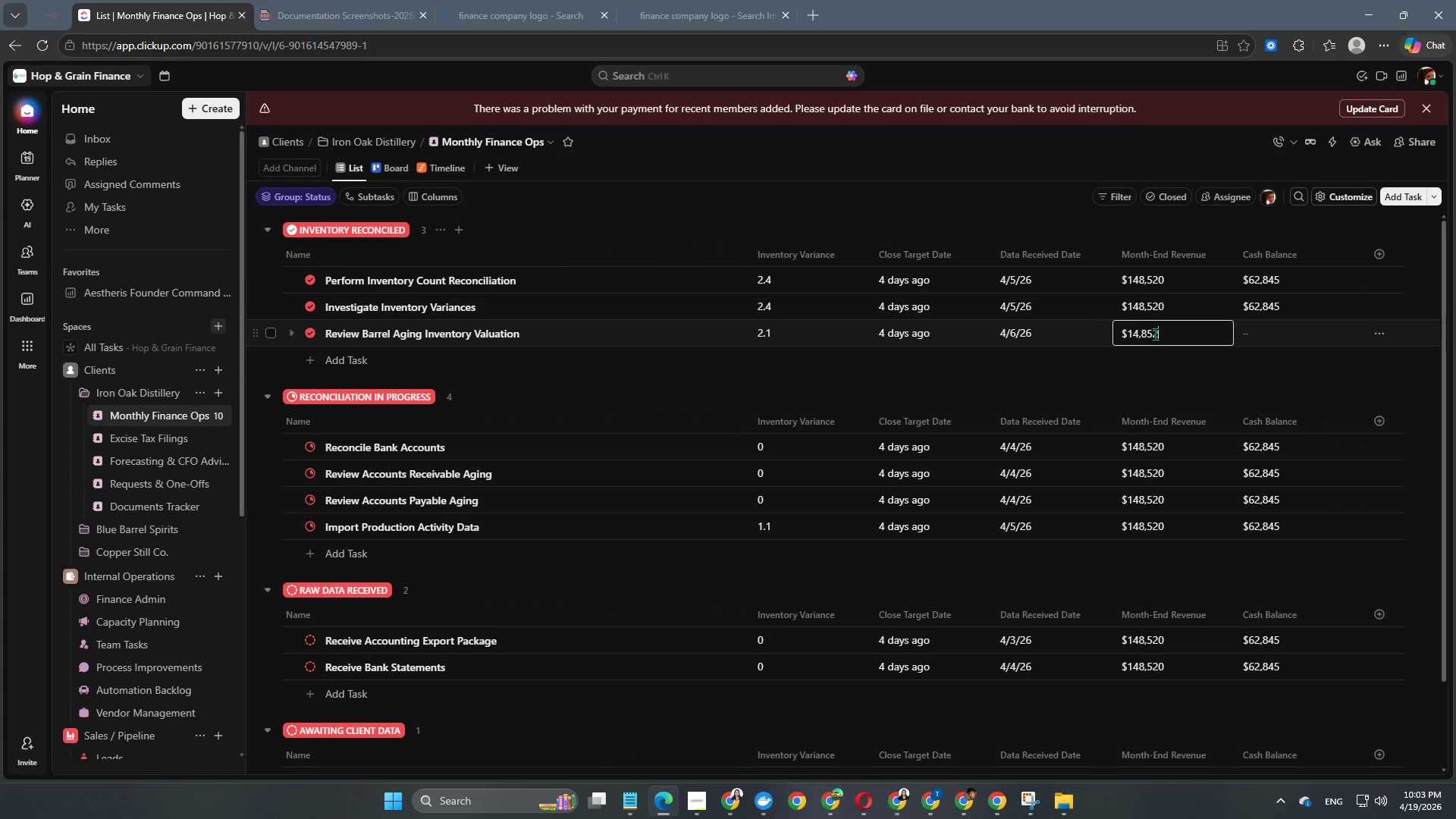 
key(Numpad2)
 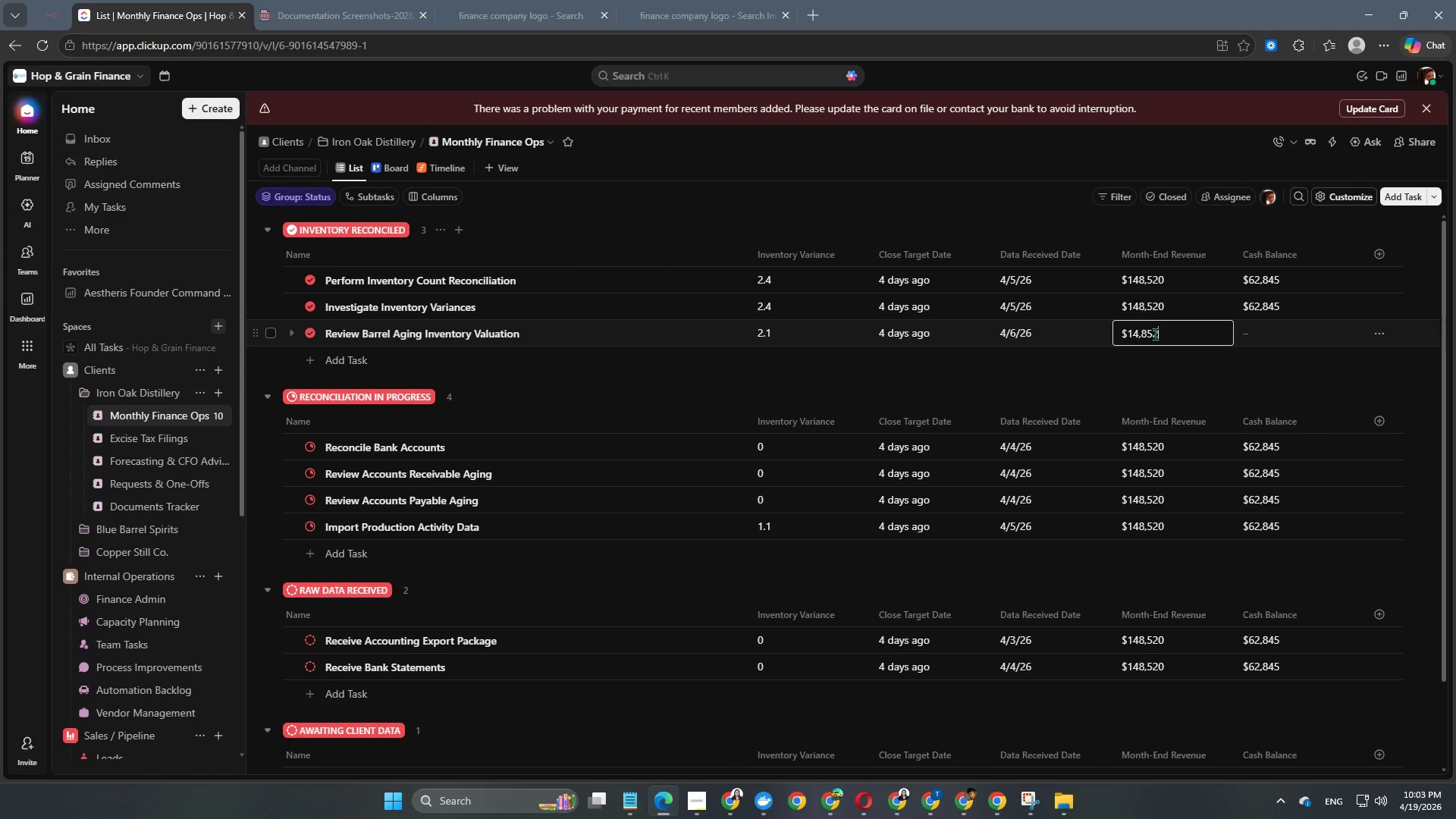 
key(Numpad0)
 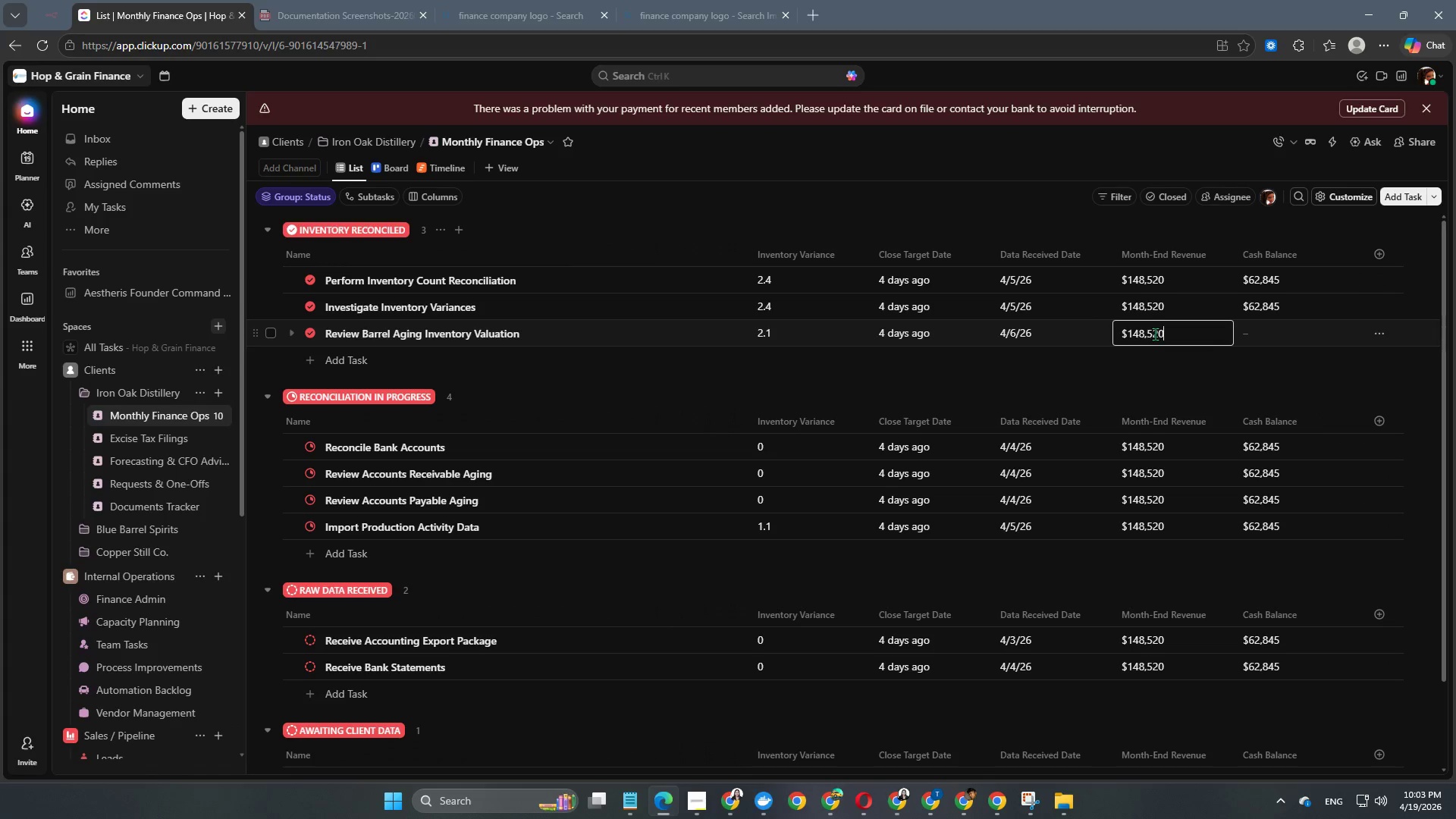 
key(NumpadEnter)
 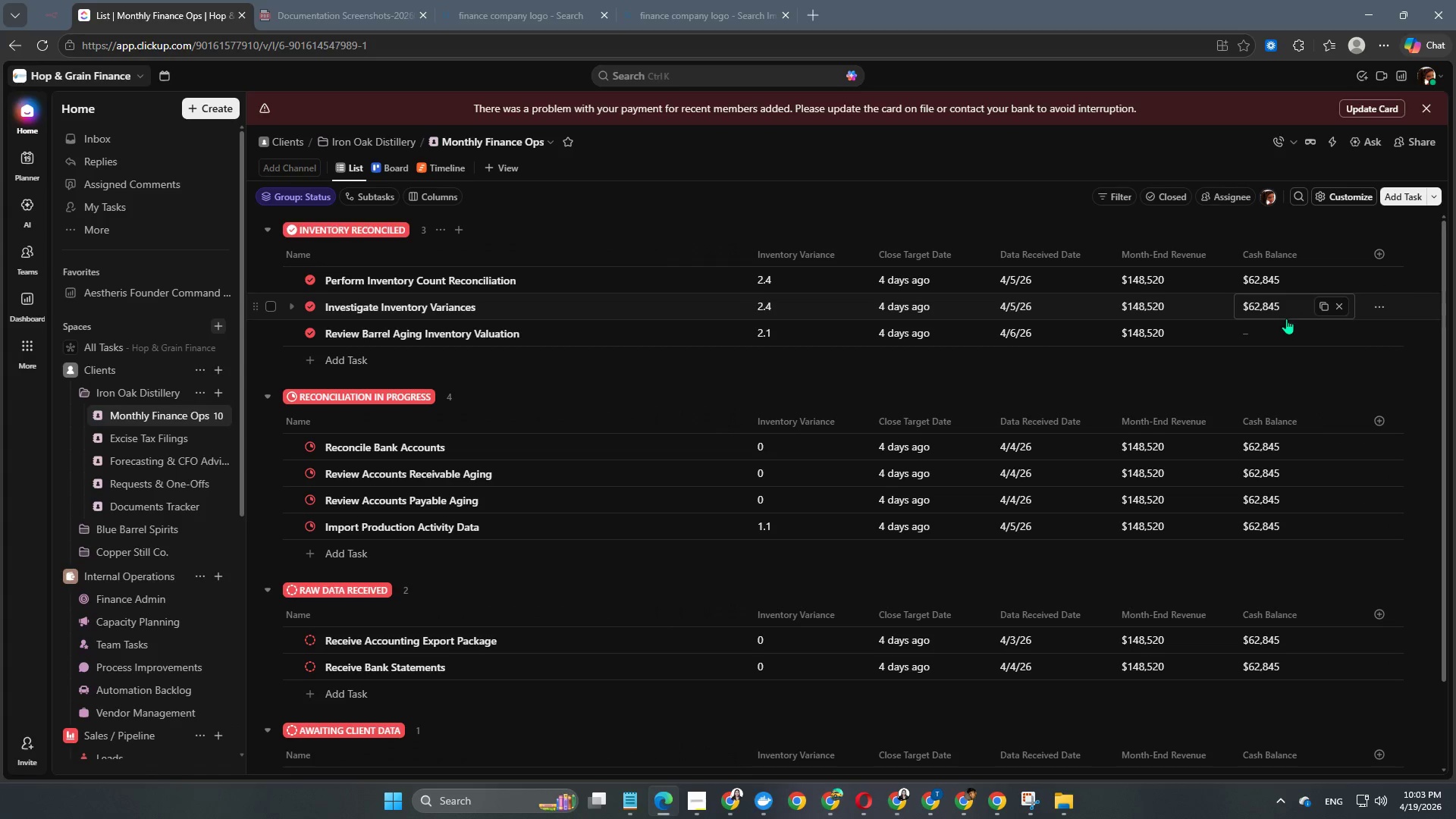 
left_click([1279, 325])
 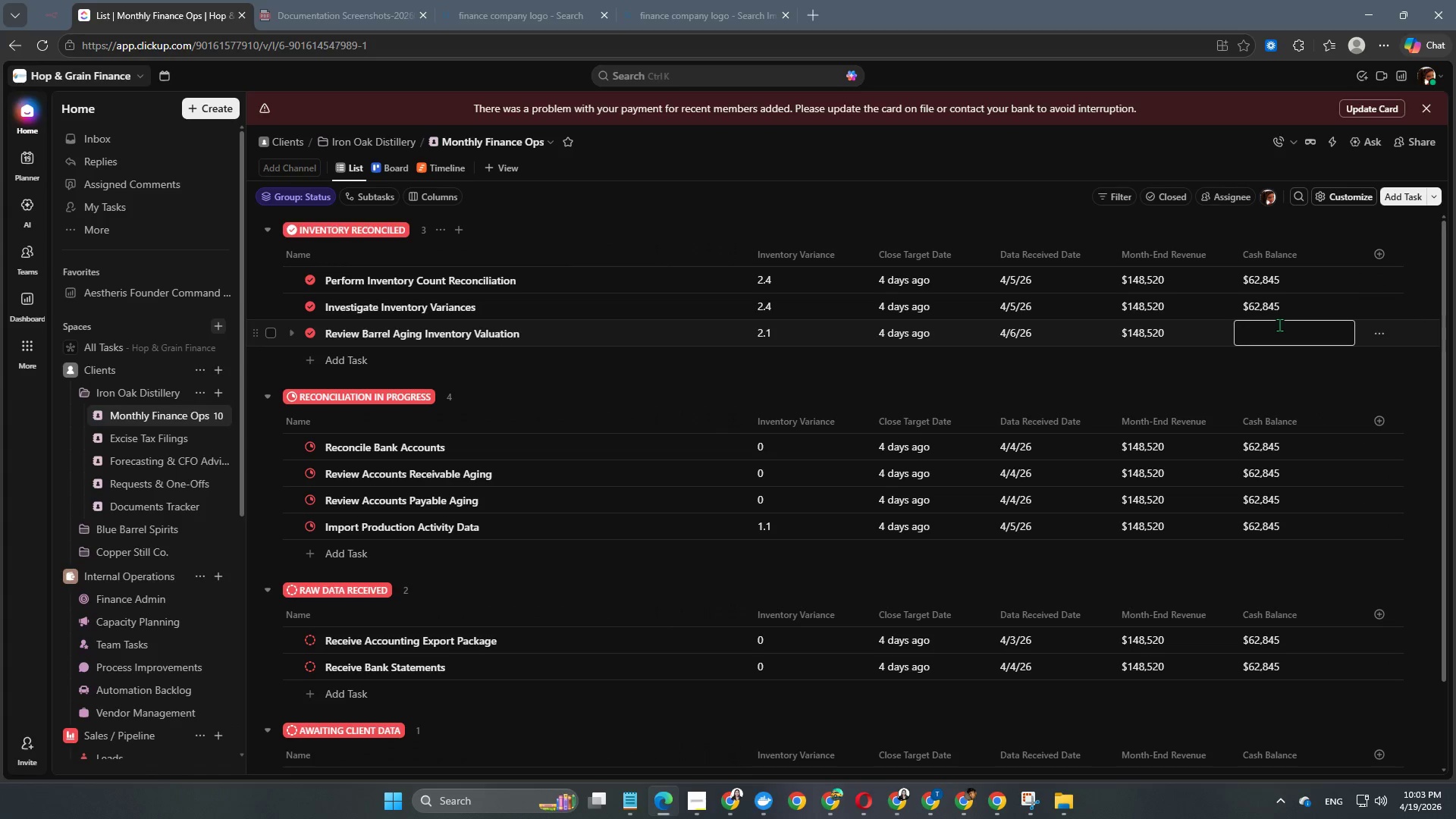 
key(Numpad6)
 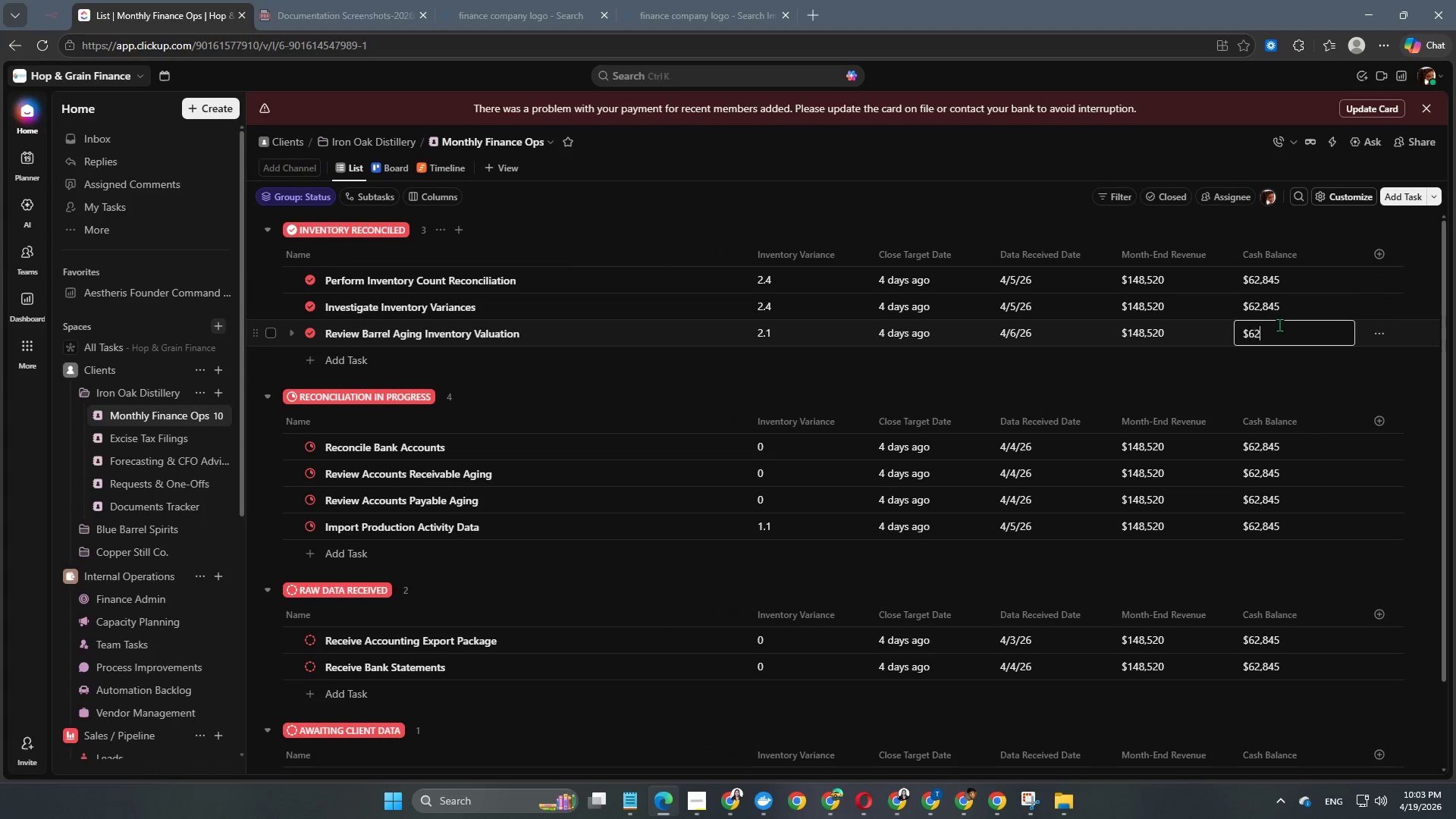 
key(Numpad2)
 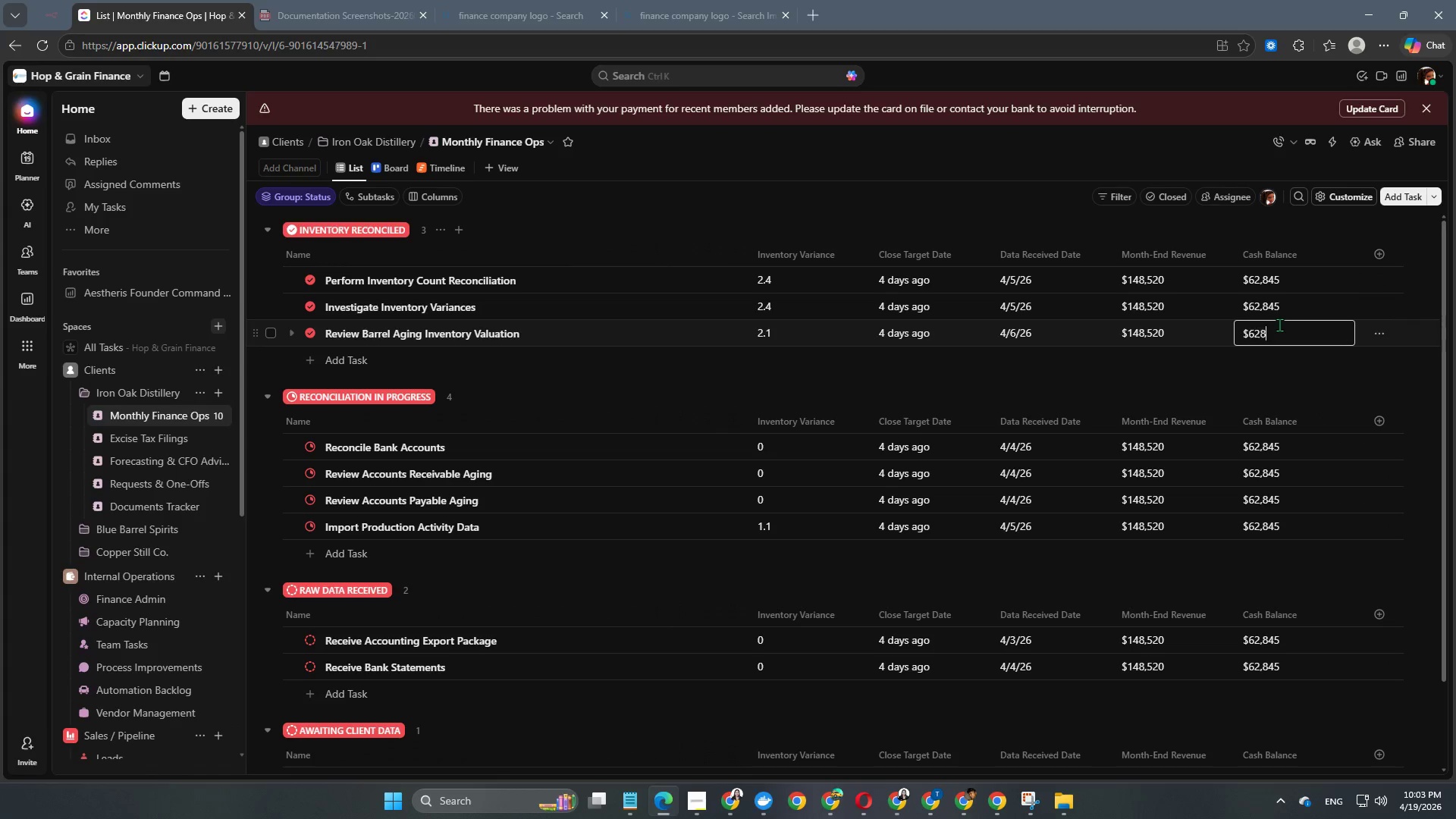 
key(Numpad8)
 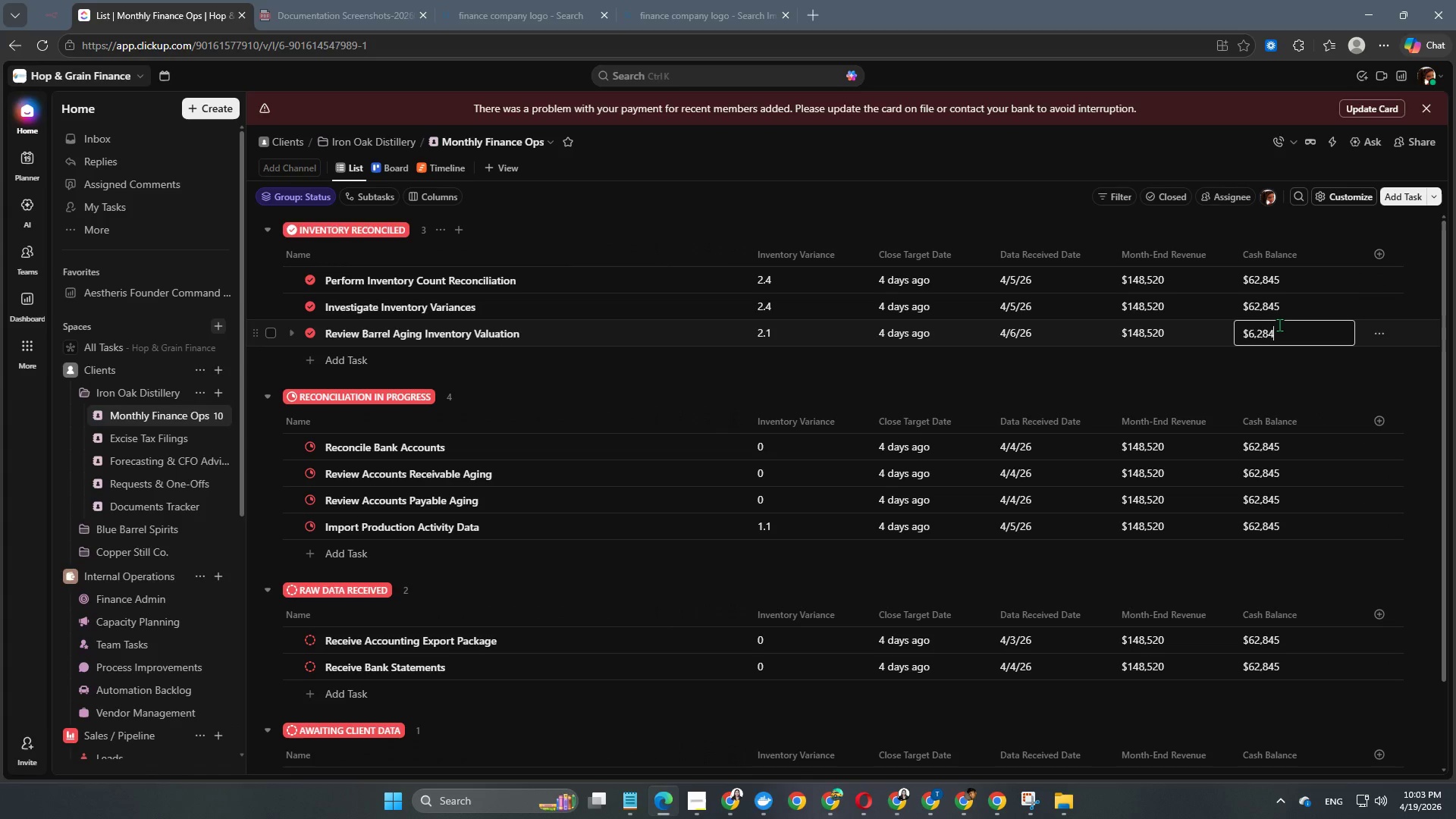 
key(Numpad4)
 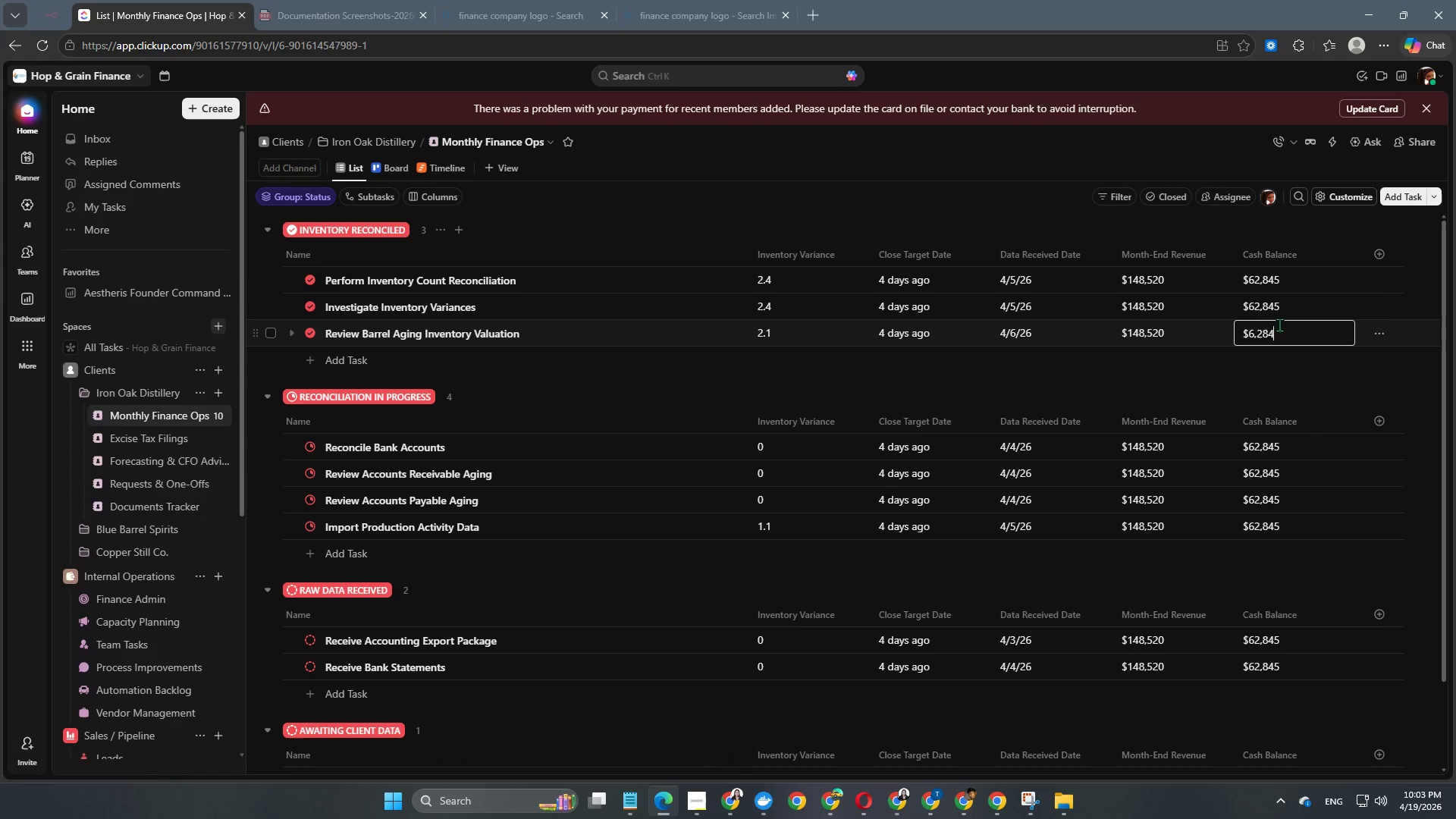 
key(Numpad5)
 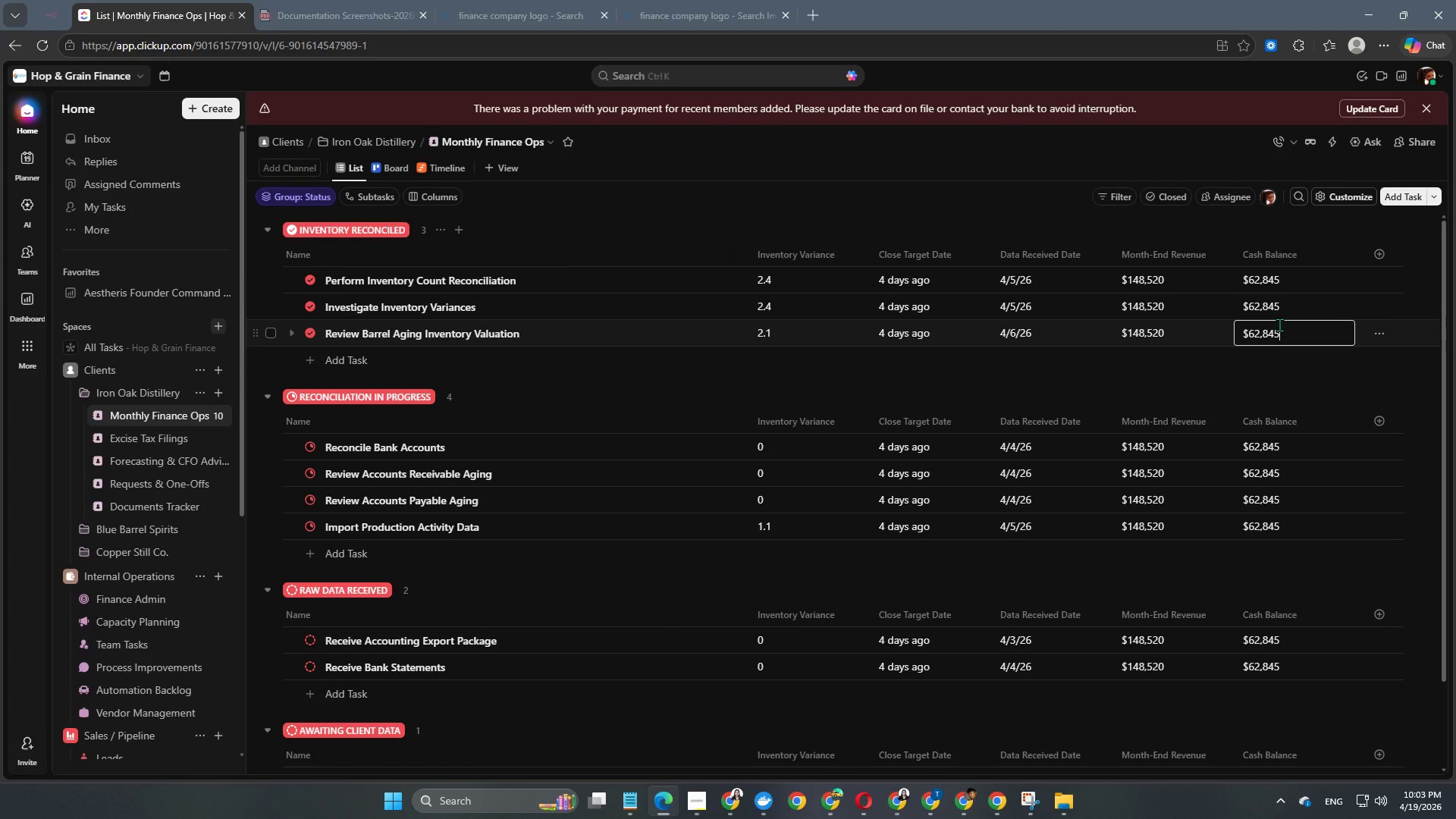 
key(NumpadEnter)
 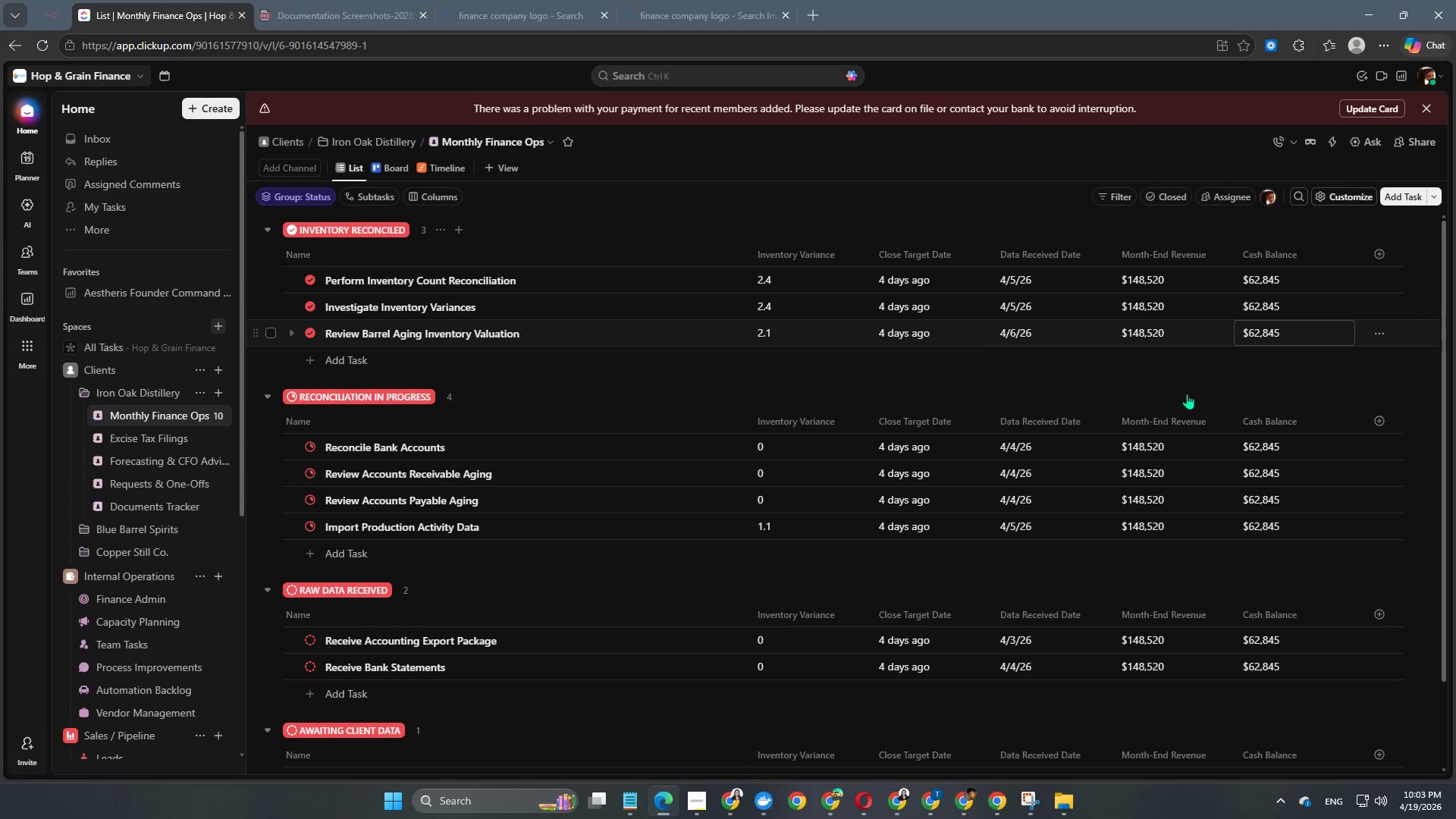 
scroll: coordinate [899, 514], scroll_direction: down, amount: 3.0
 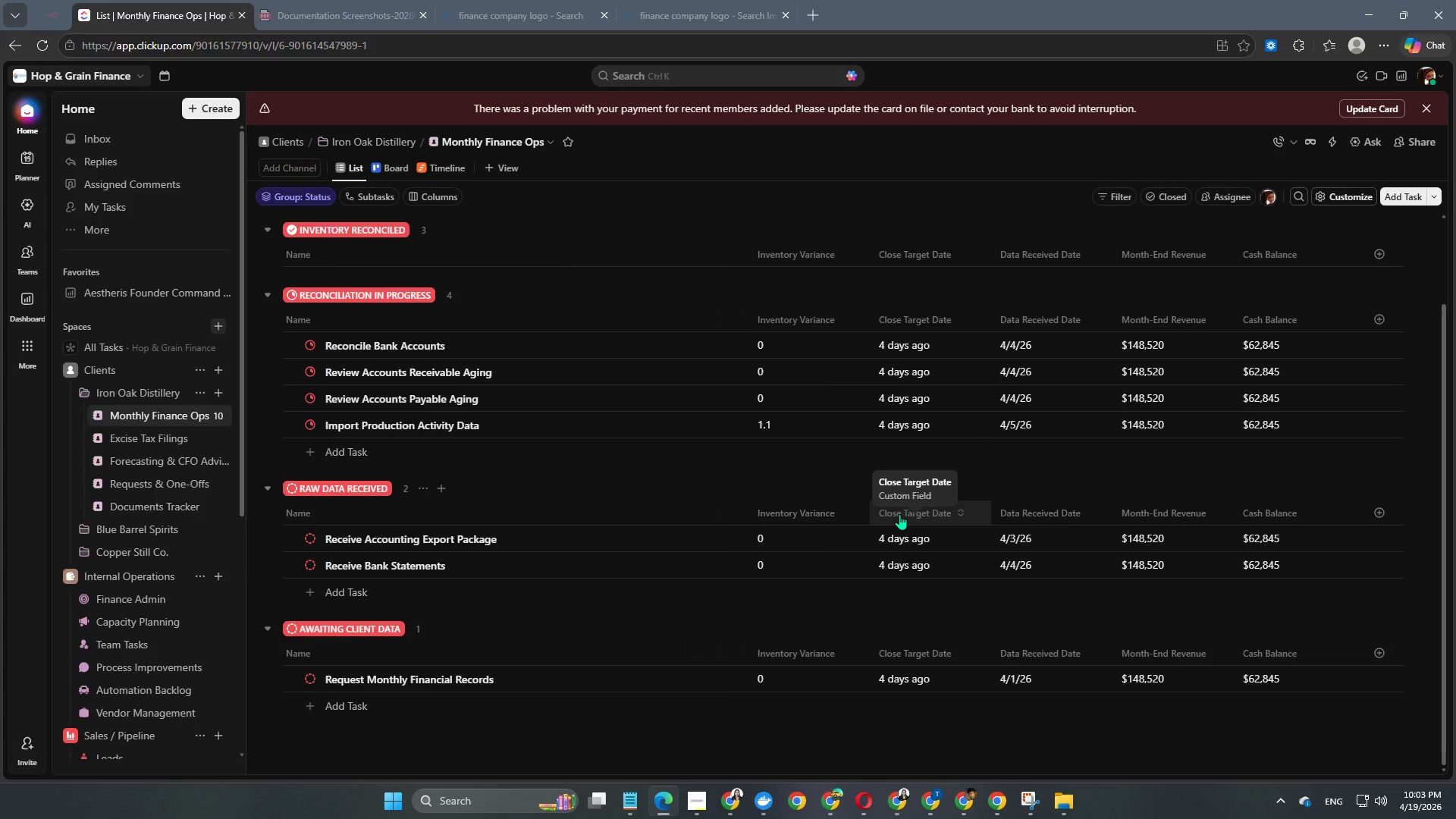 
scroll: coordinate [521, 485], scroll_direction: none, amount: 0.0
 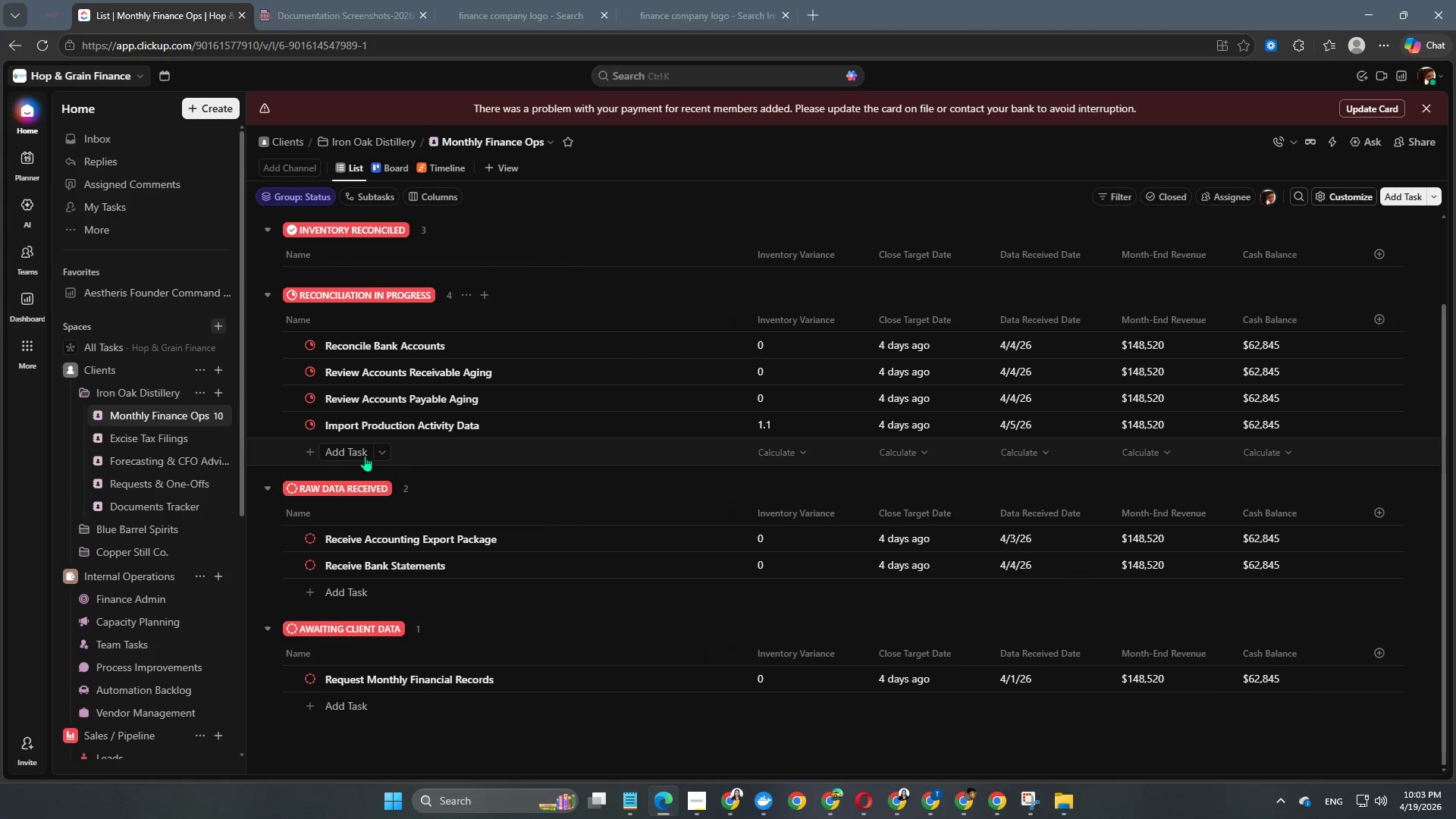 
left_click([335, 451])
 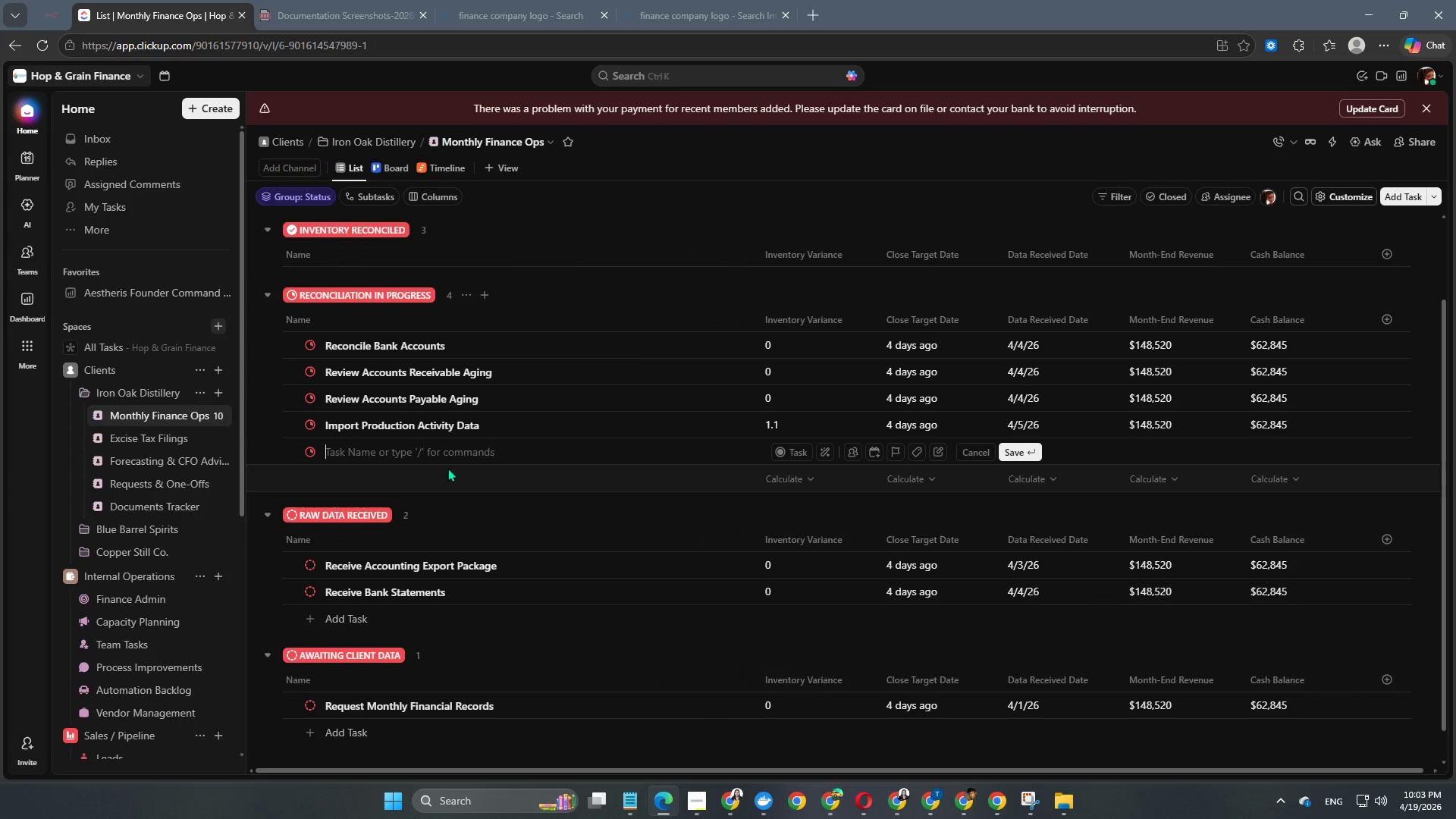 
type(Finalize Monthly Revenue Recon)
key(Backspace)
type(gnition)
 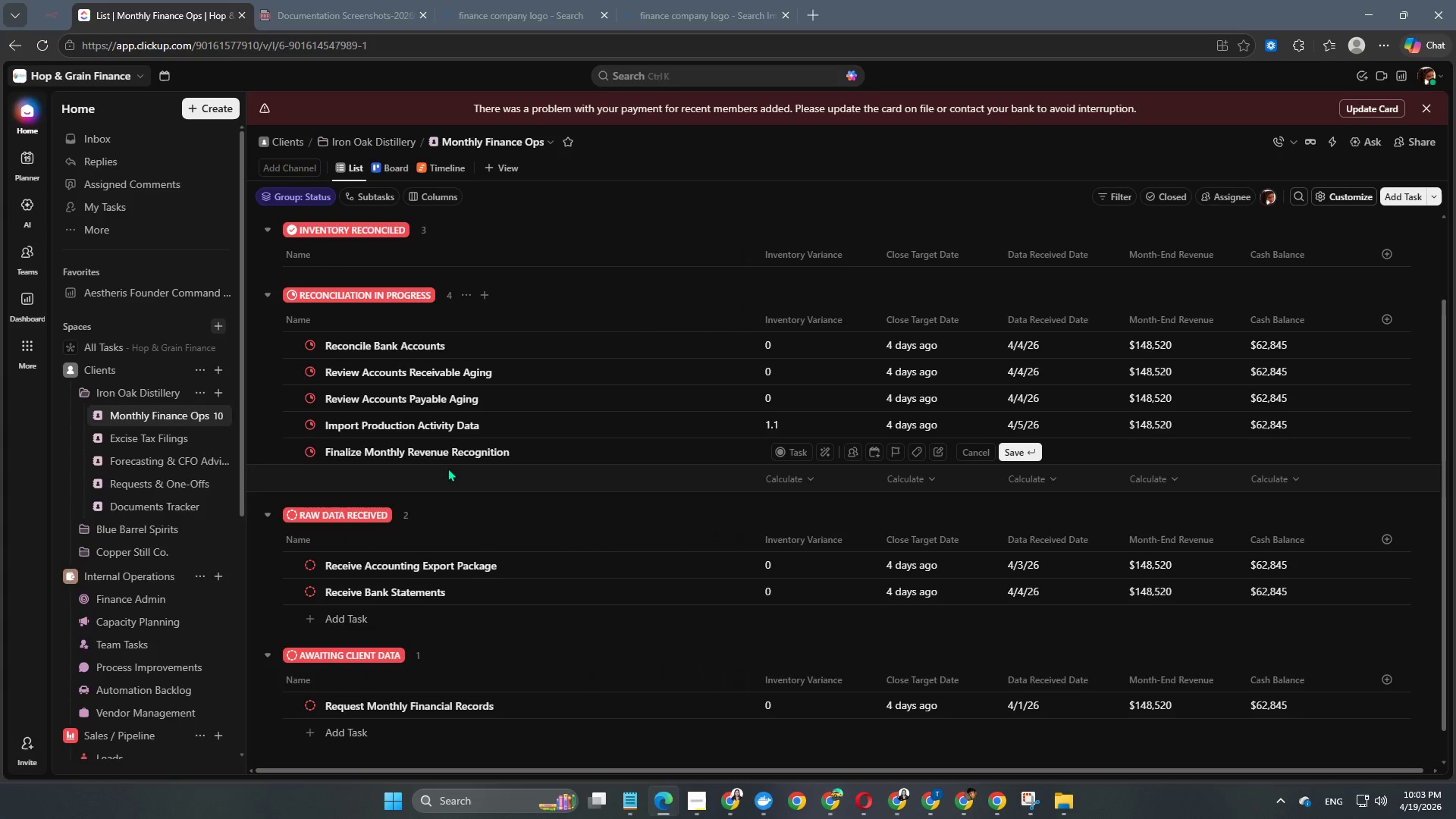 
key(Enter)
 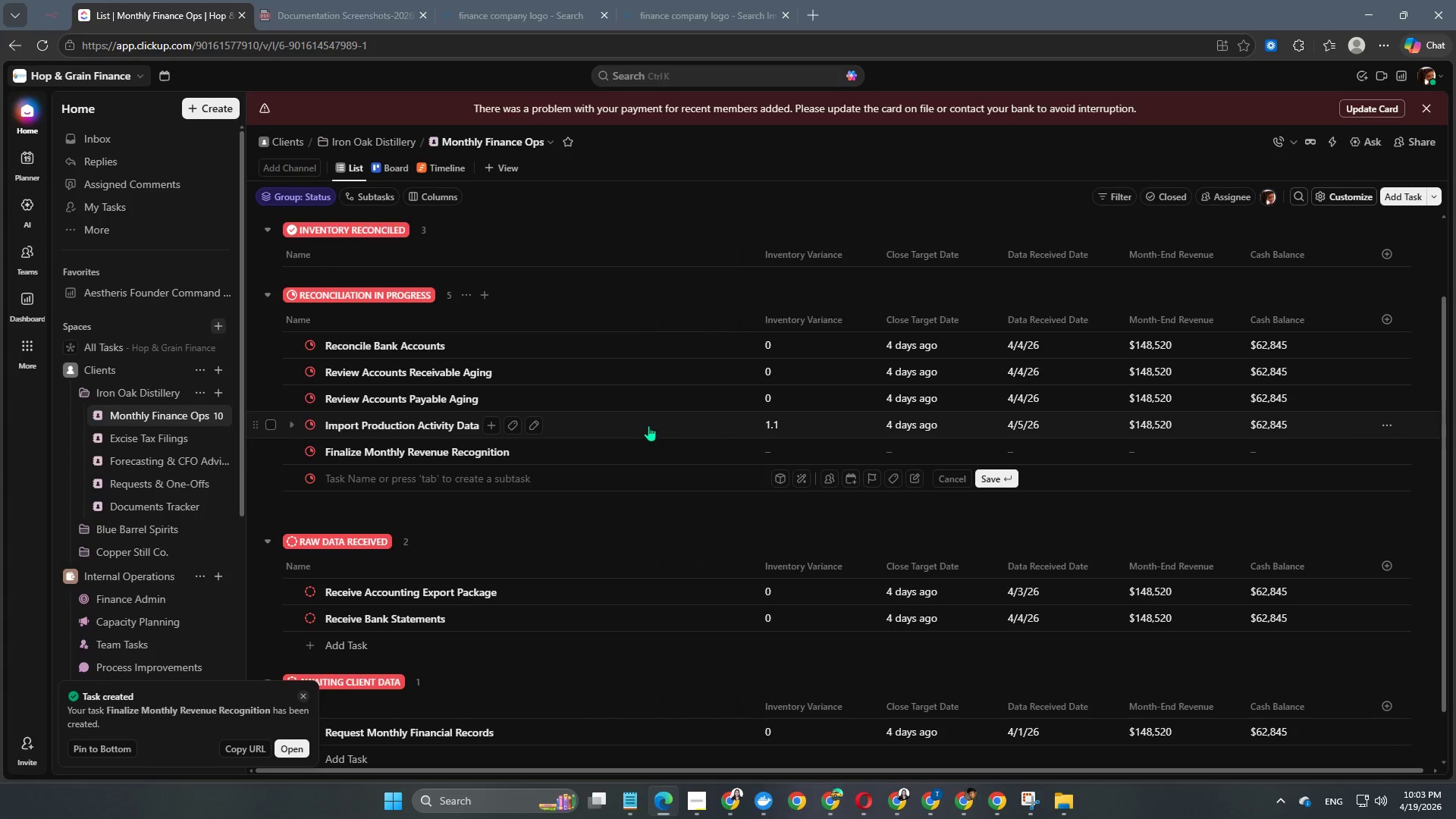 
left_click([778, 456])
 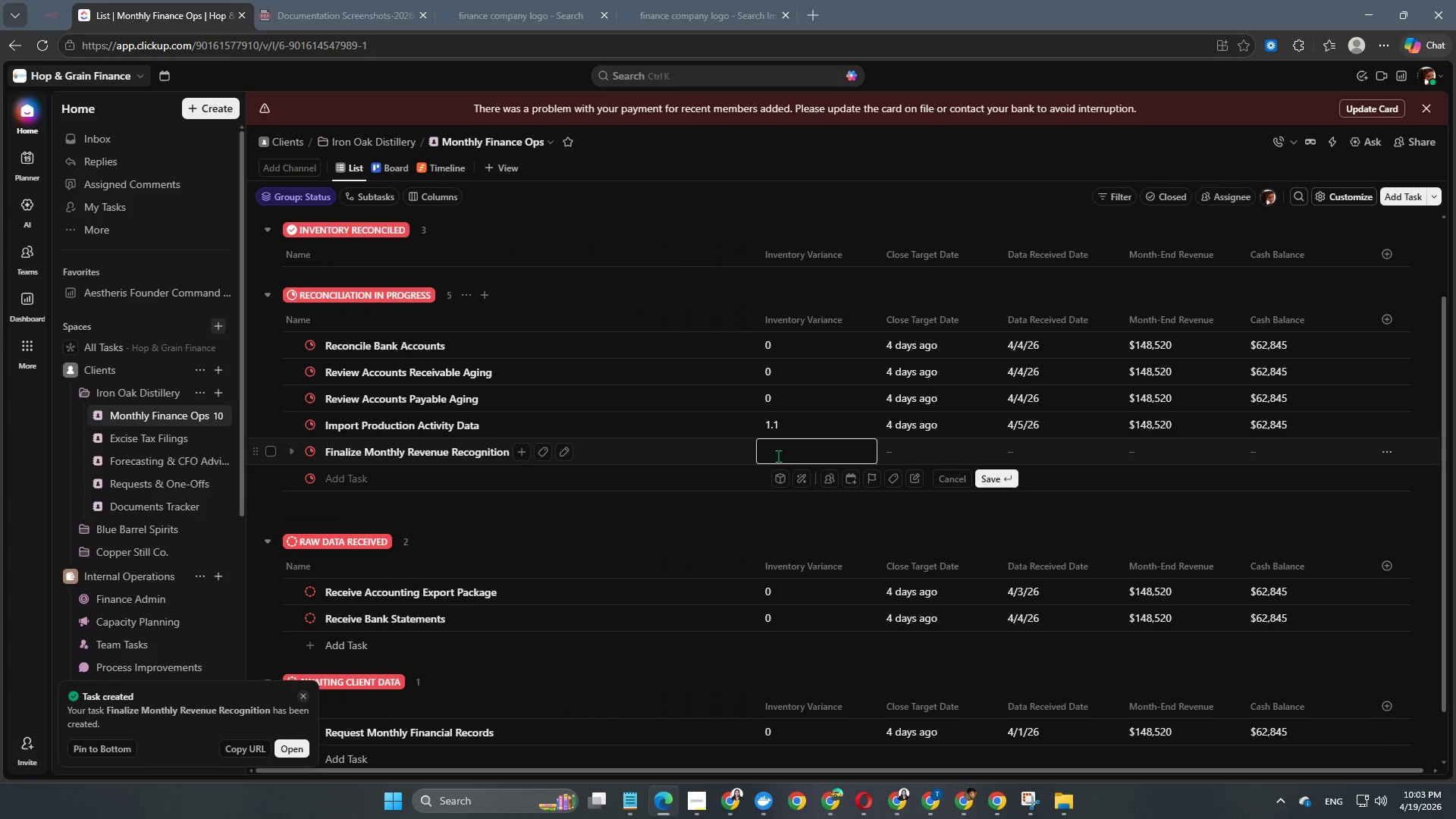 
key(Numpad2)
 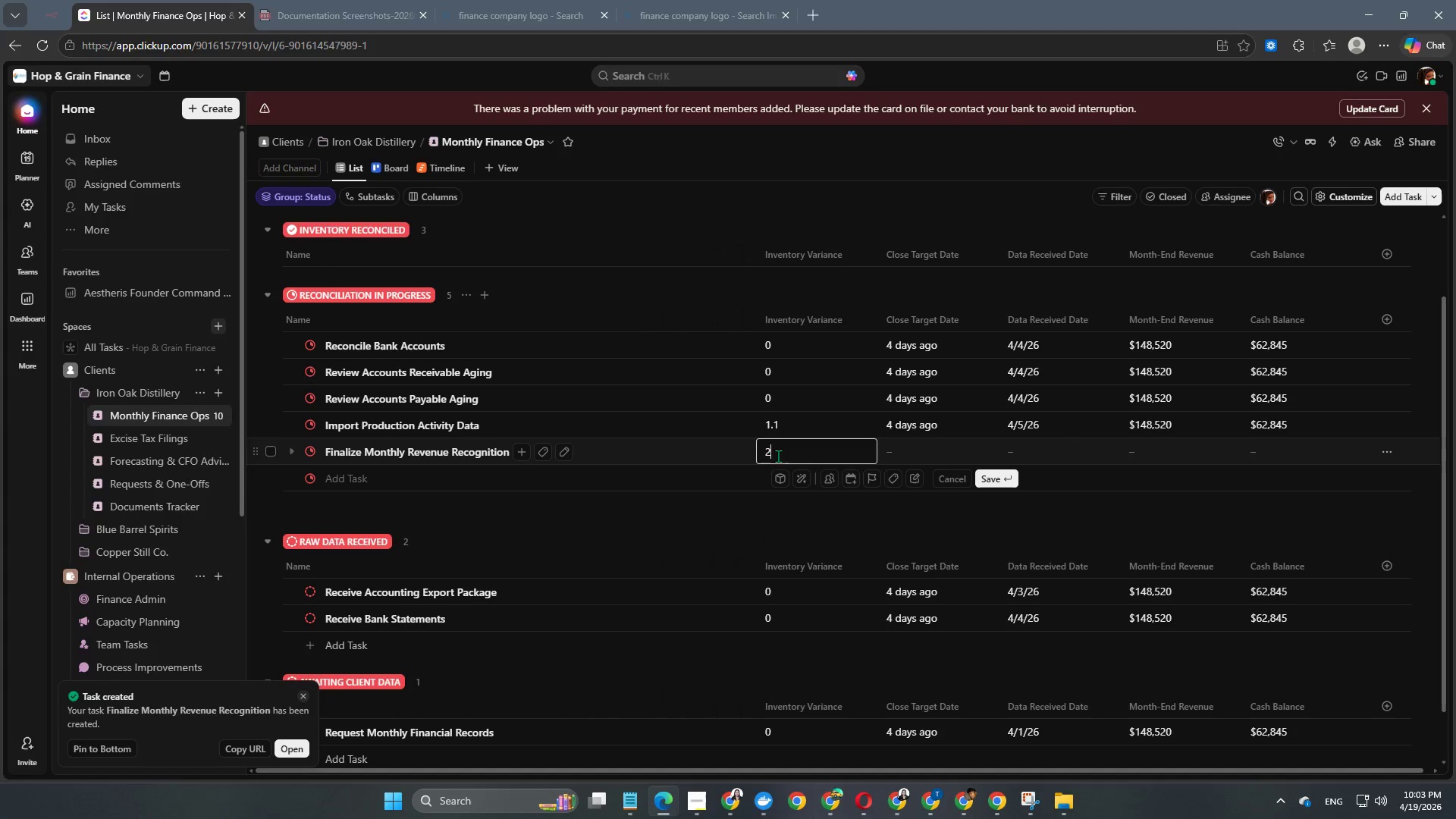 
key(NumpadDecimal)
 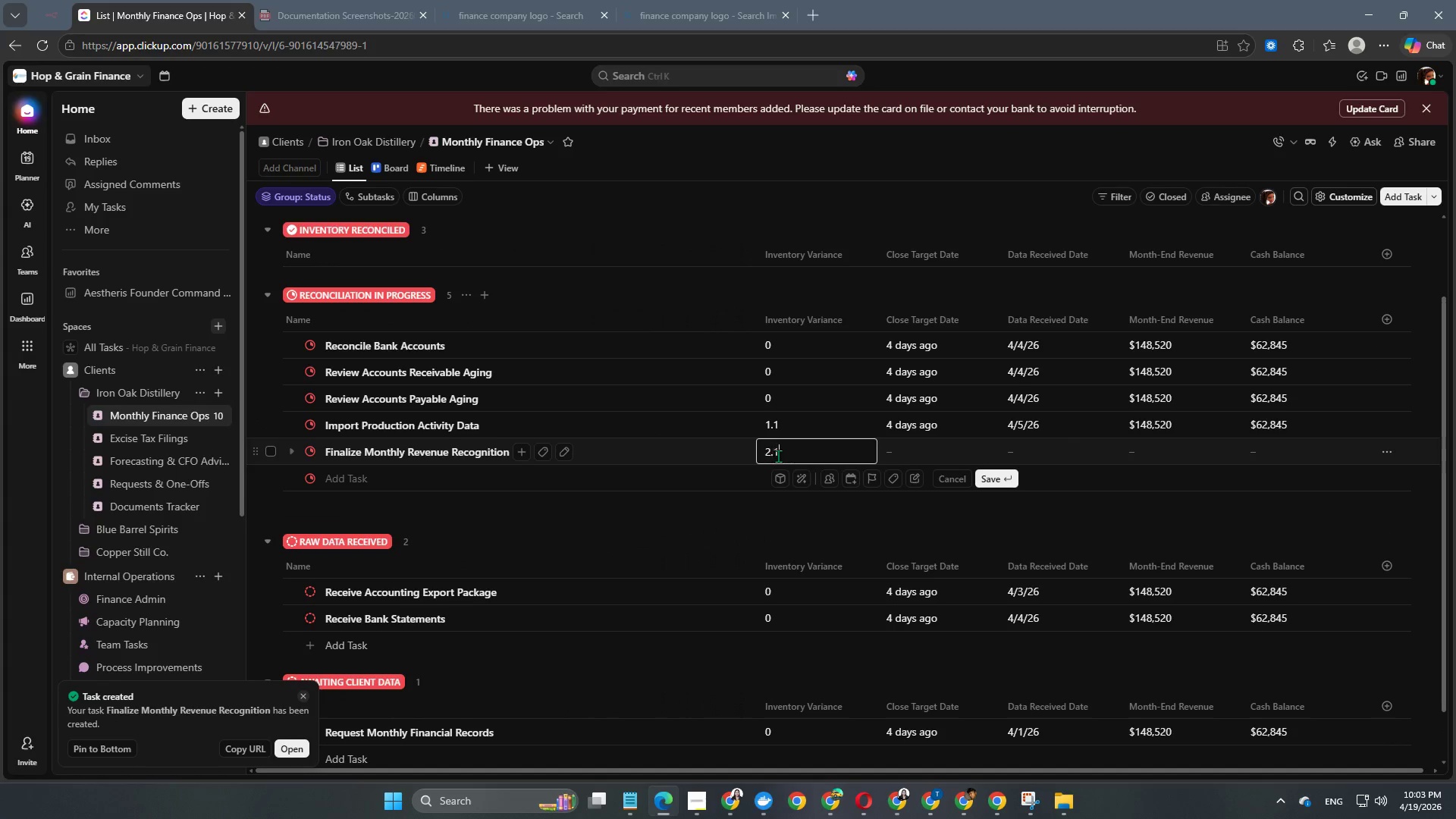 
key(Numpad1)
 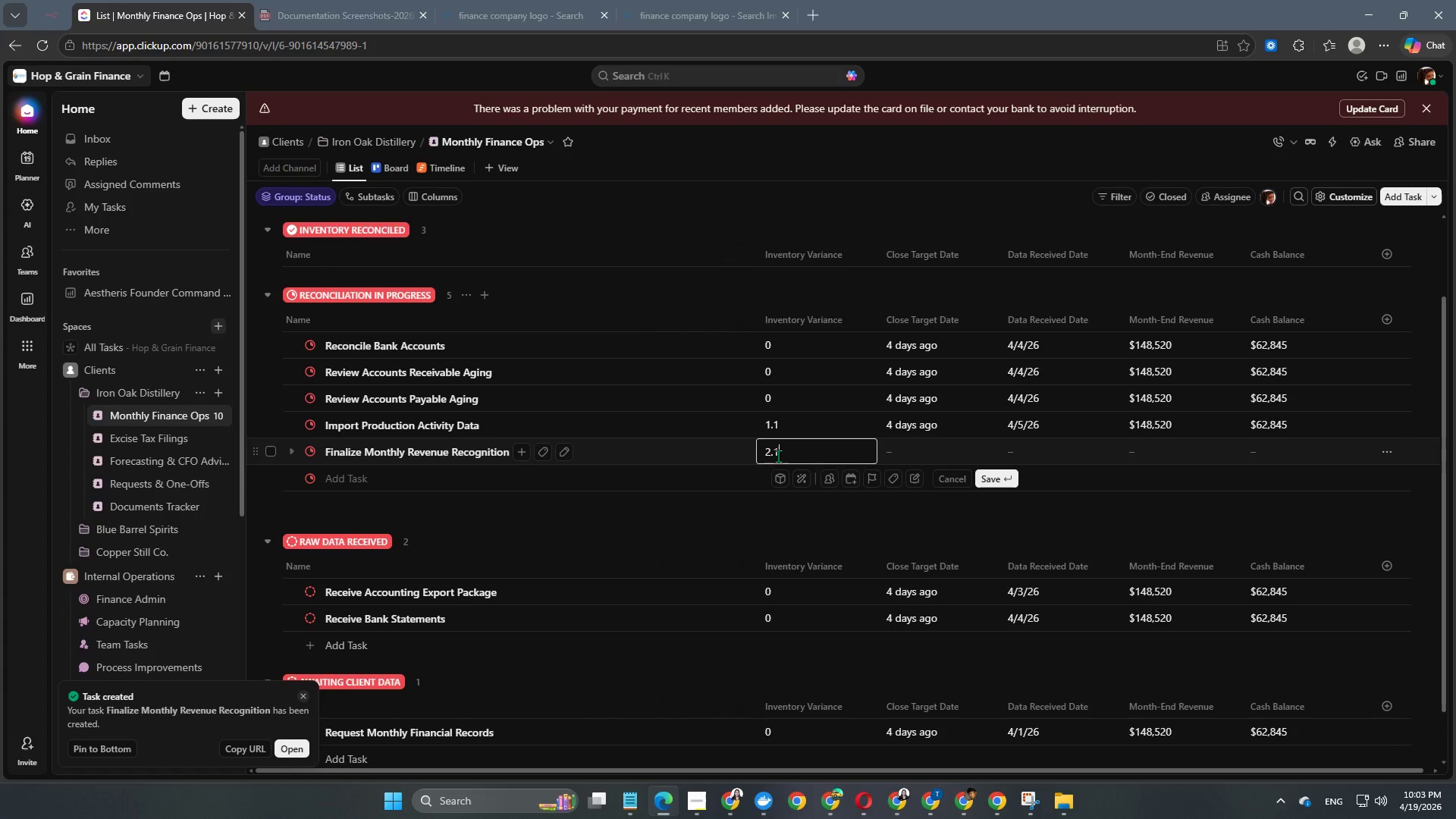 
key(NumpadEnter)
 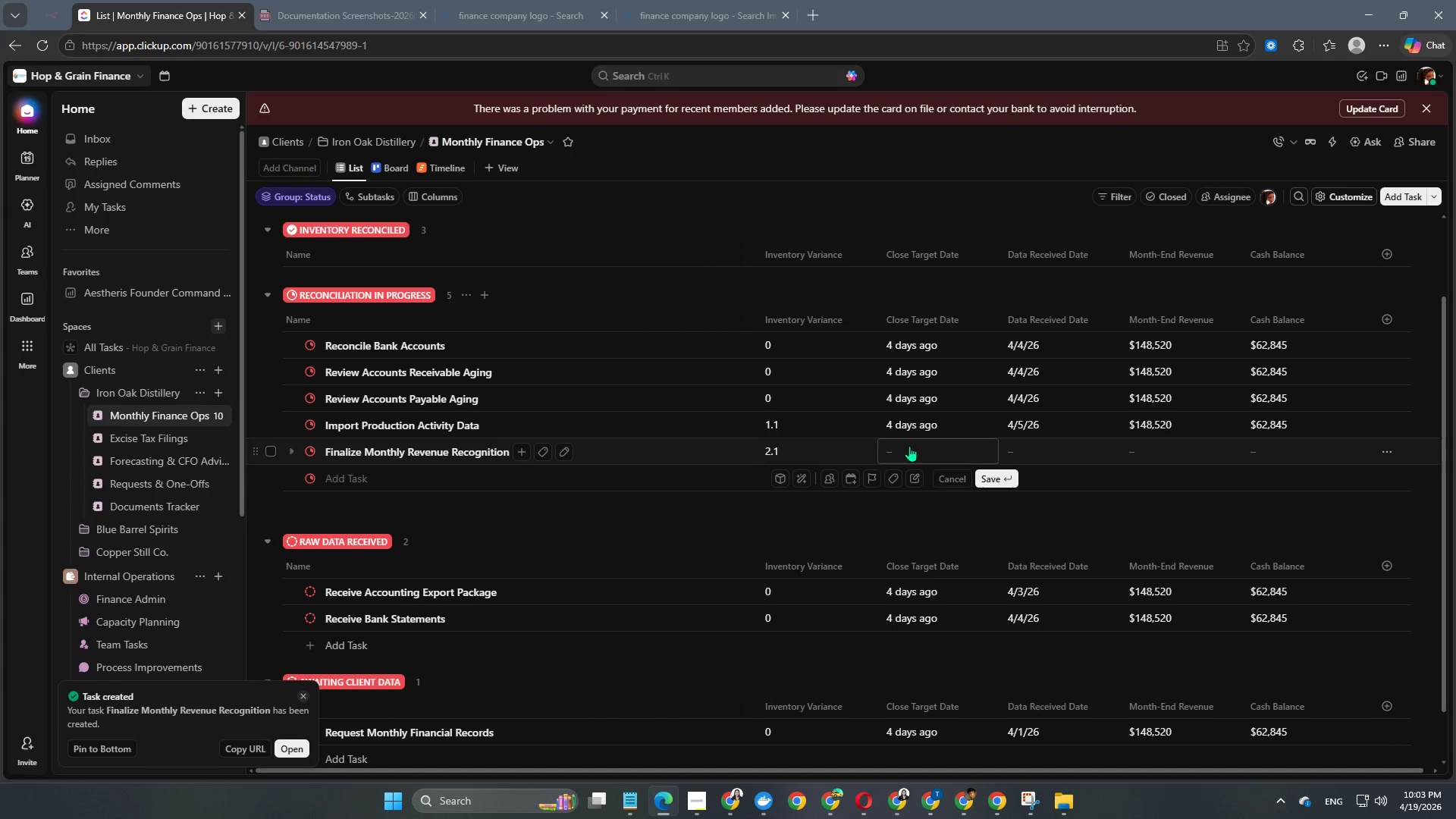 
left_click([914, 444])
 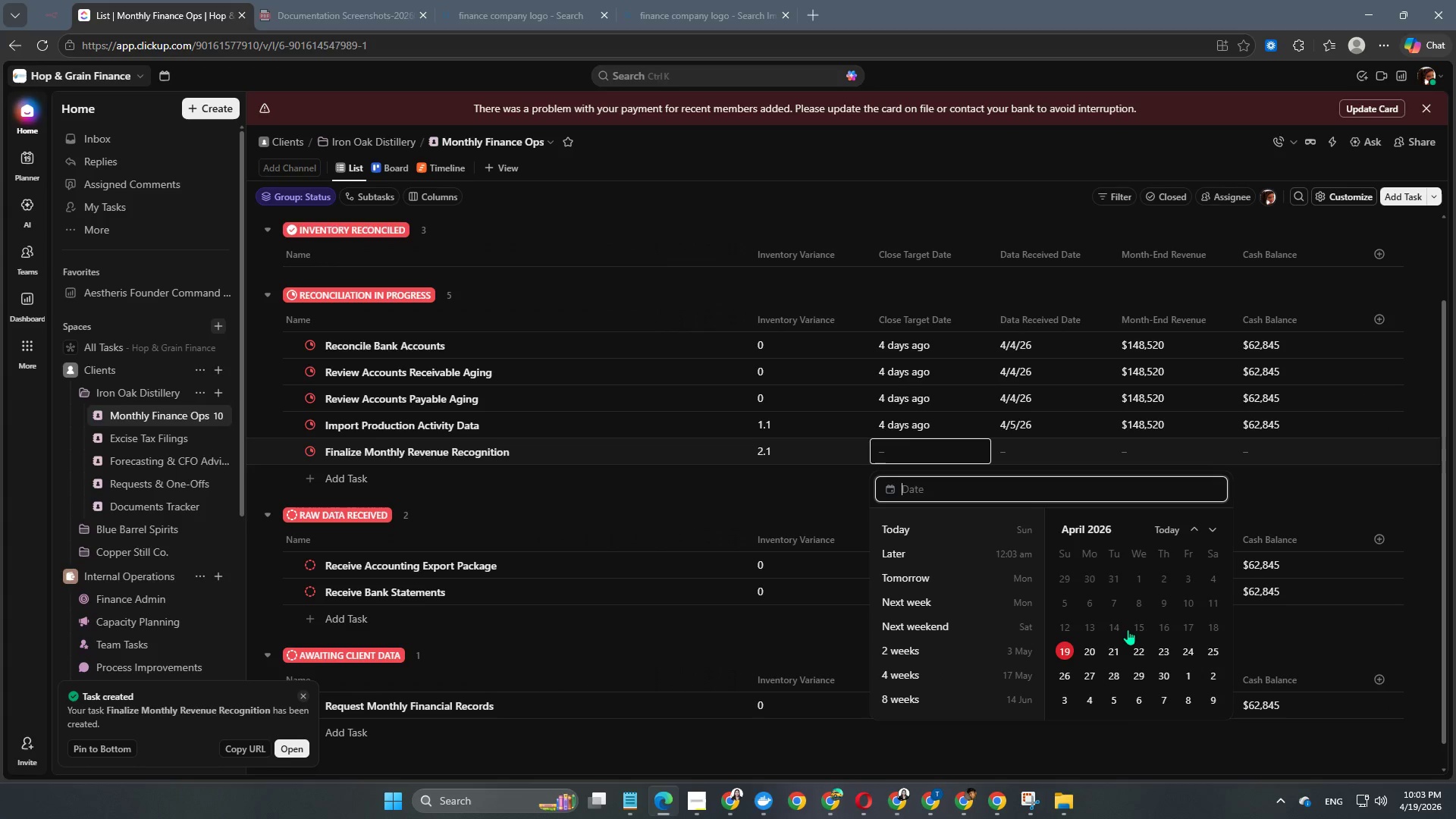 
left_click([1144, 632])
 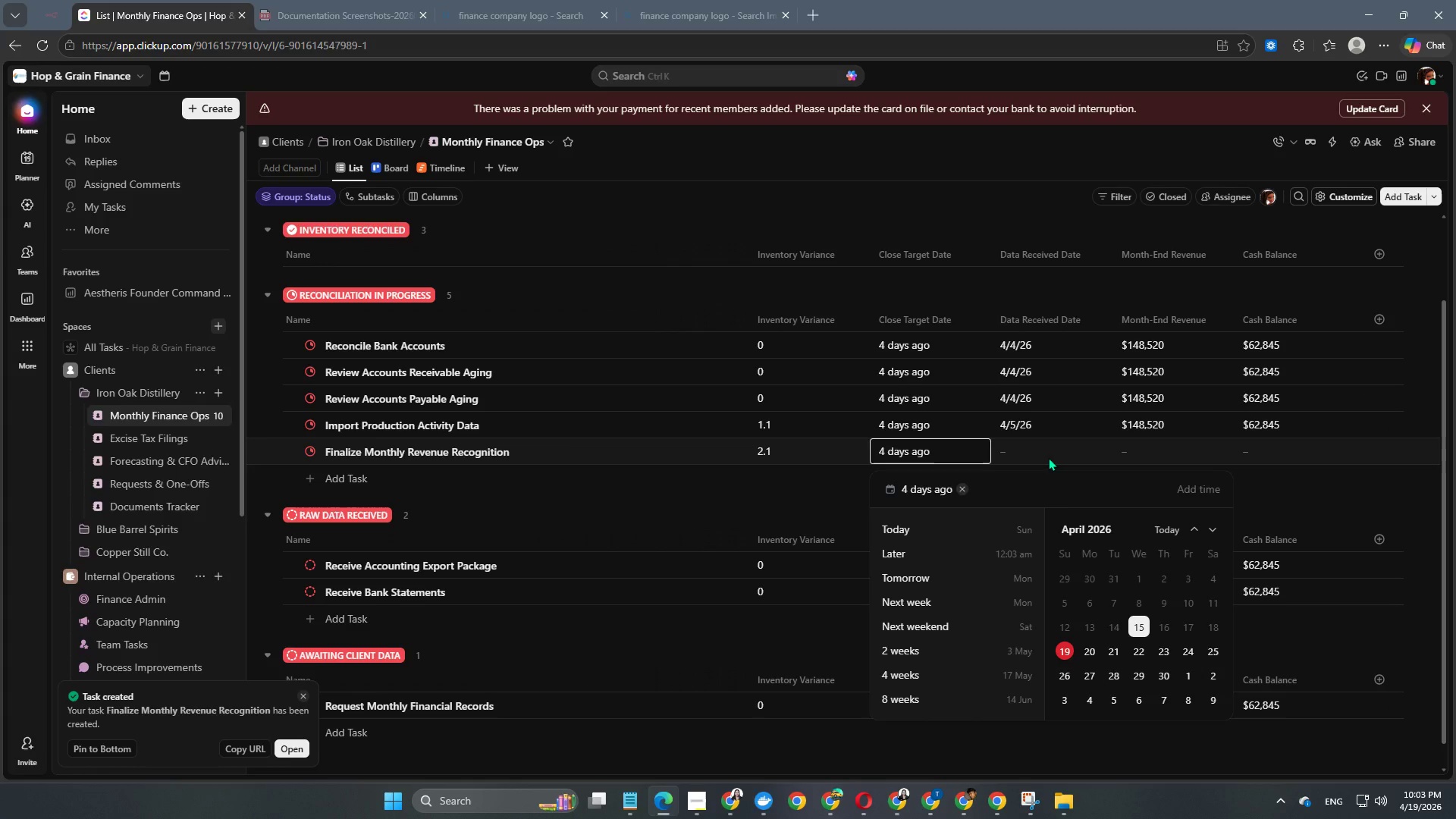 
double_click([1048, 457])
 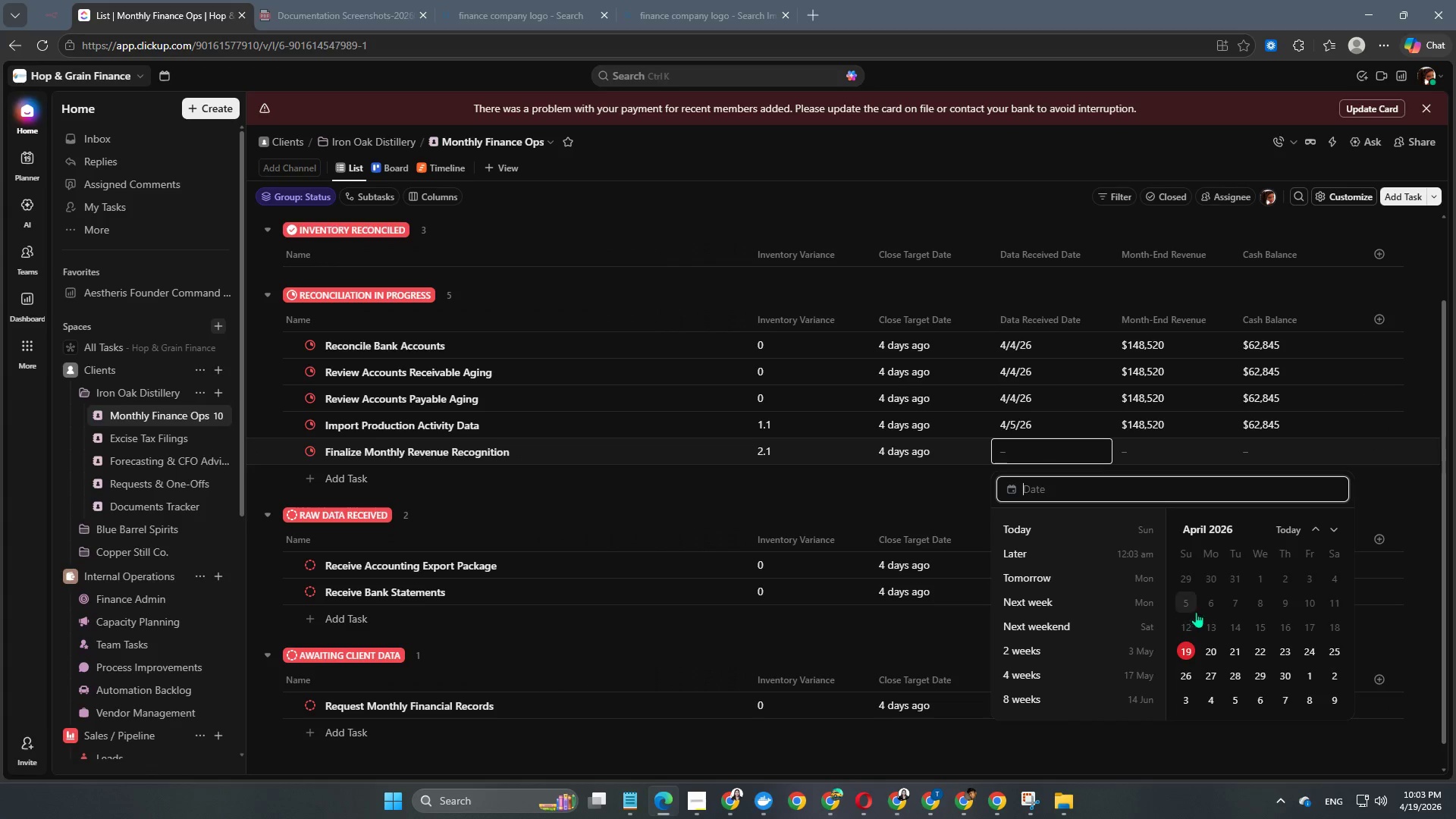 
left_click([1209, 604])
 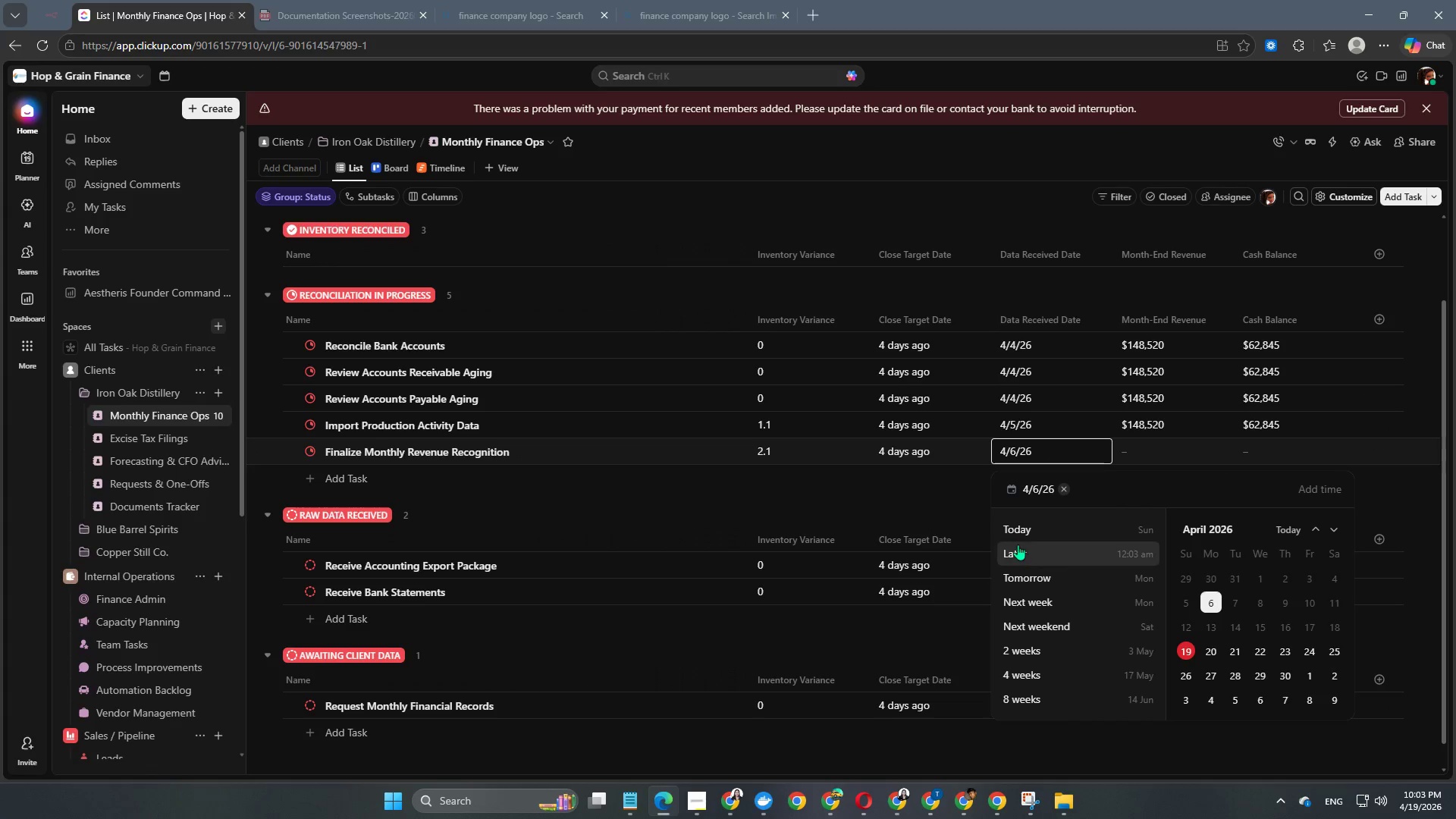 
left_click([919, 507])
 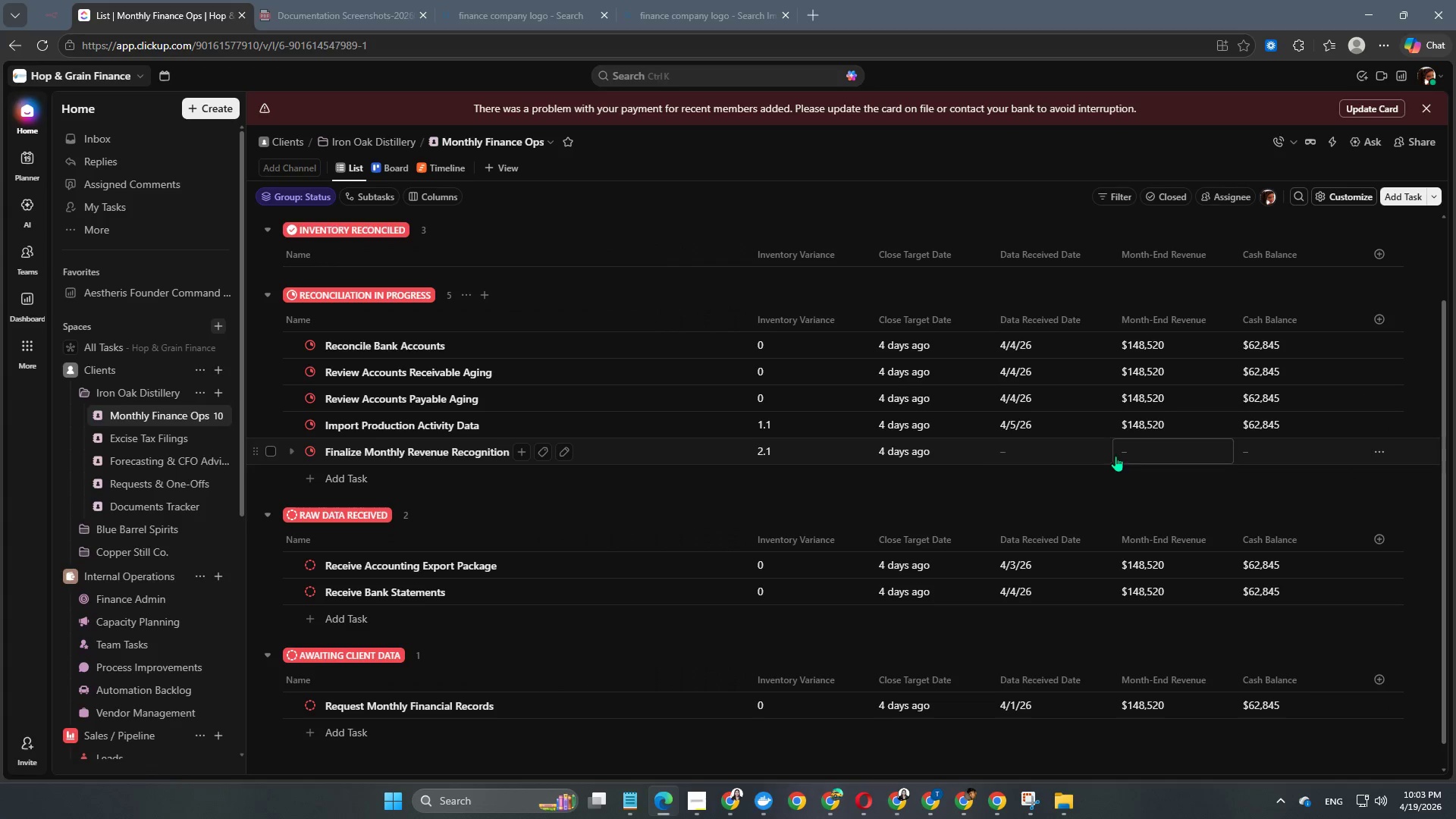 
left_click([1134, 456])
 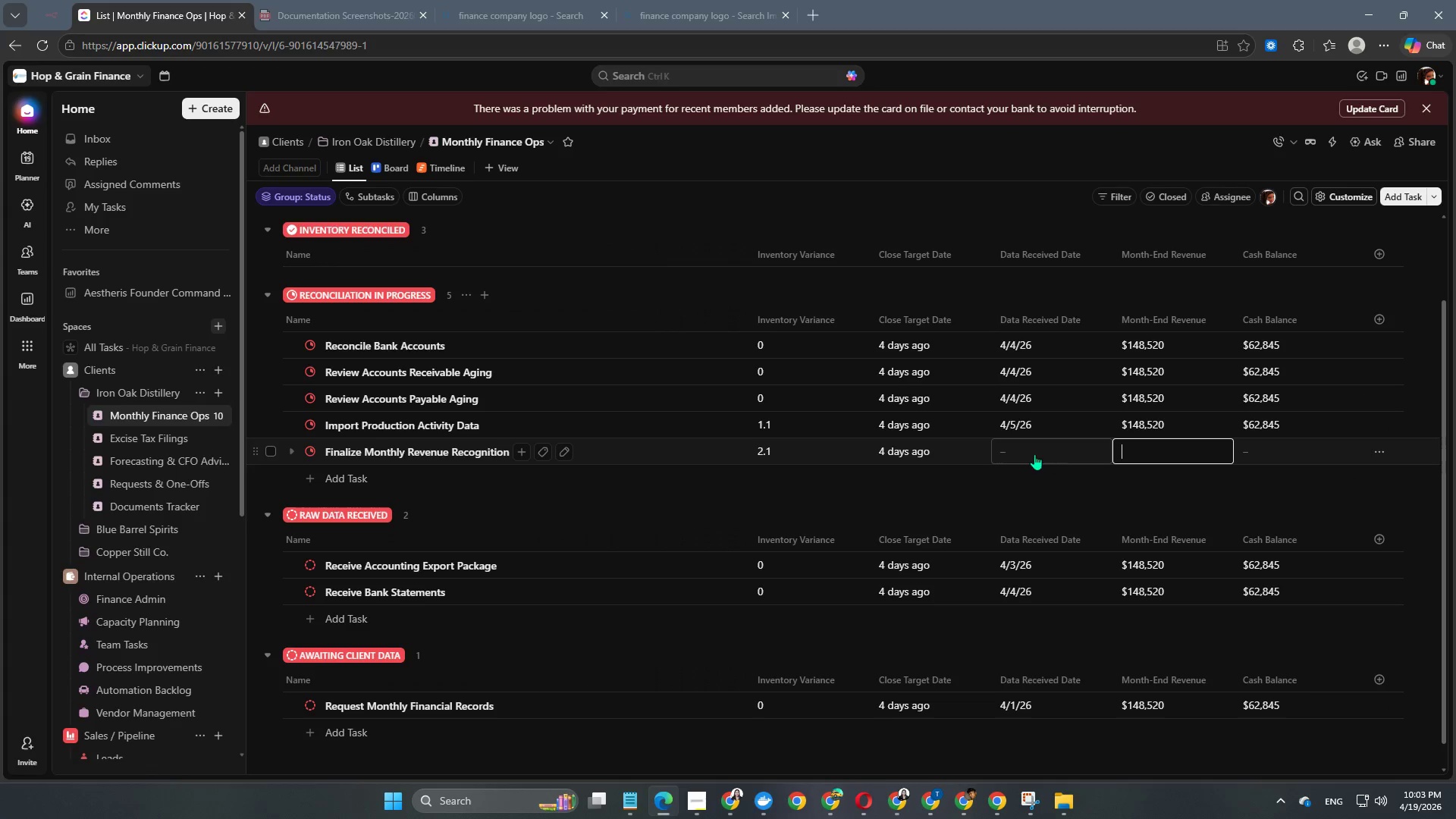 
left_click([1032, 454])
 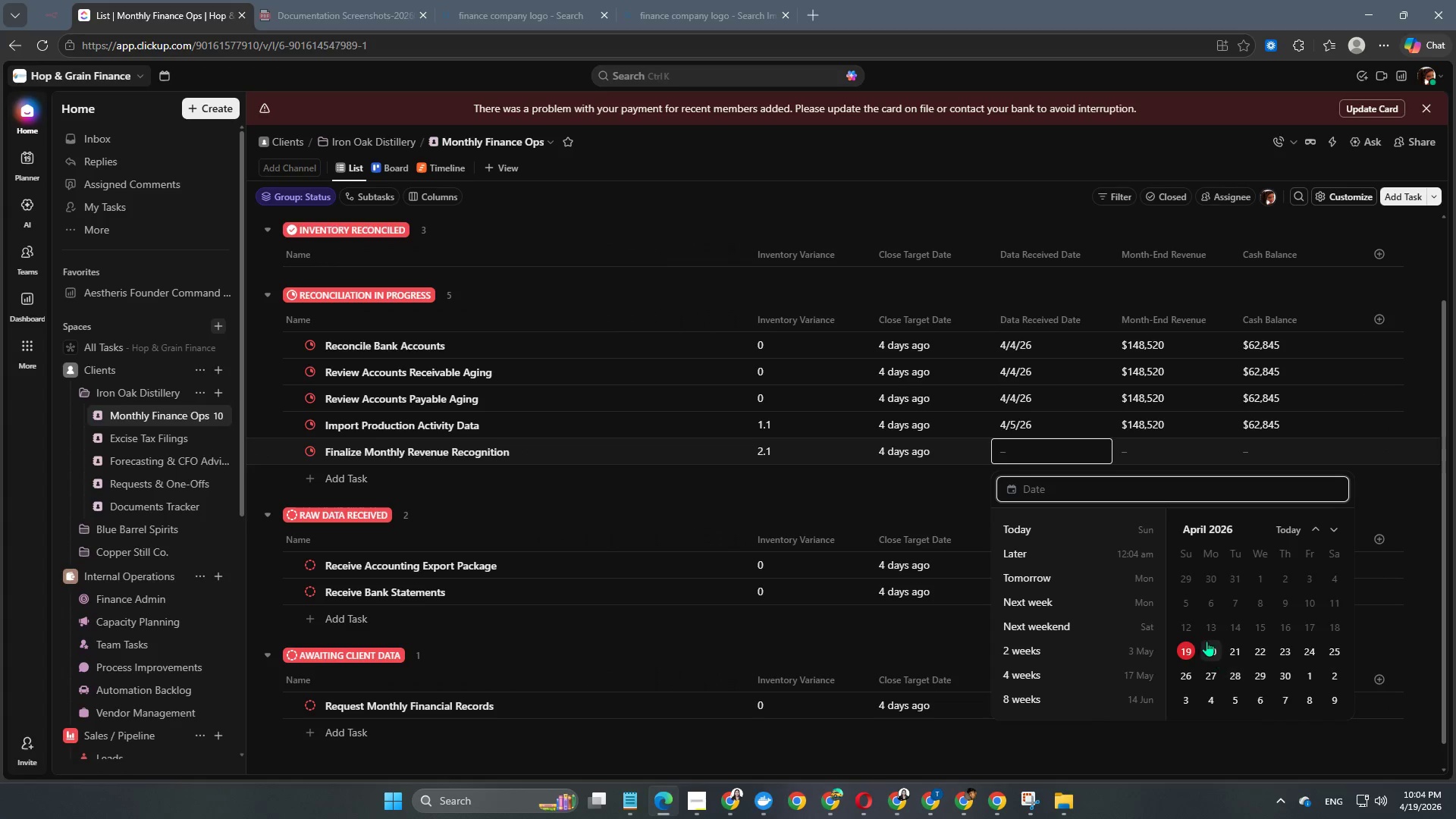 
left_click([1208, 610])
 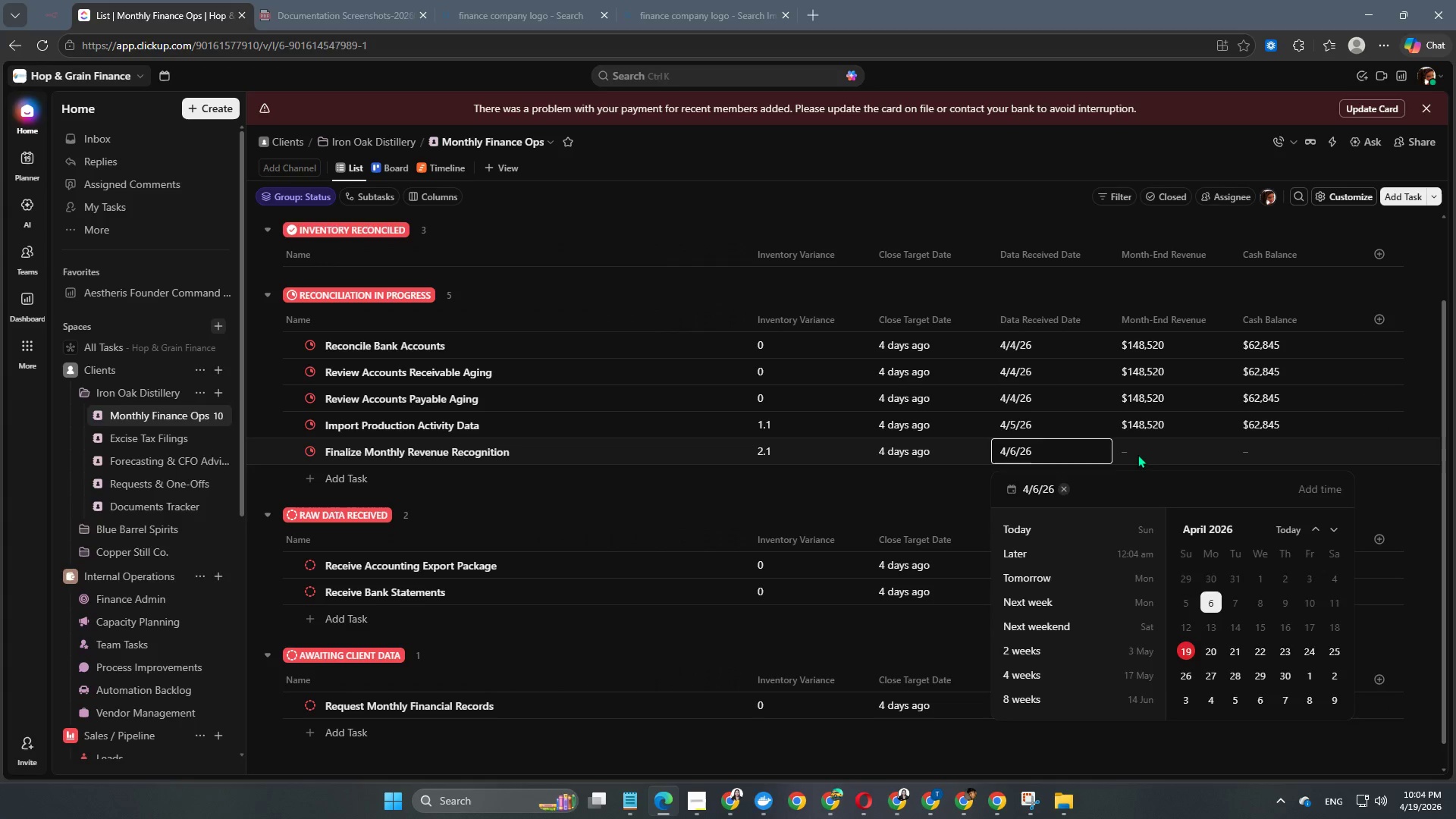 
double_click([1138, 454])
 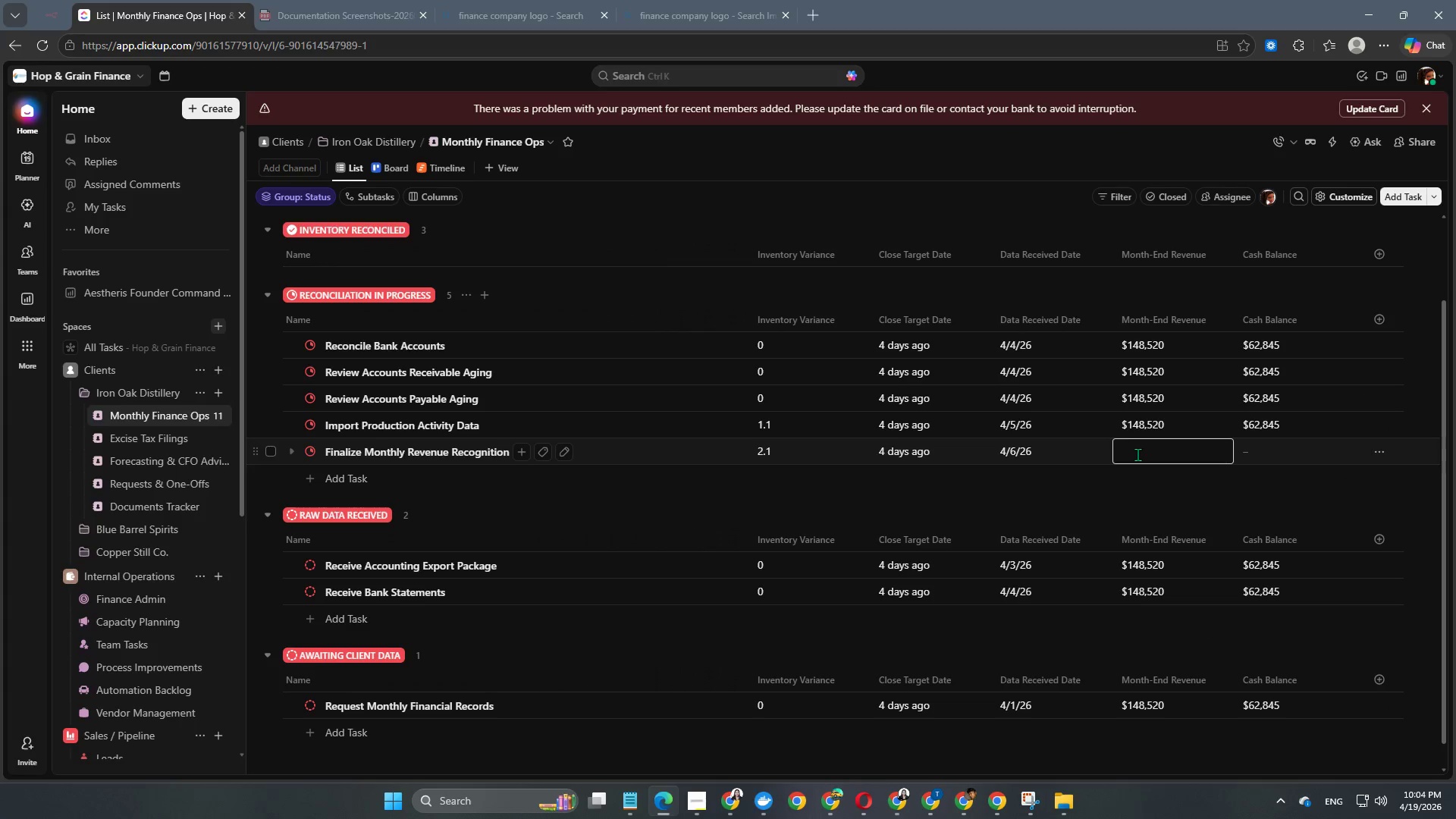 
key(Numpad1)
 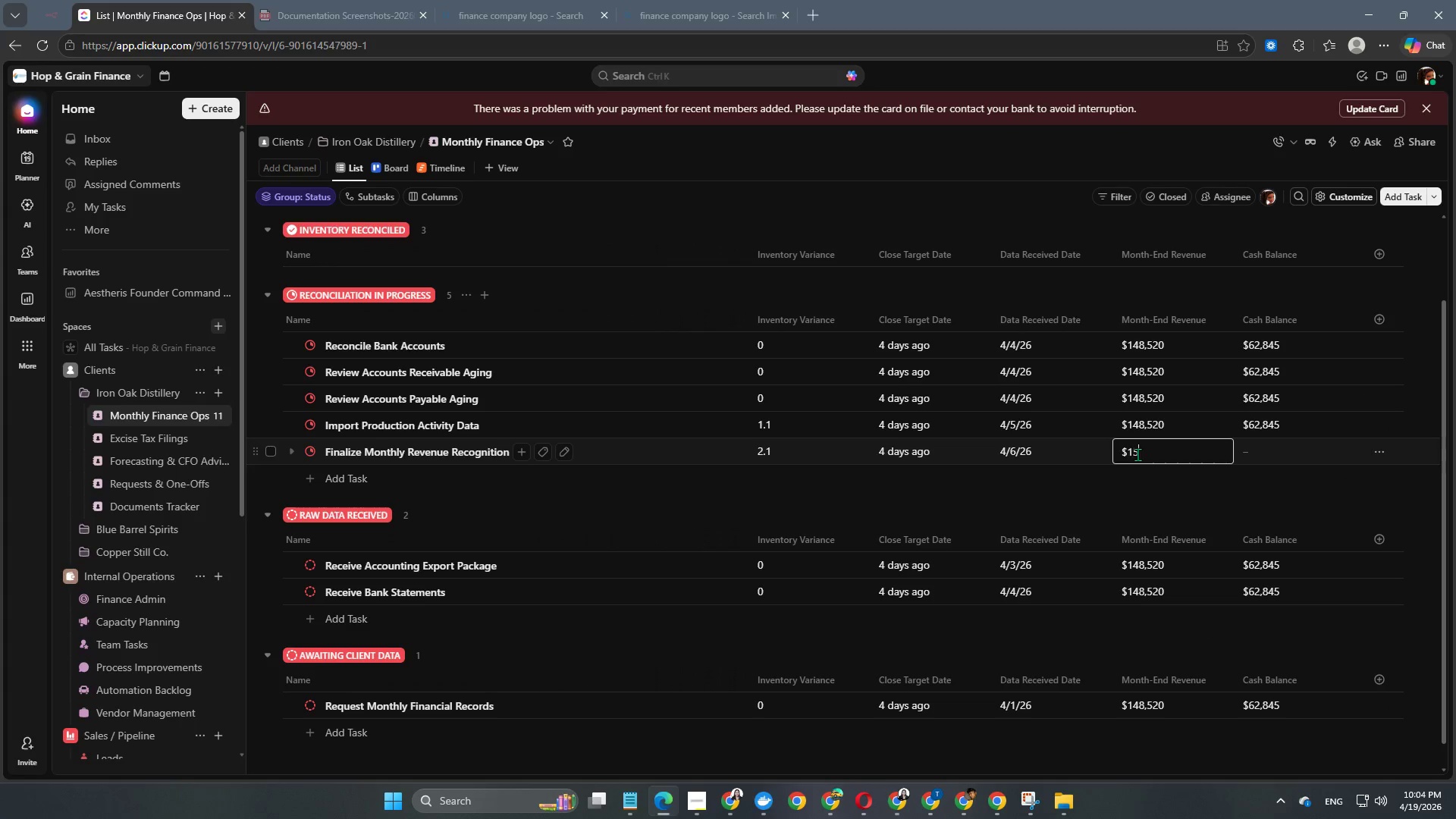 
key(Numpad5)
 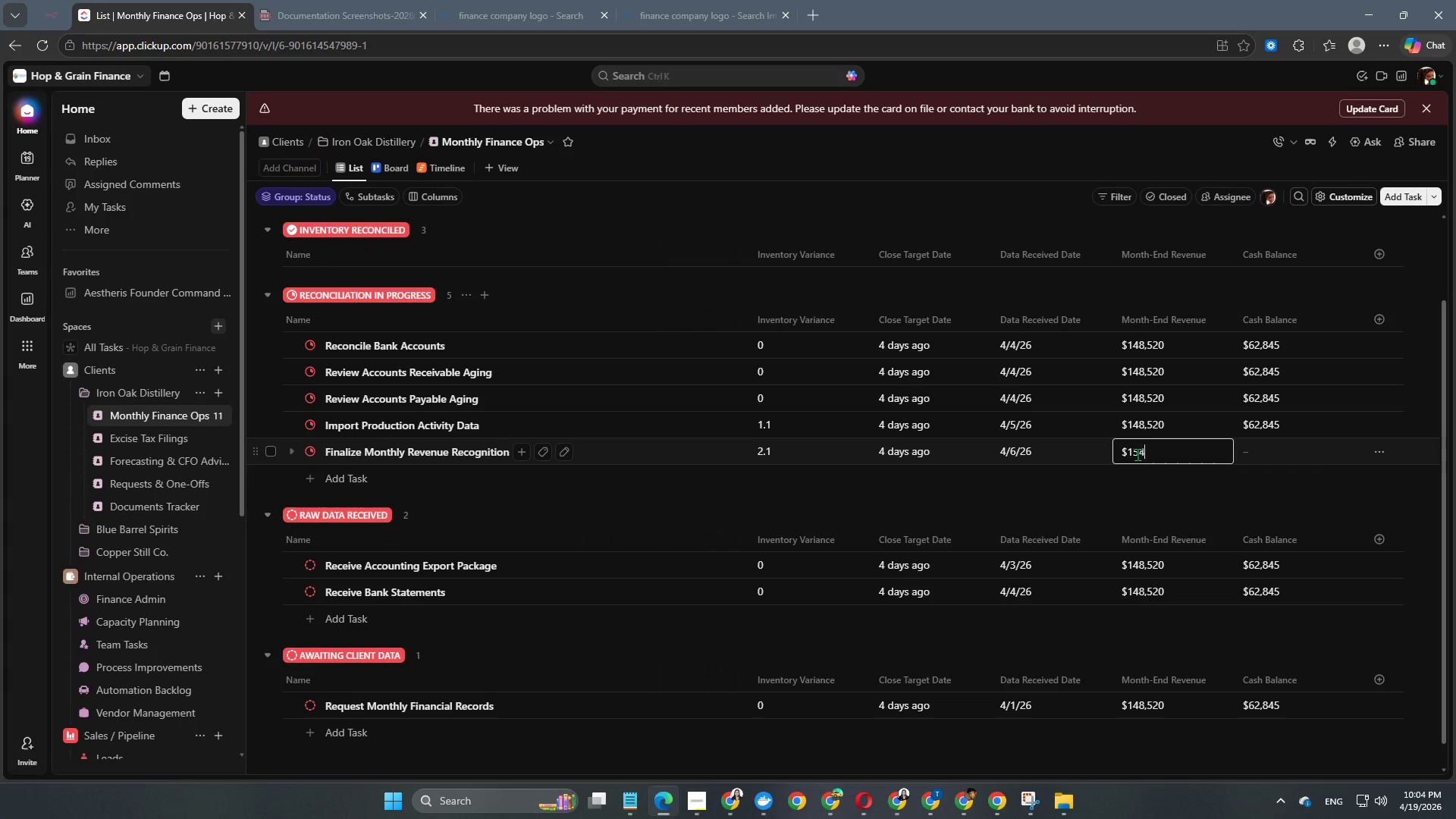 
key(Numpad1)
 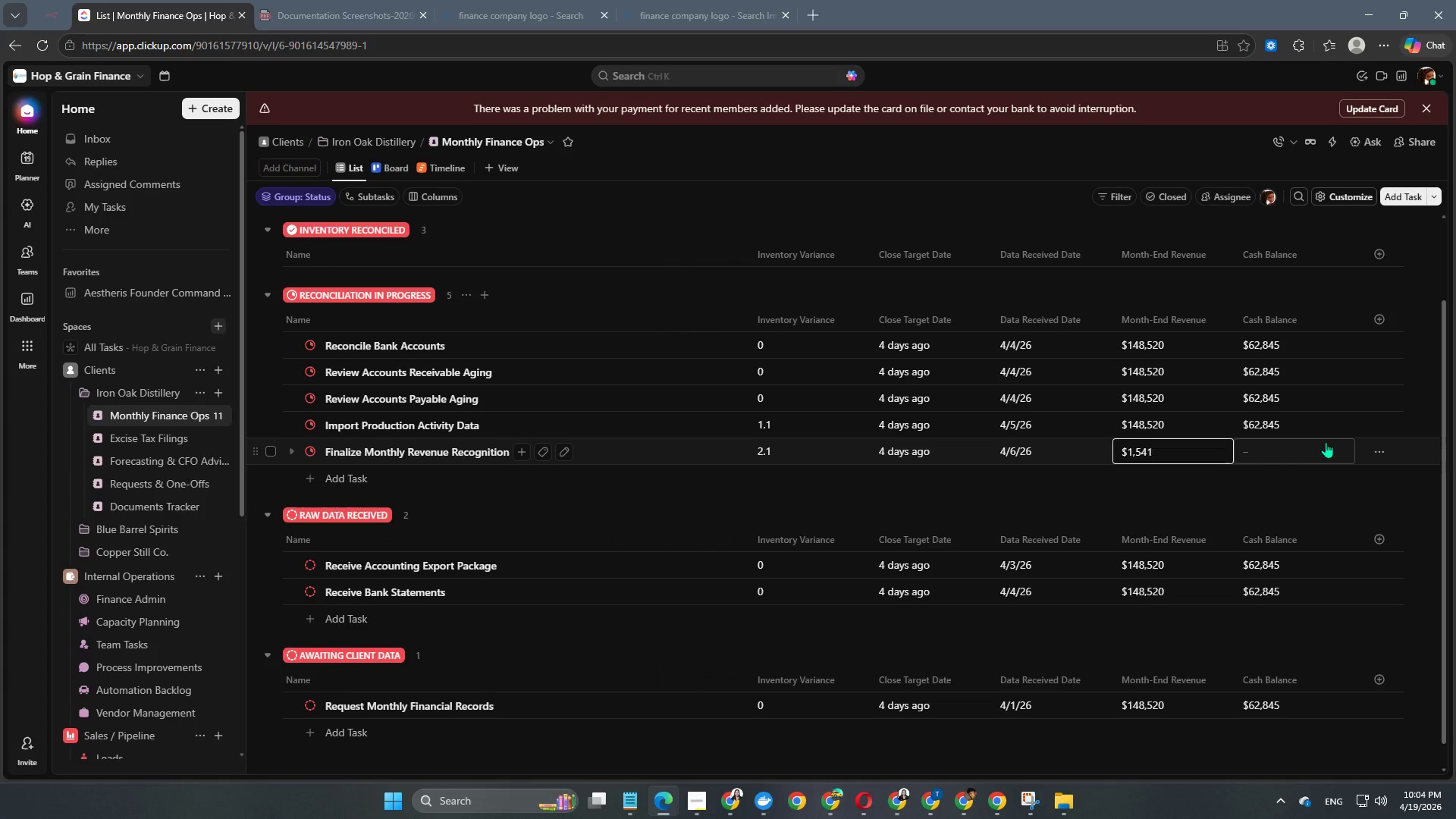 
key(Numpad4)
 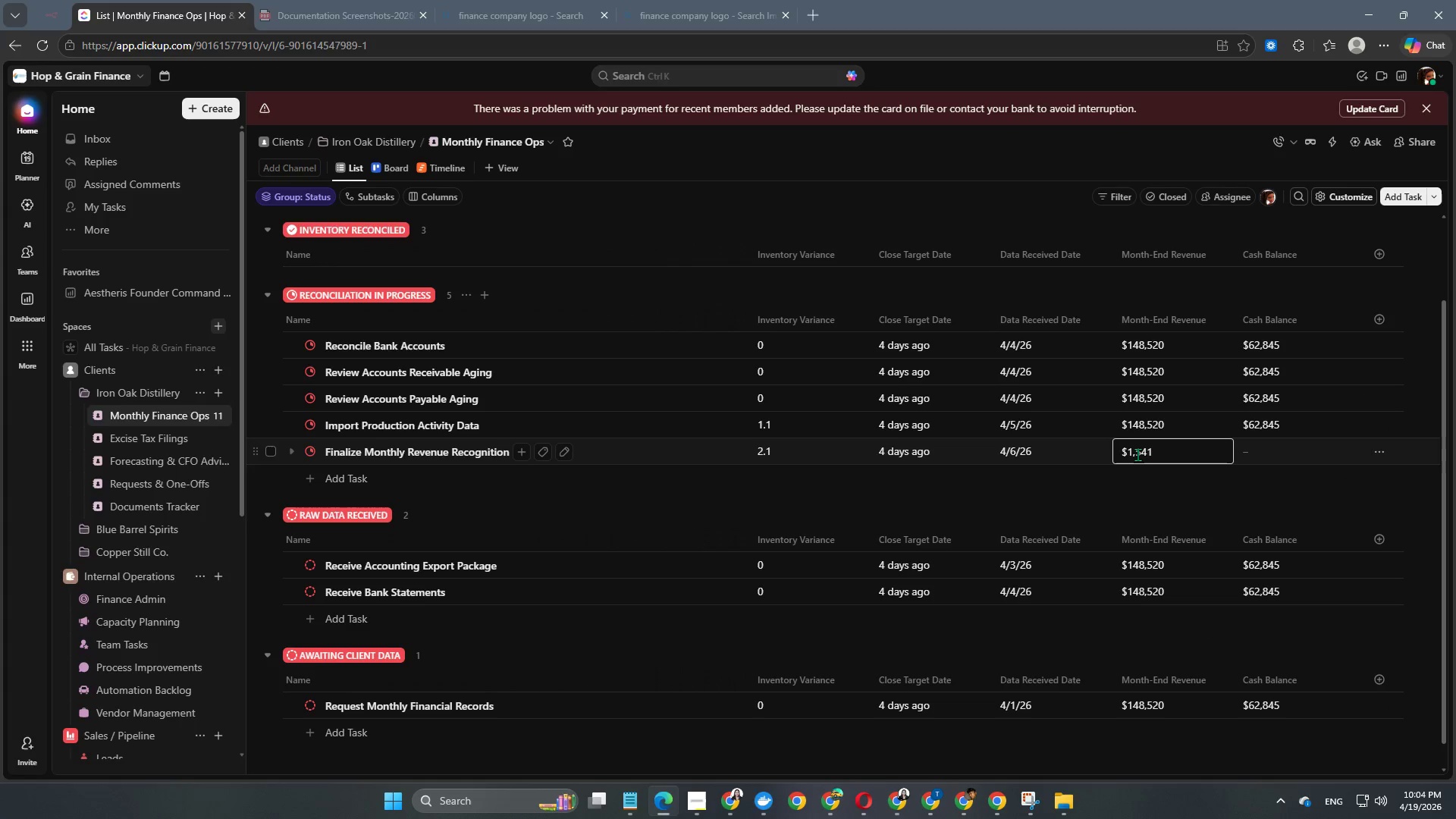 
key(Equal)
 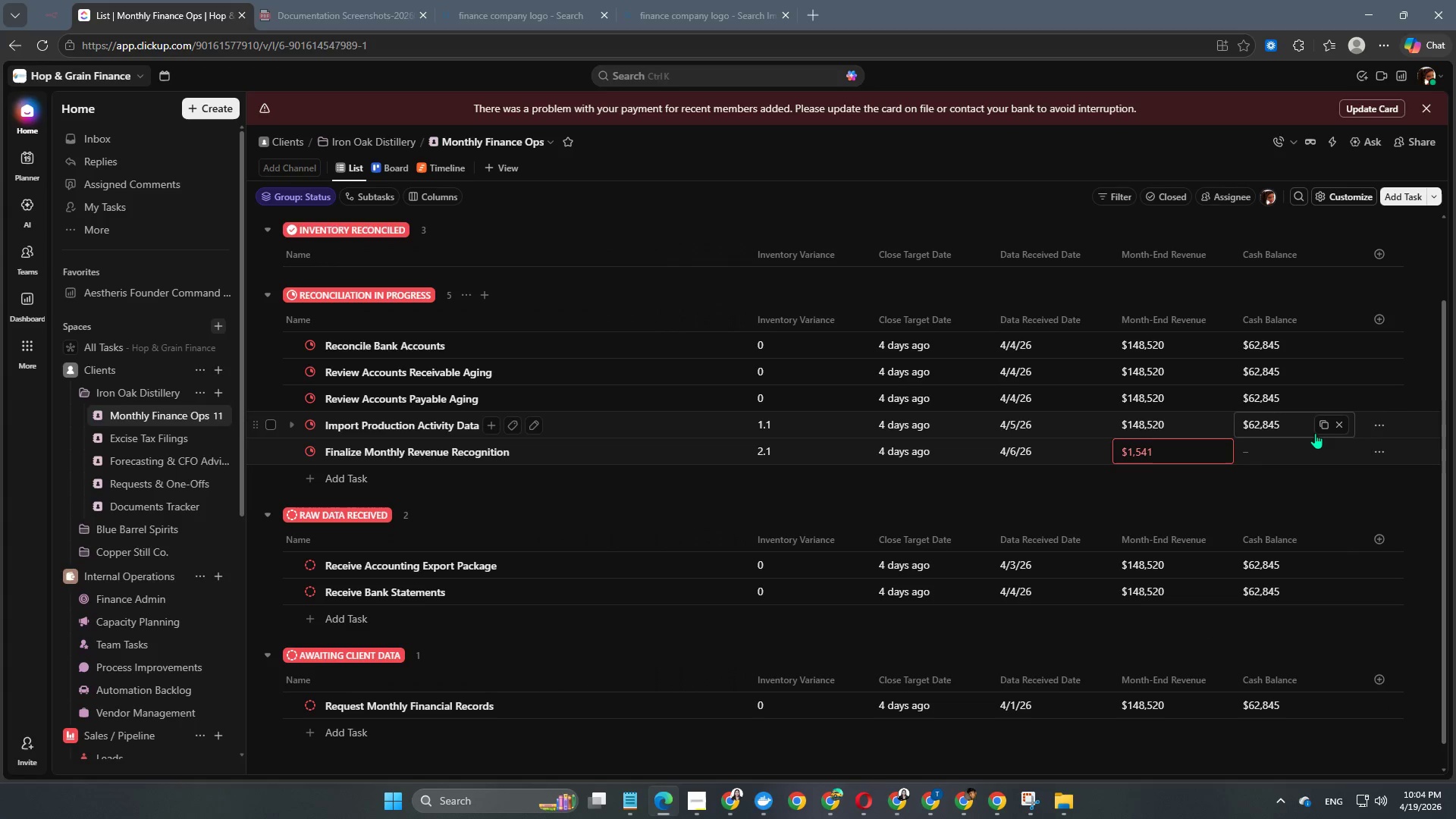 
key(Backspace)
 